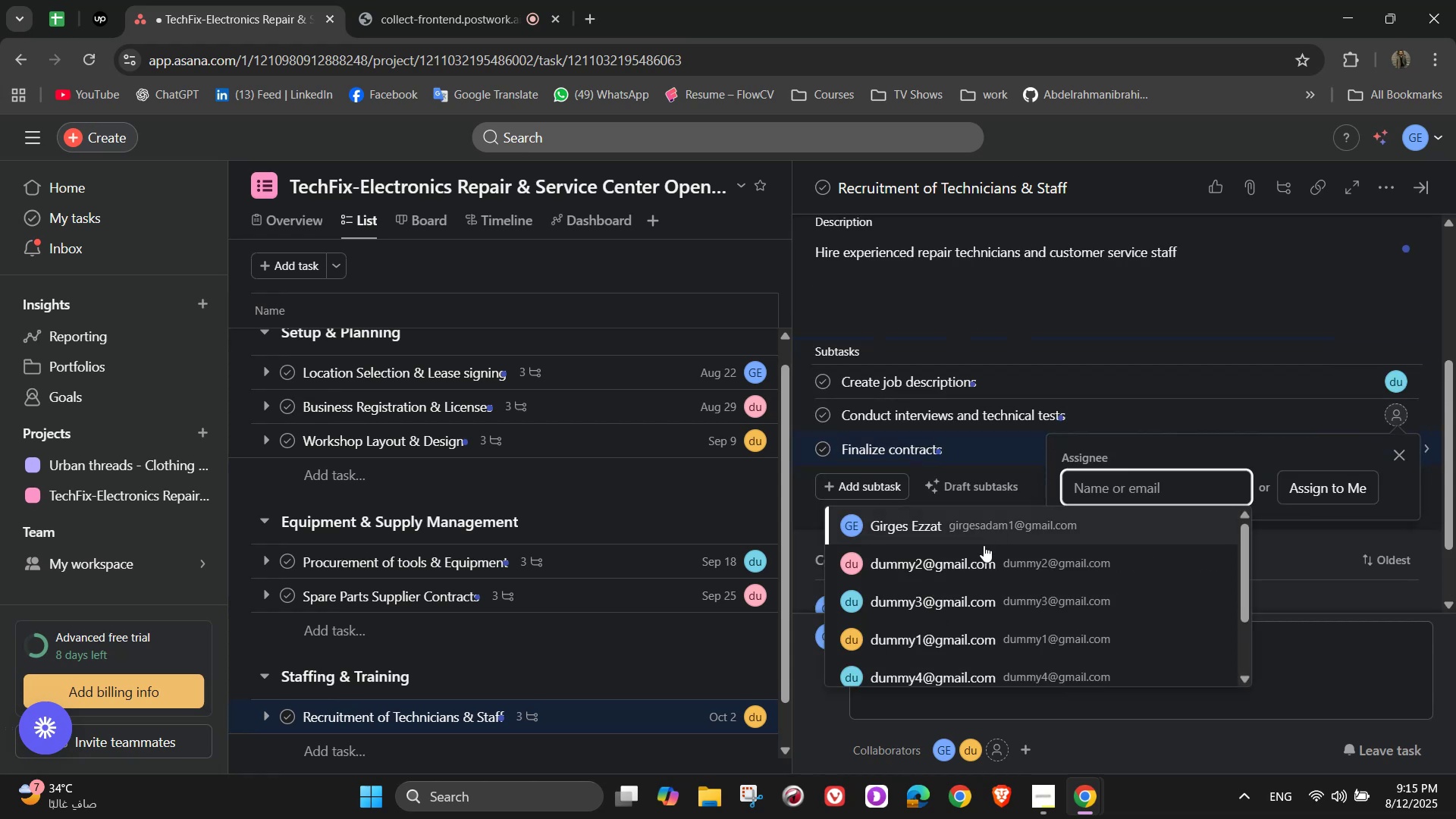 
left_click([981, 553])
 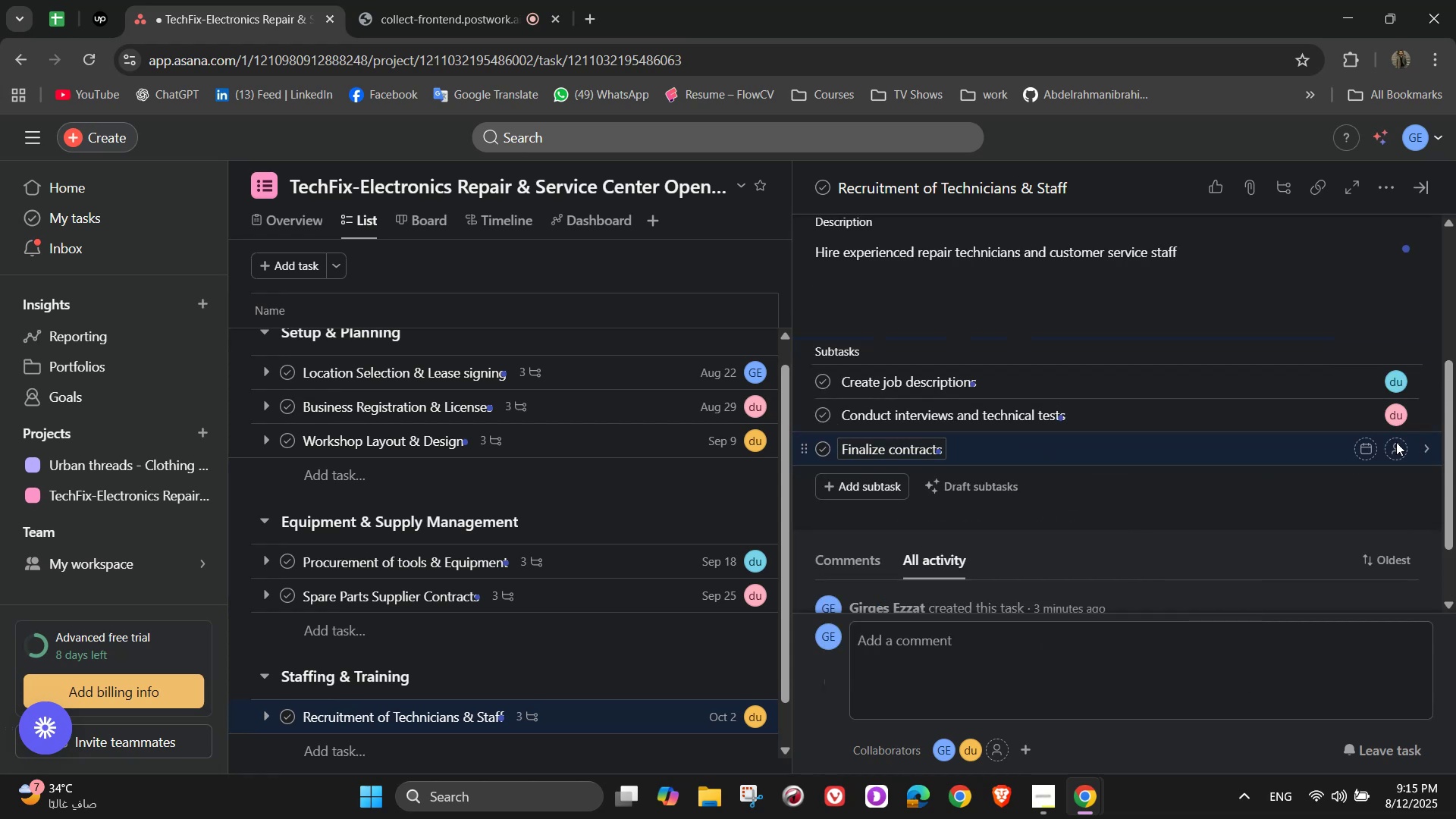 
left_click([1391, 456])
 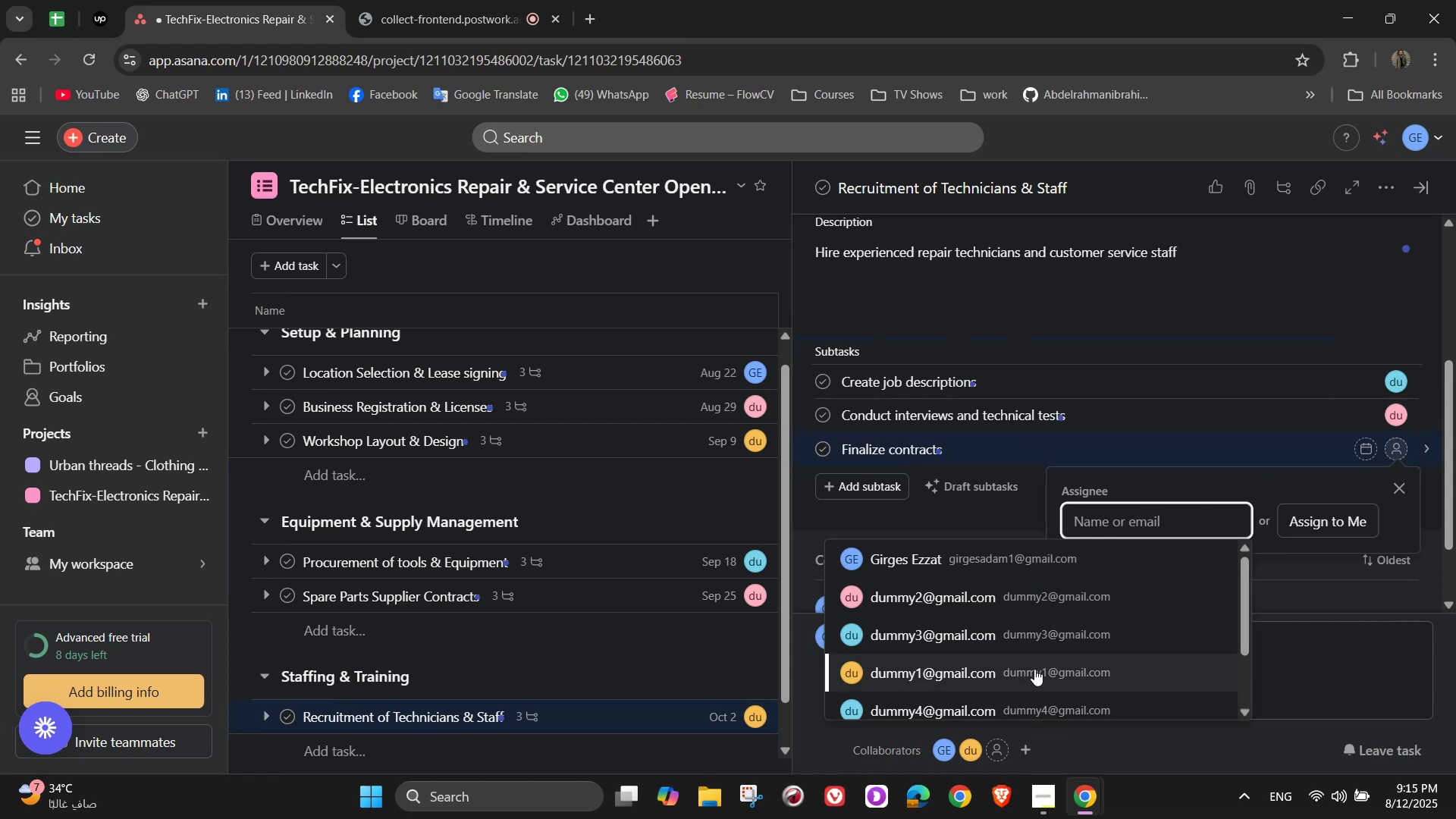 
left_click([1018, 695])
 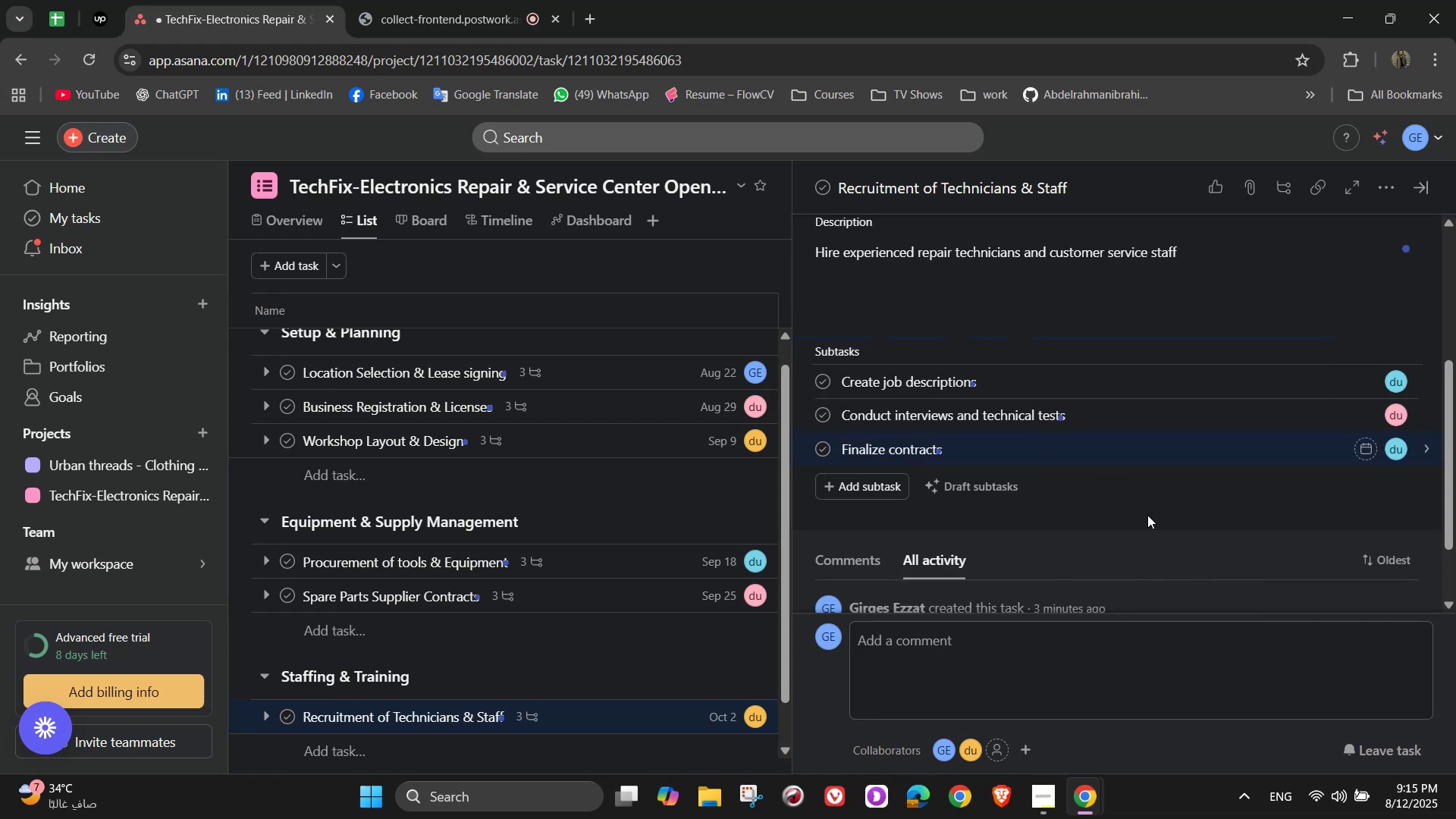 
scroll: coordinate [1147, 515], scroll_direction: up, amount: 3.0
 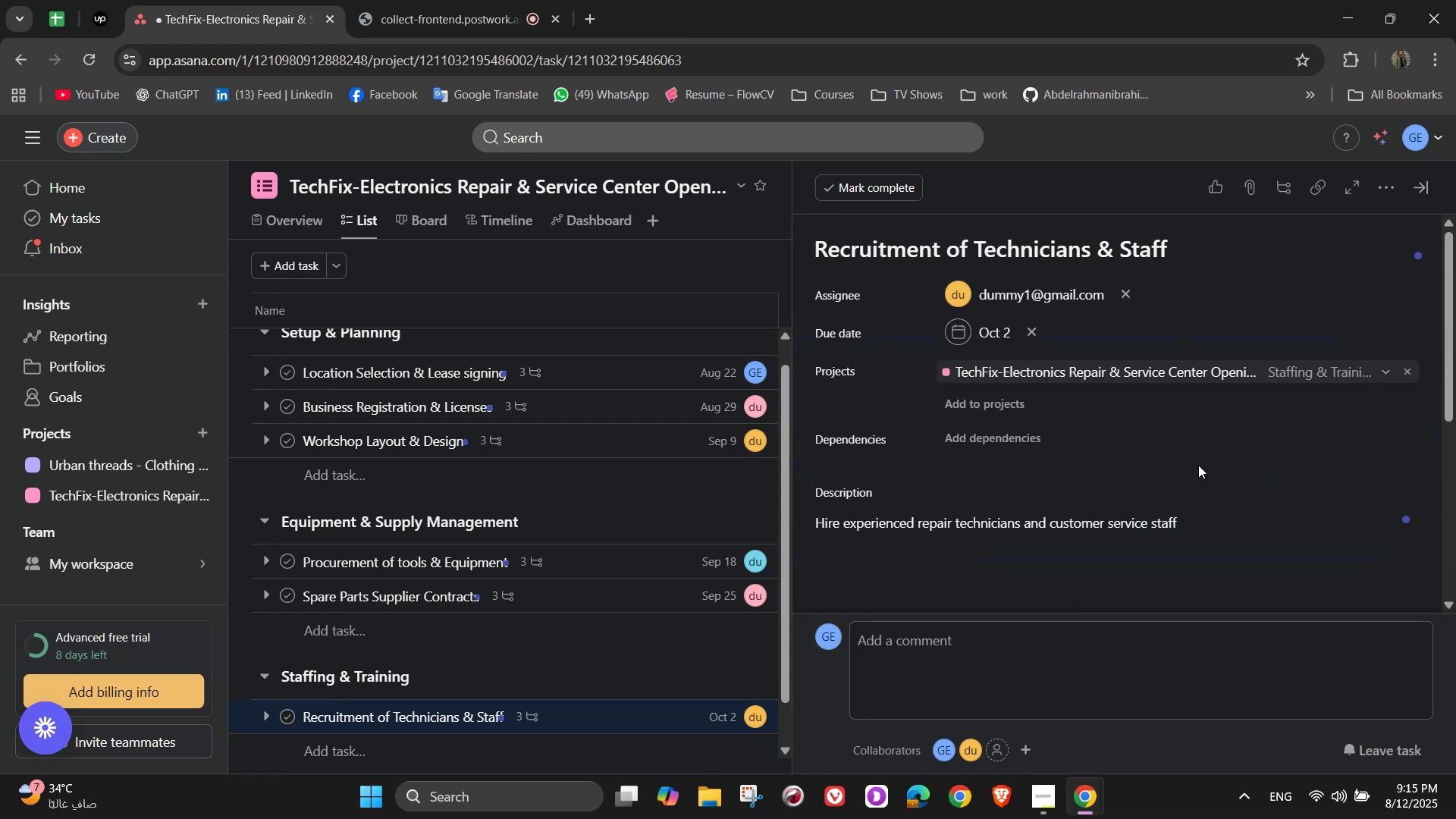 
scroll: coordinate [1191, 477], scroll_direction: down, amount: 4.0
 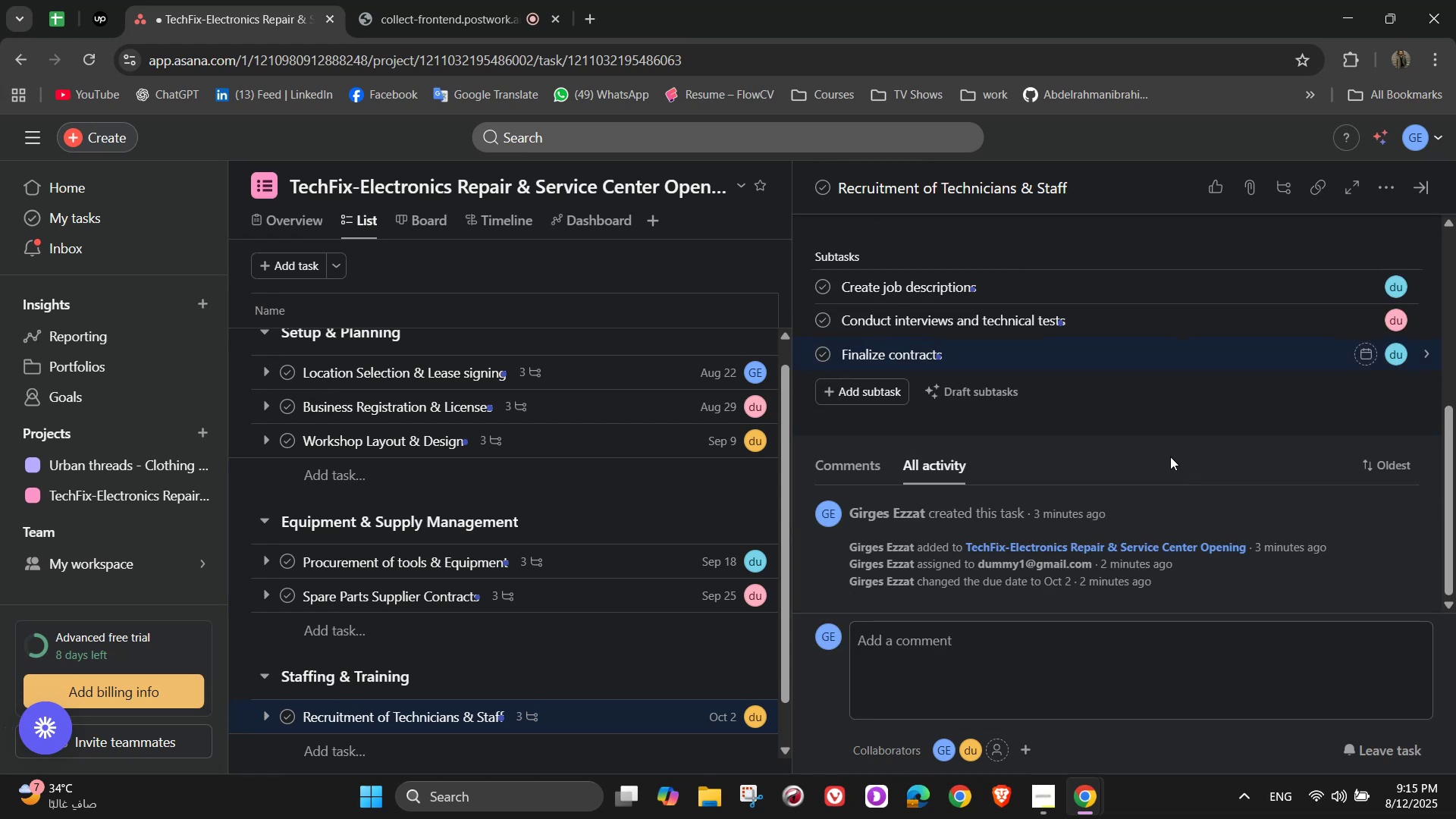 
scroll: coordinate [1260, 414], scroll_direction: up, amount: 4.0
 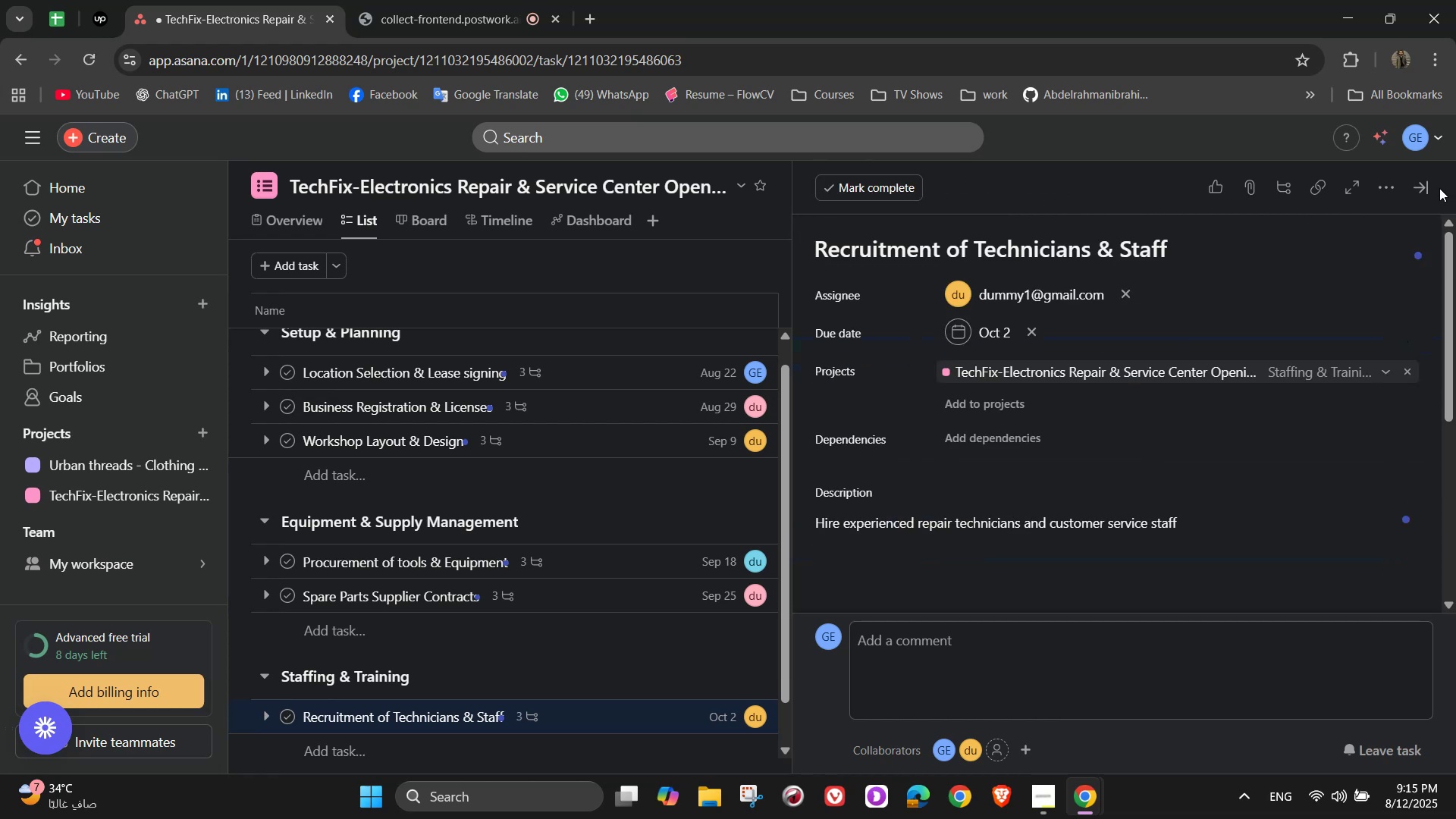 
scroll: coordinate [1419, 378], scroll_direction: down, amount: 2.0
 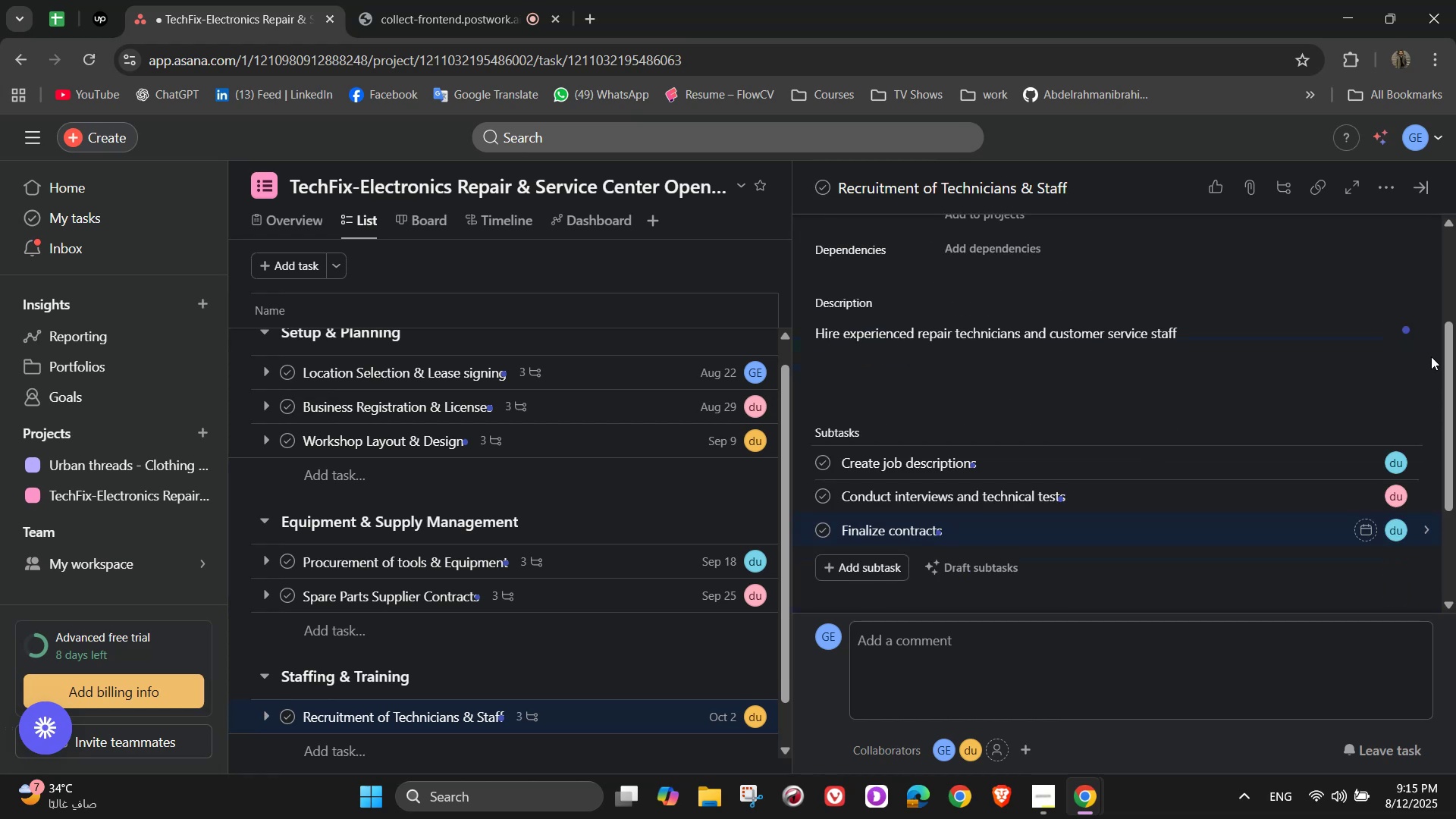 
scroll: coordinate [1418, 347], scroll_direction: up, amount: 2.0
 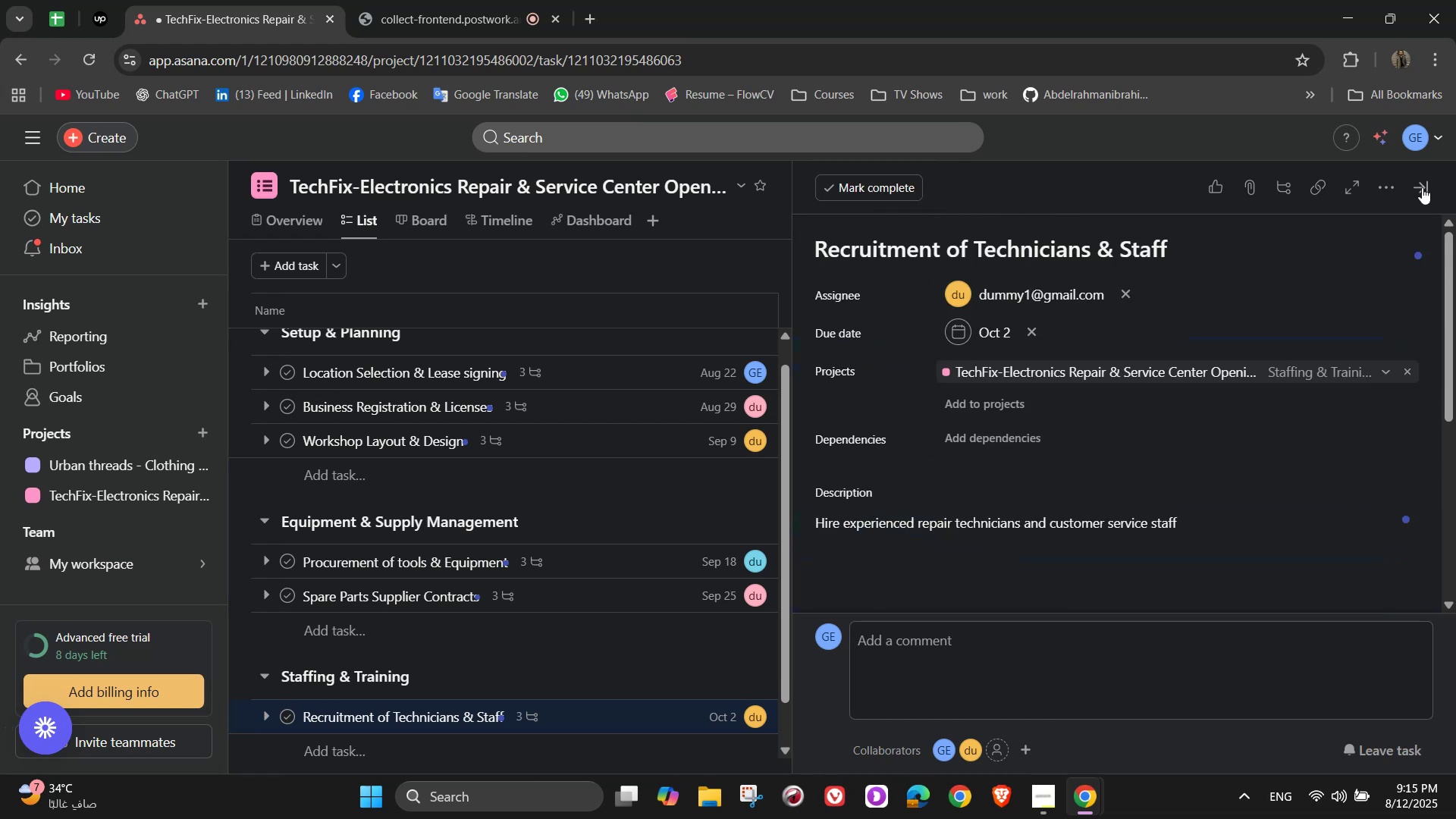 
left_click([1418, 185])
 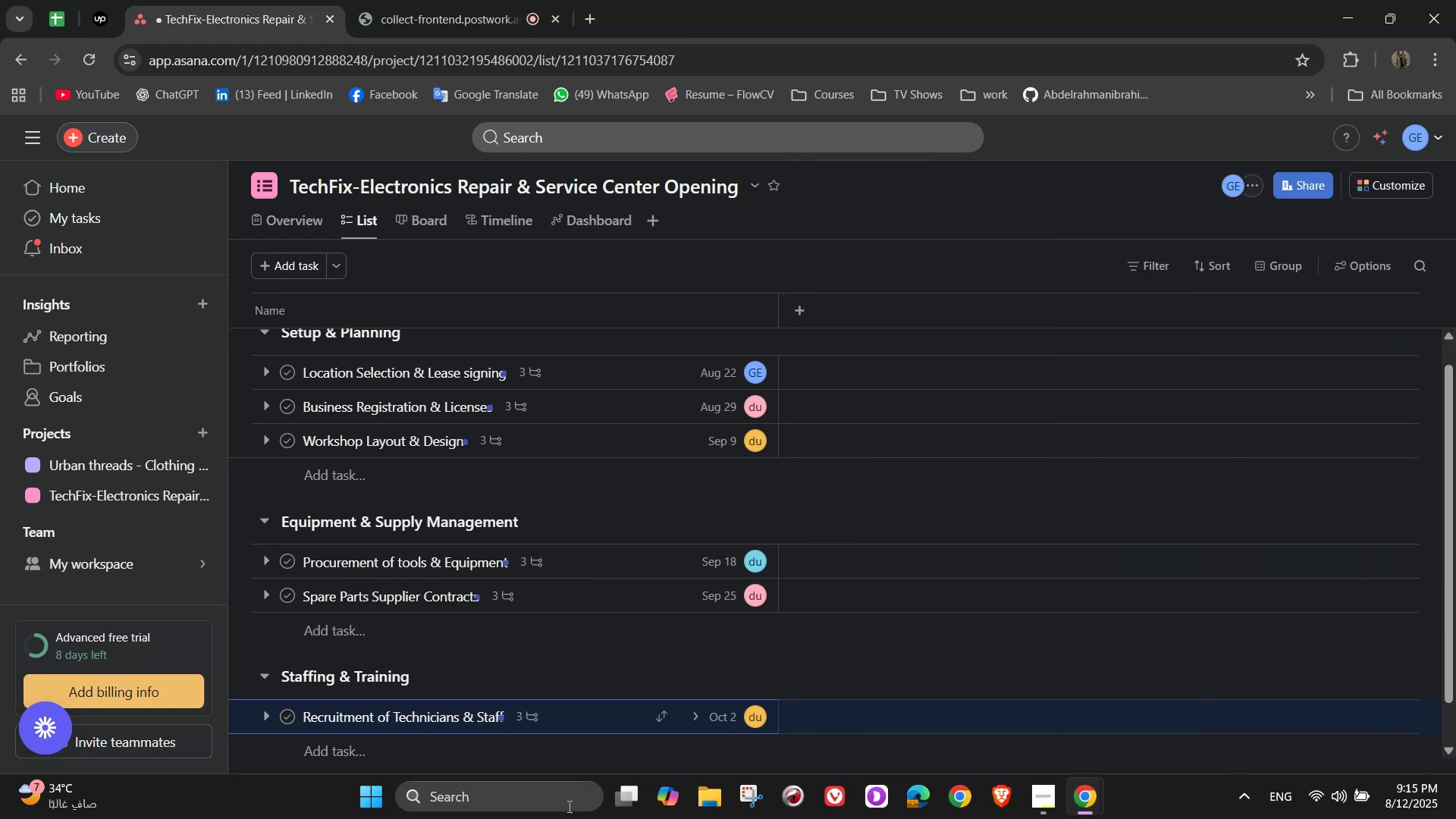 
scroll: coordinate [324, 650], scroll_direction: down, amount: 3.0
 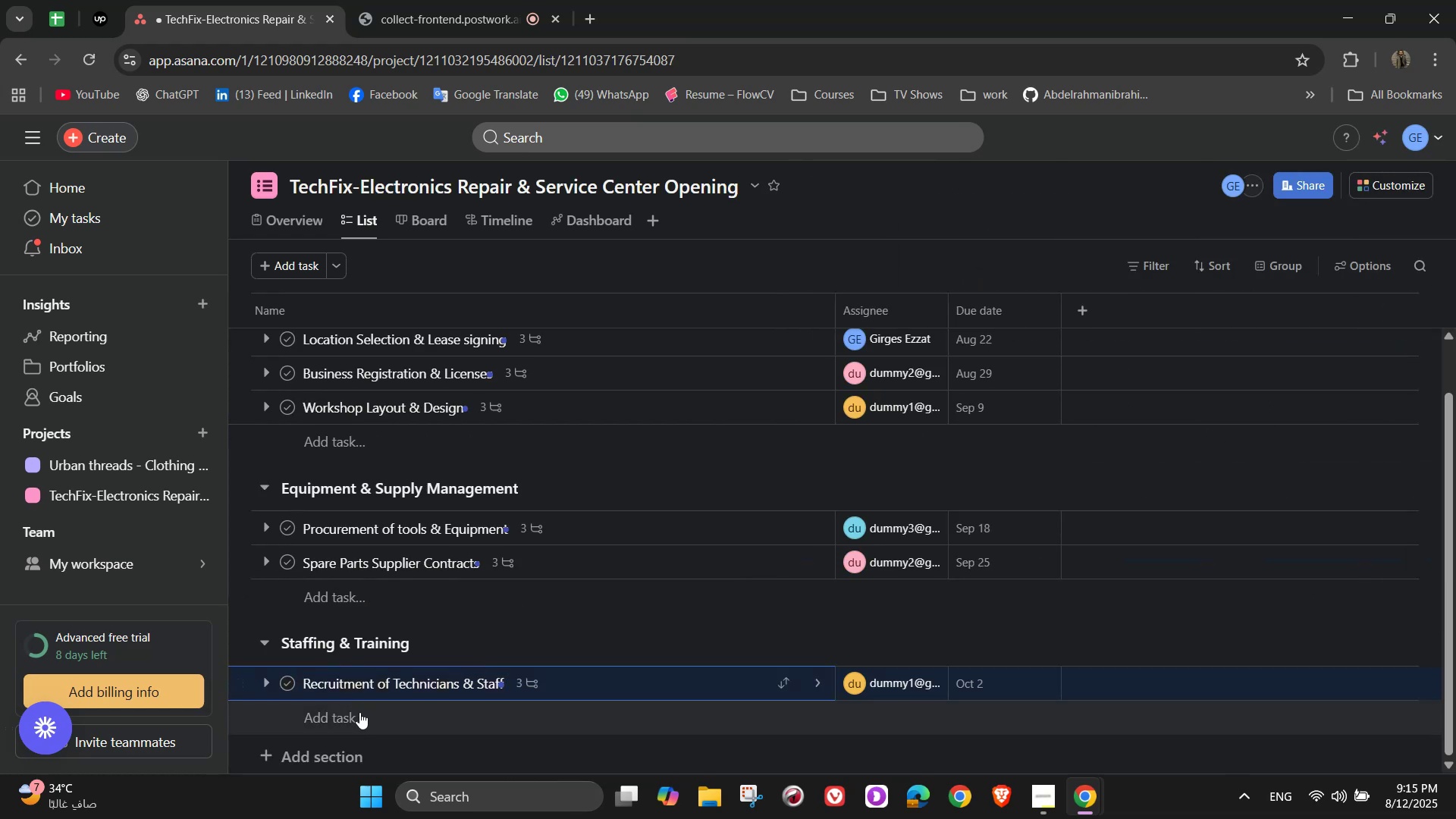 
left_click([359, 712])
 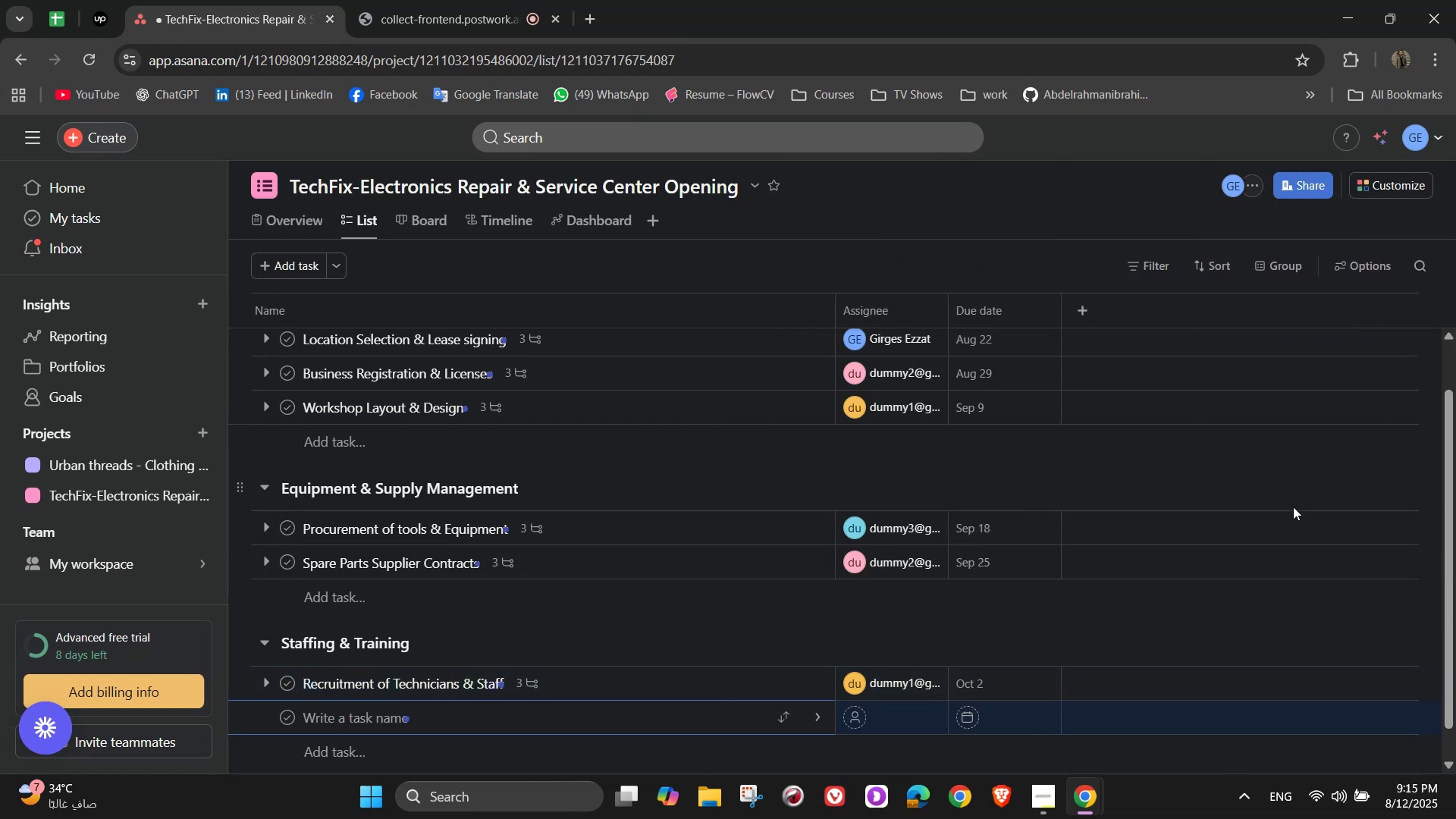 
type(Staff Training Progran)
key(Backspace)
type(m)
 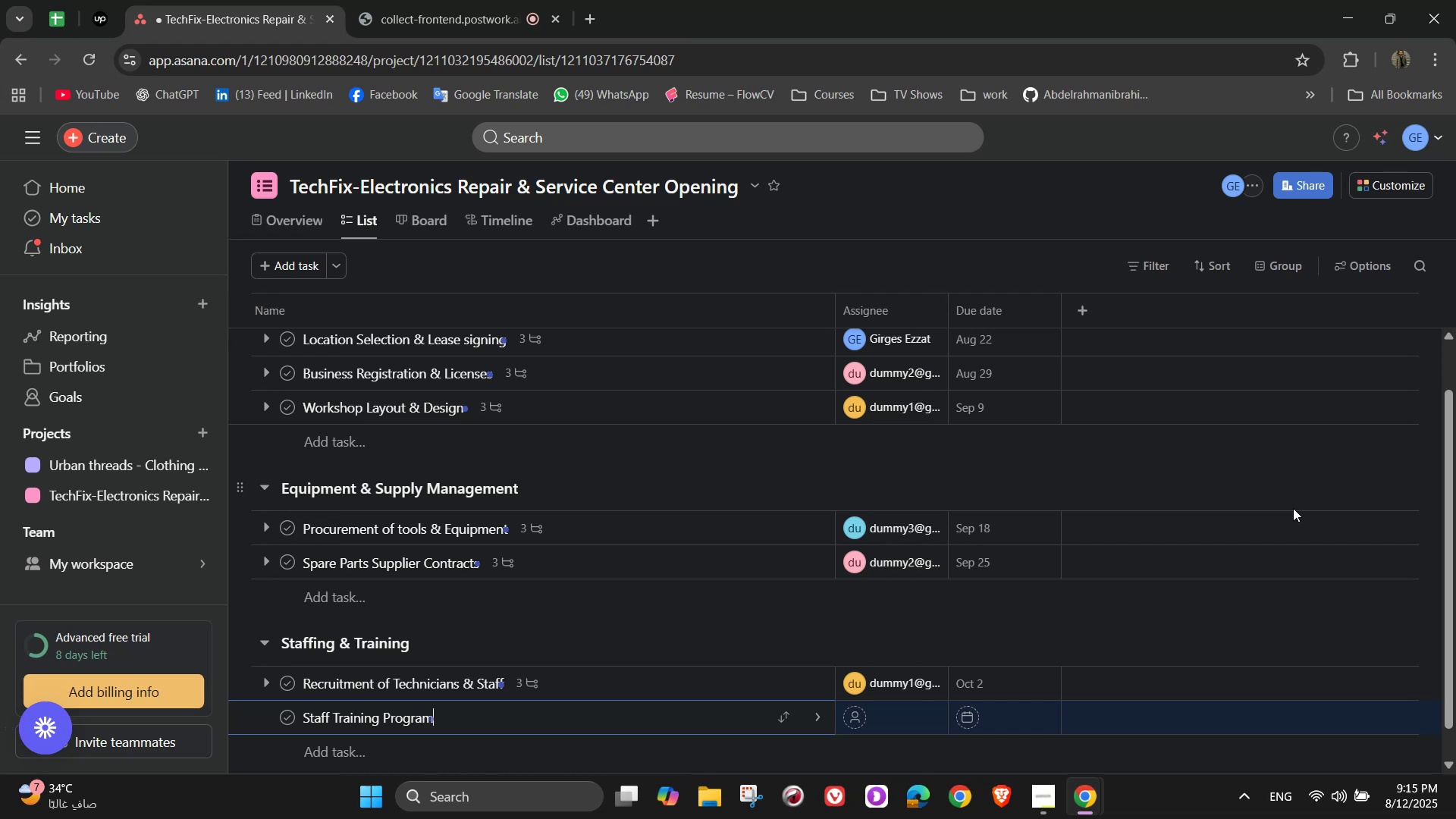 
left_click([825, 712])
 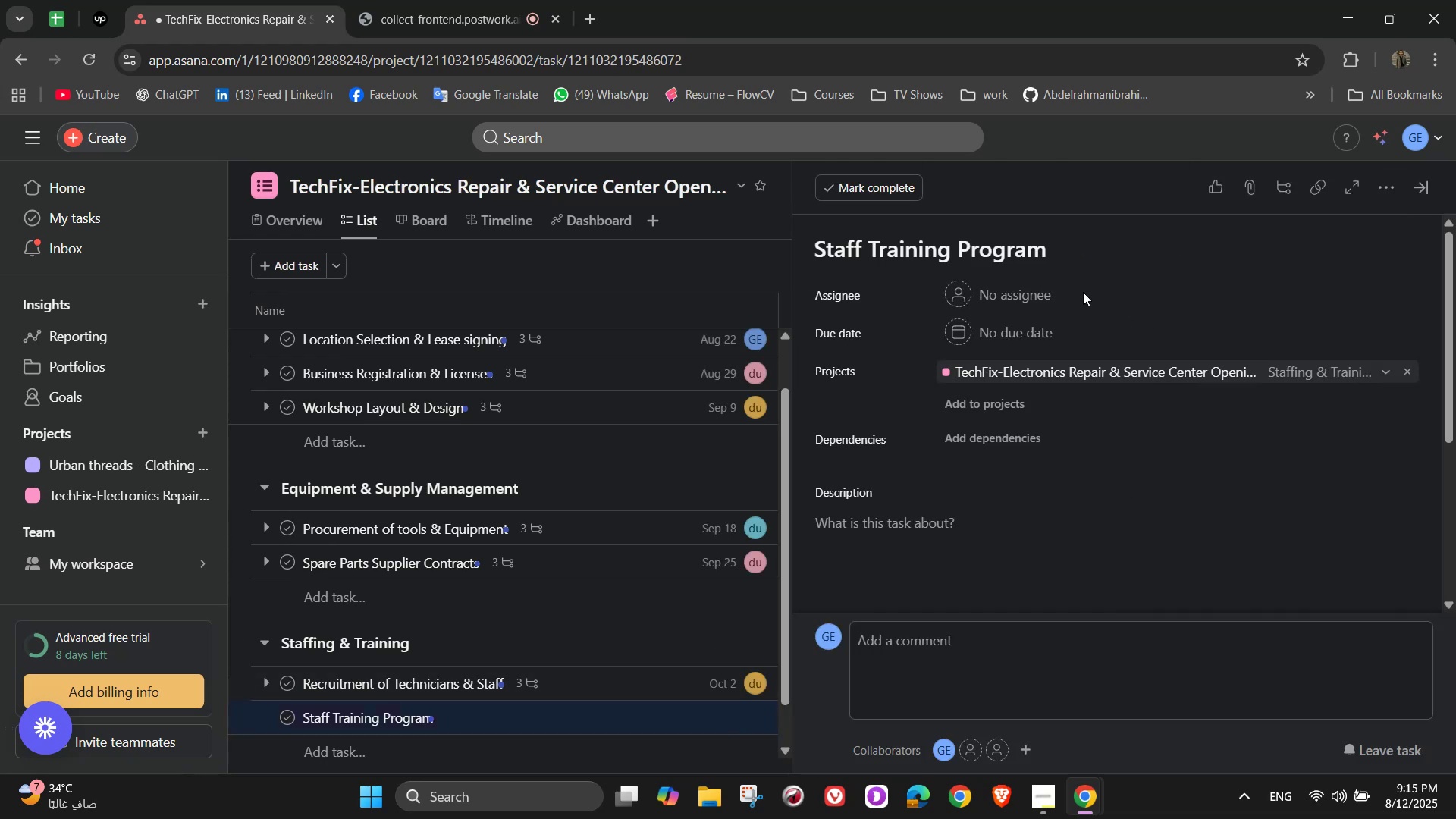 
double_click([1011, 287])
 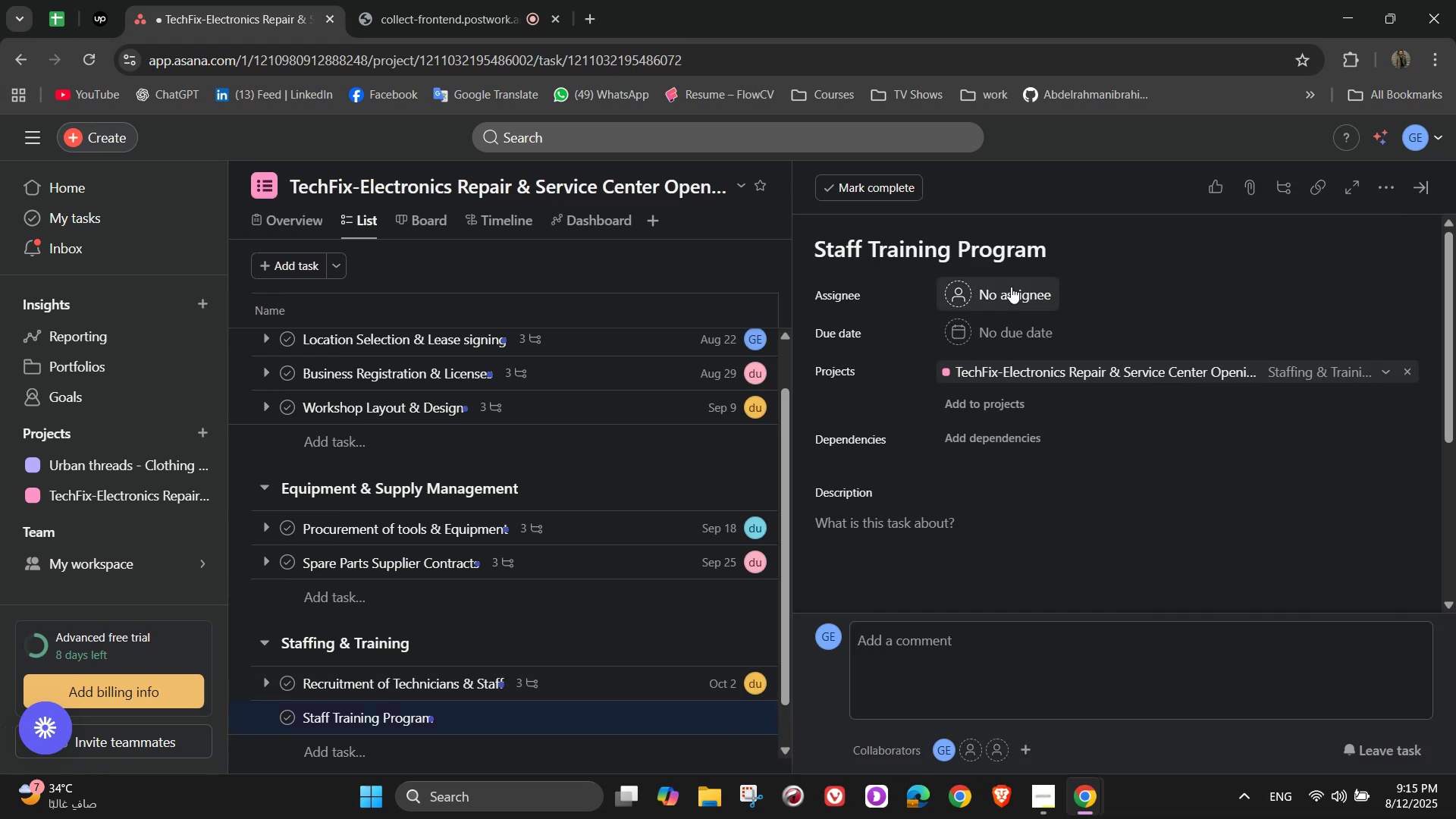 
mouse_move([1060, 309])
 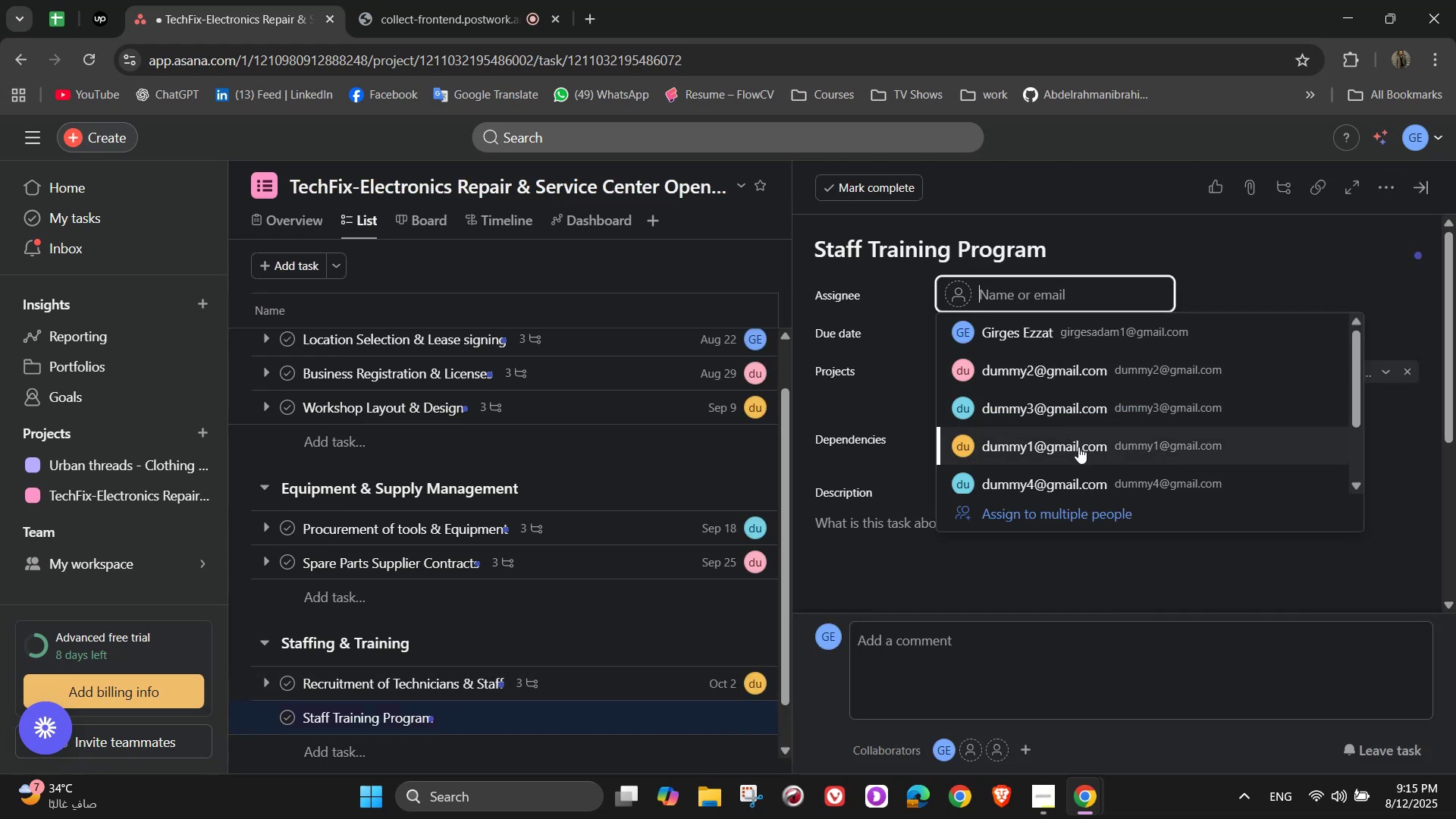 
left_click([1071, 473])
 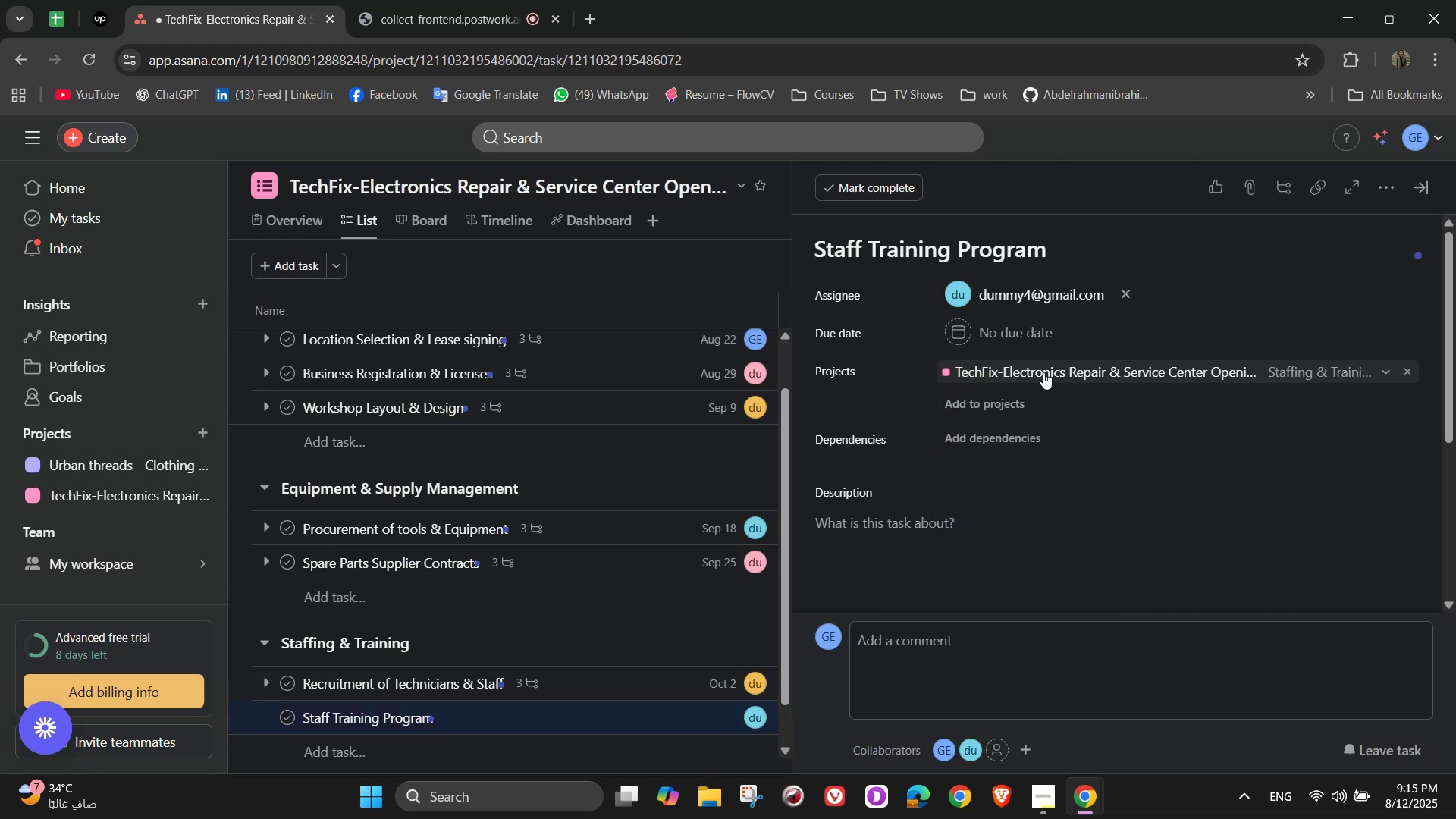 
left_click([1019, 348])
 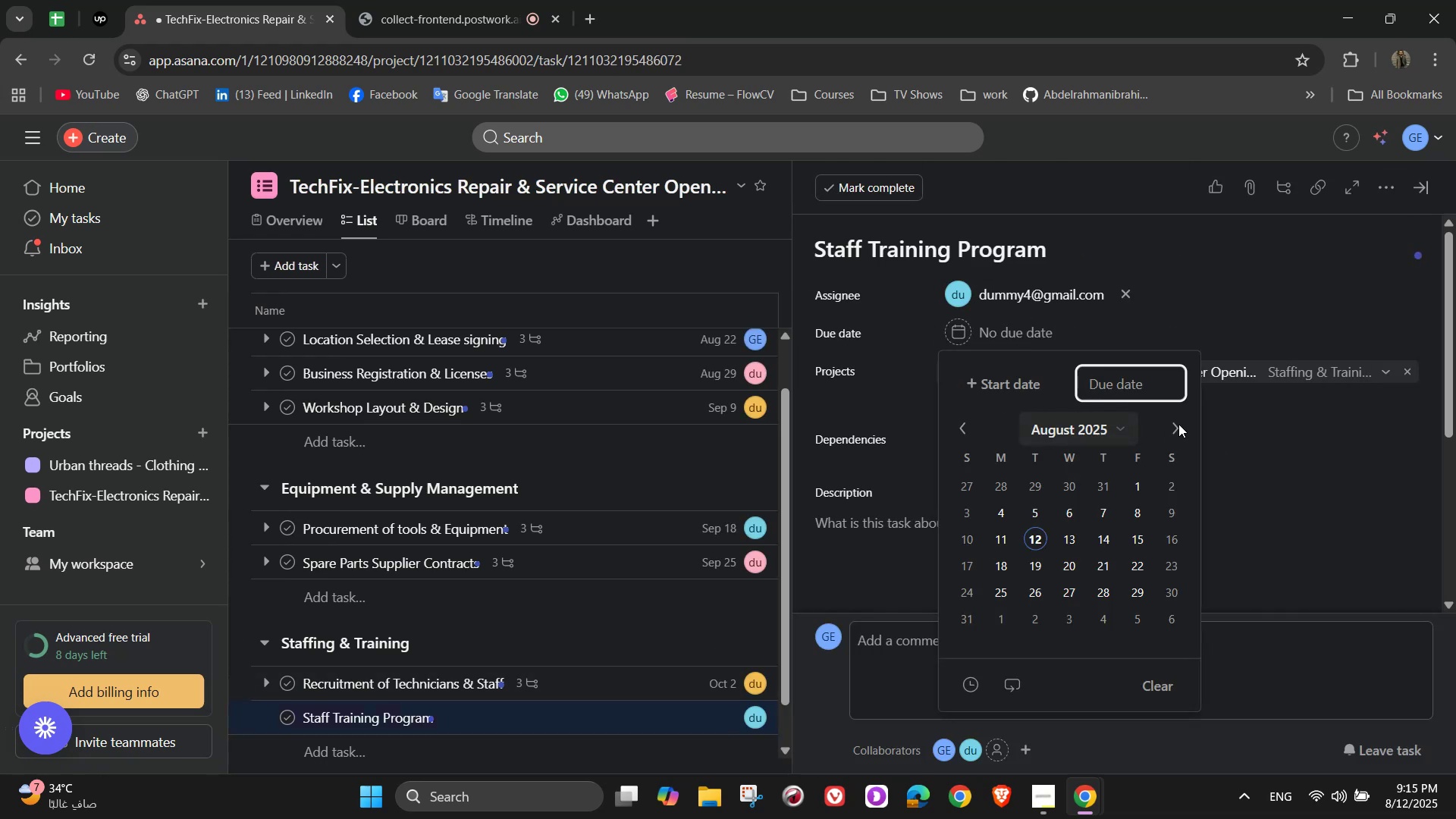 
left_click([1180, 422])
 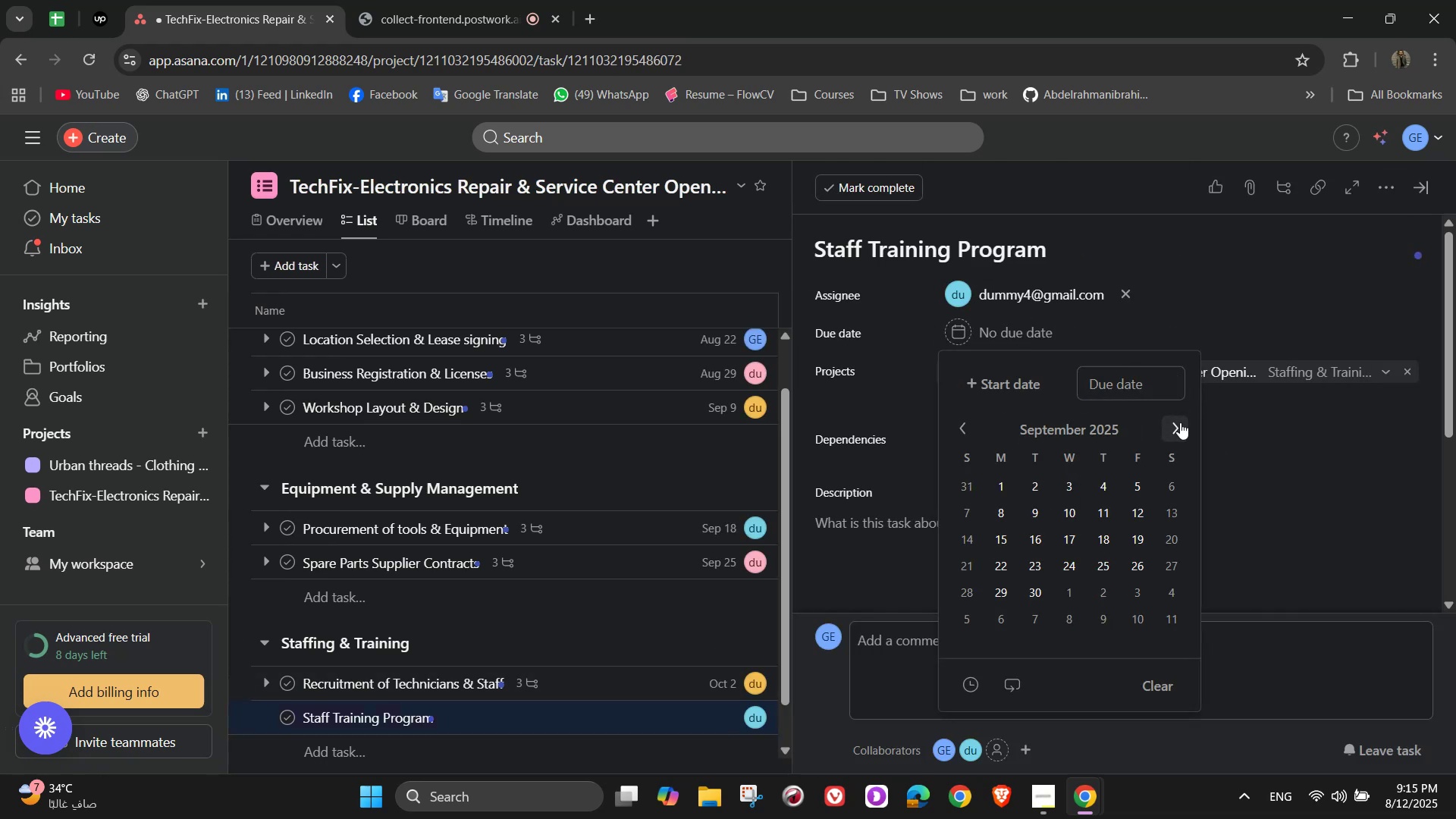 
left_click([1180, 422])
 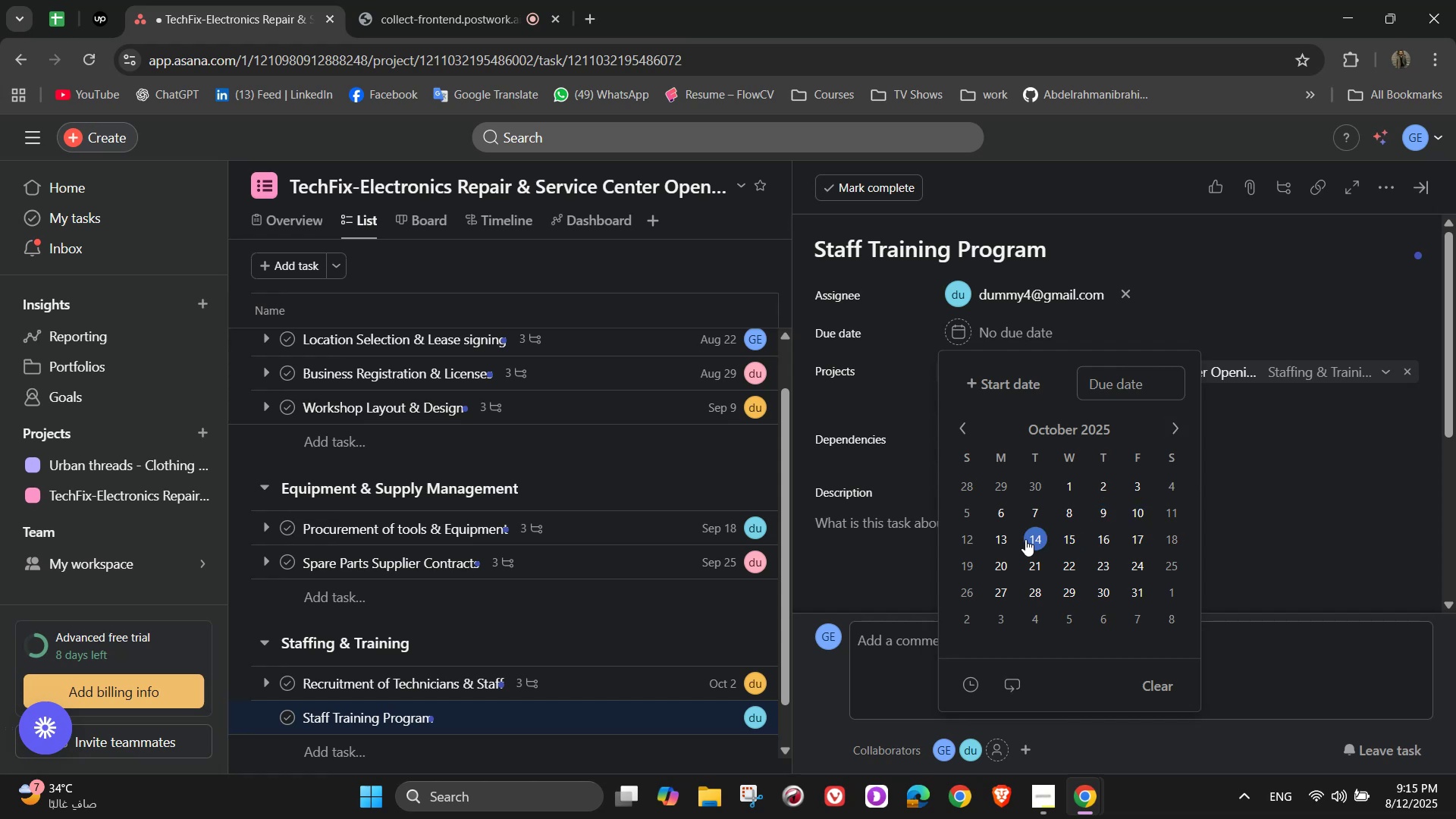 
double_click([1199, 312])
 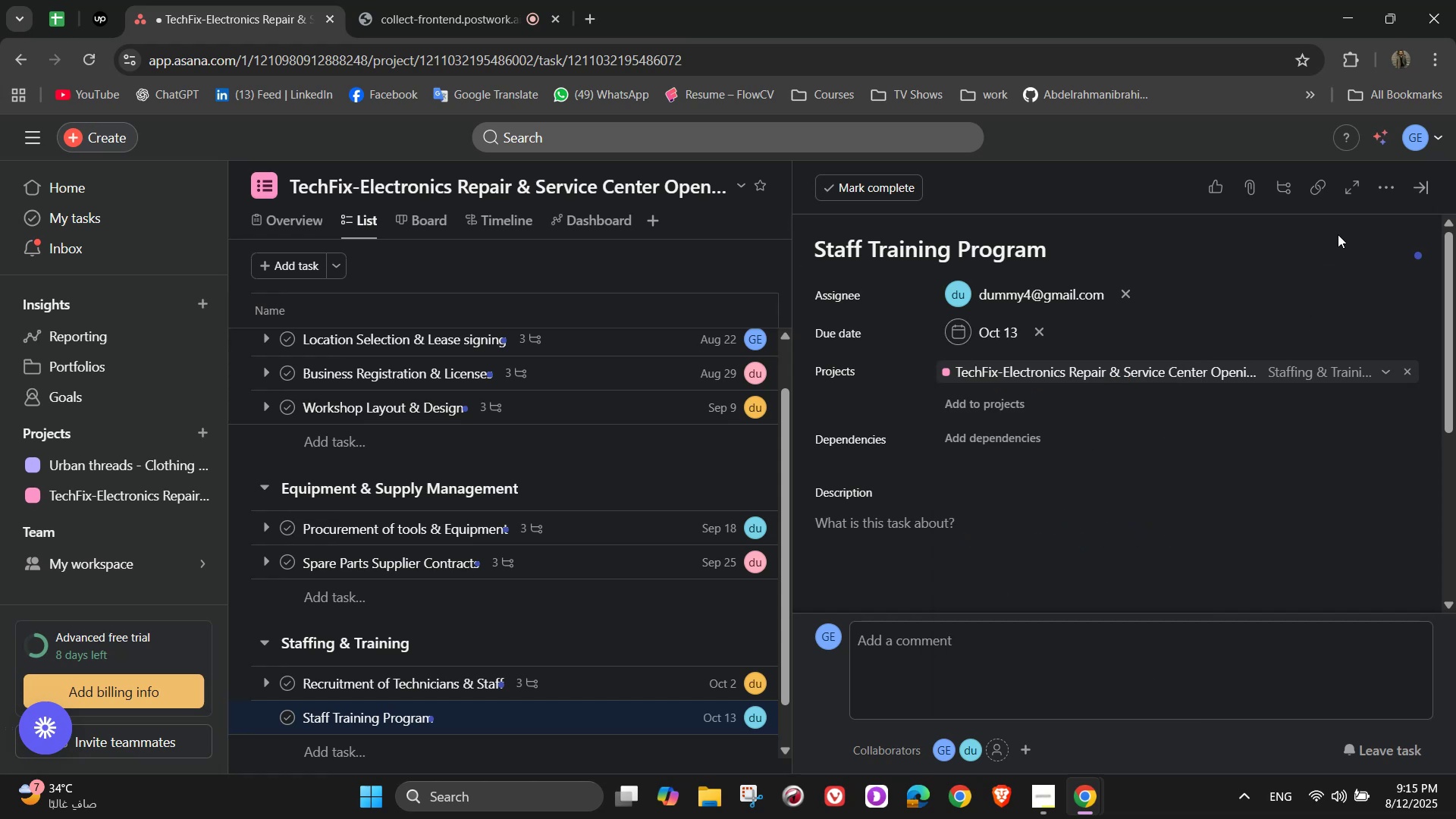 
left_click([1033, 520])
 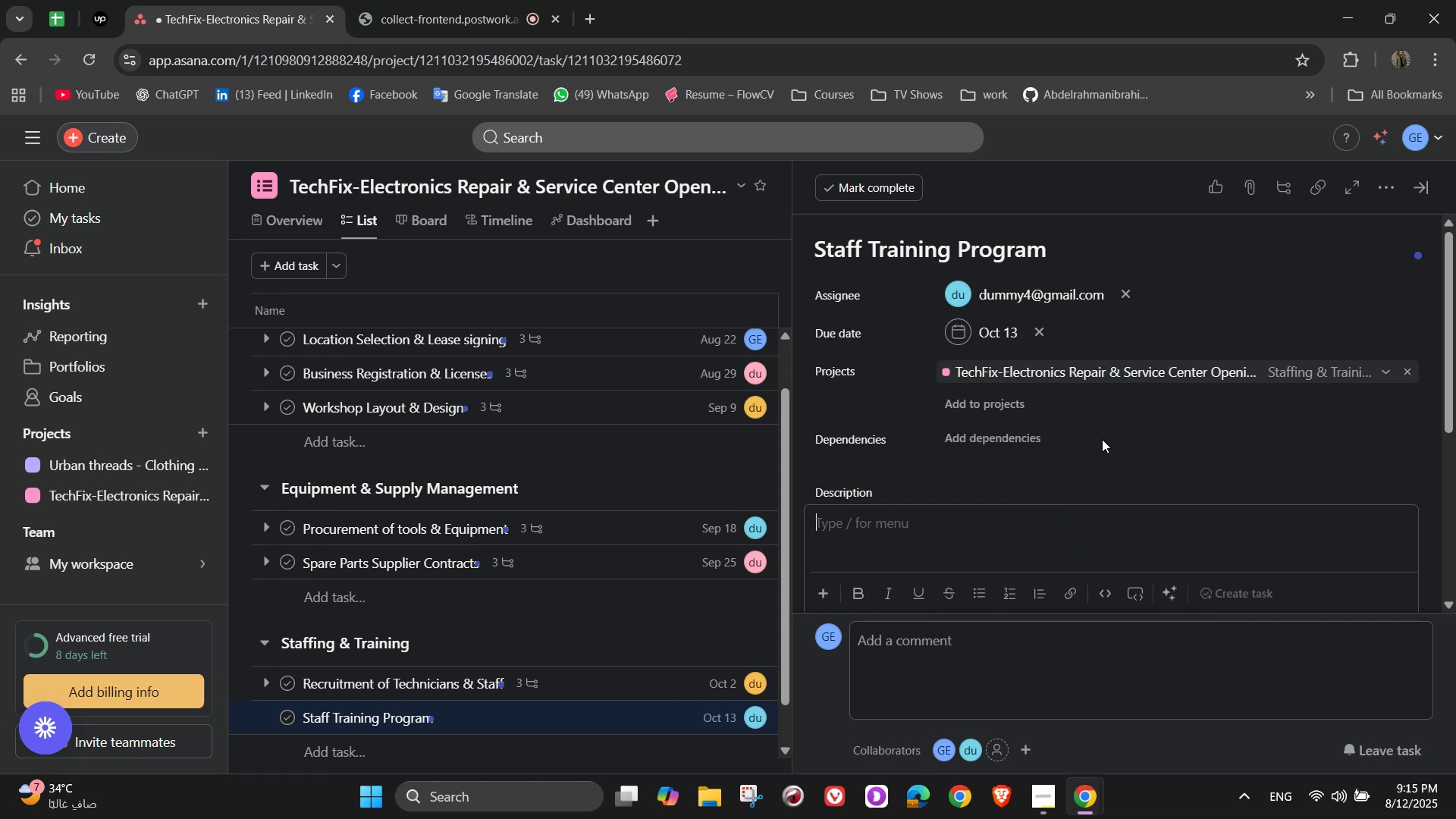 
type(Trau)
key(Backspace)
type(in staff on service protocols, safety standards, and customer communicatio )
key(Backspace)
type(n)
 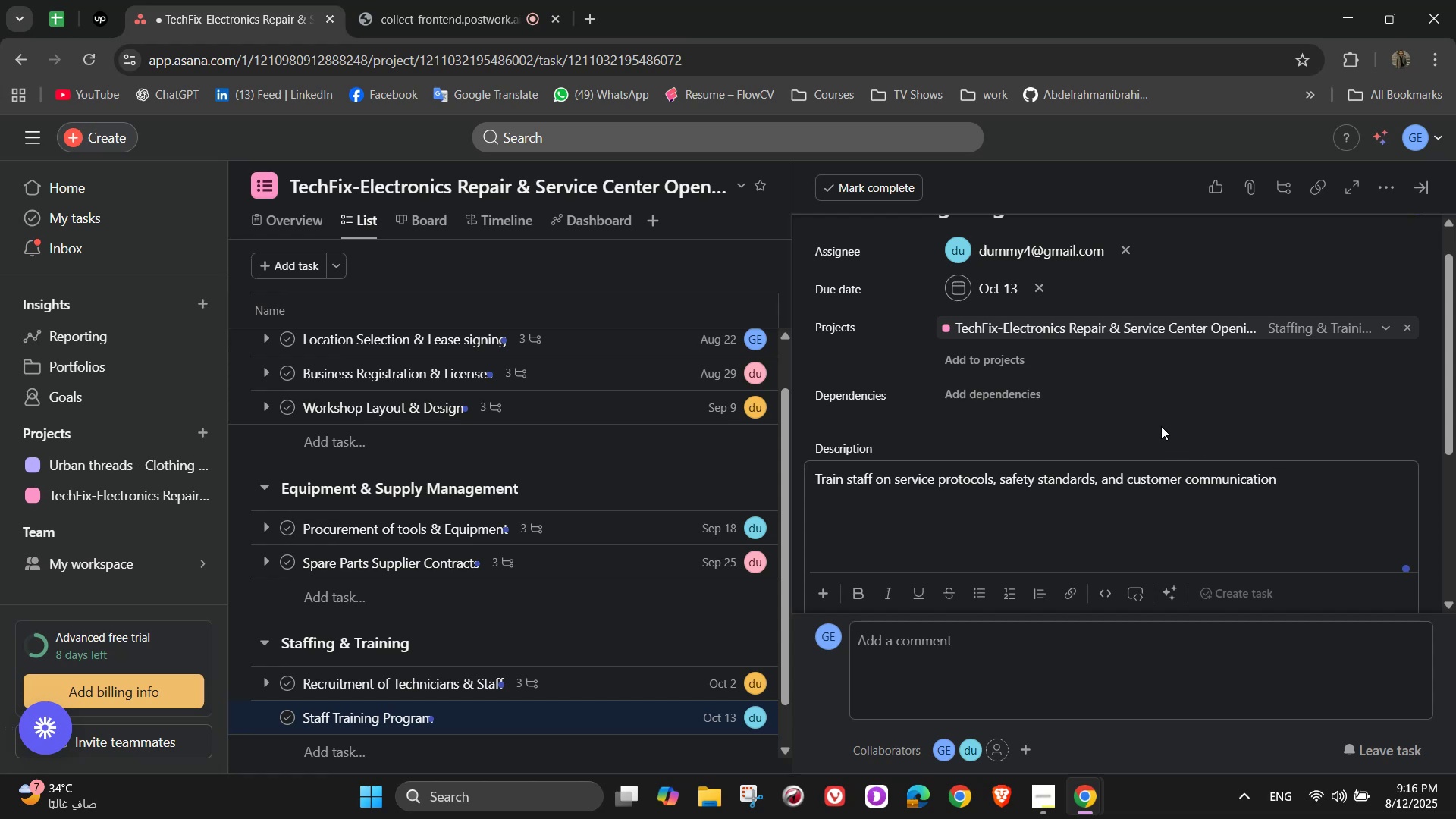 
wait(13.13)
 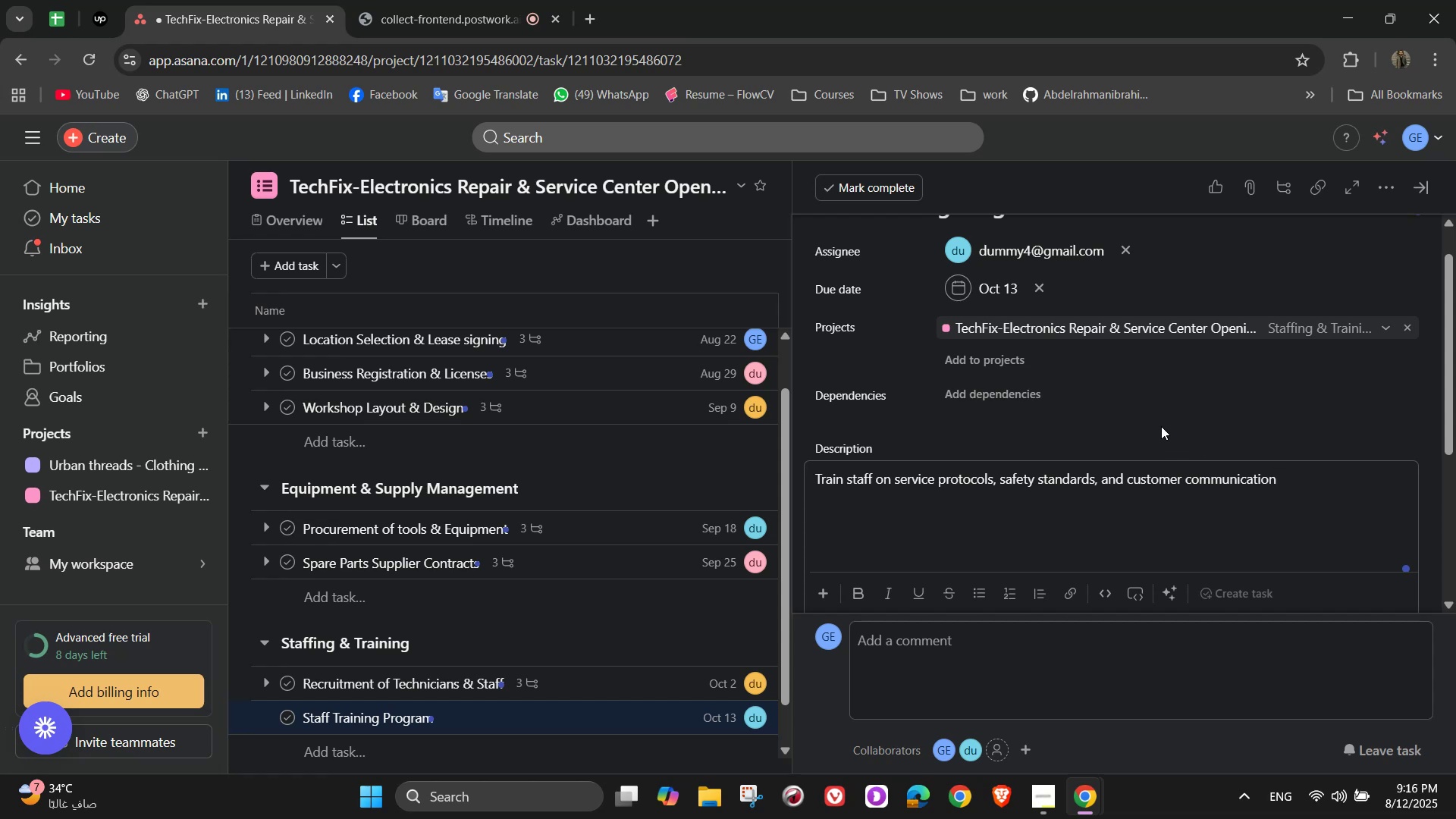 
scroll: coordinate [1266, 393], scroll_direction: up, amount: 2.0
 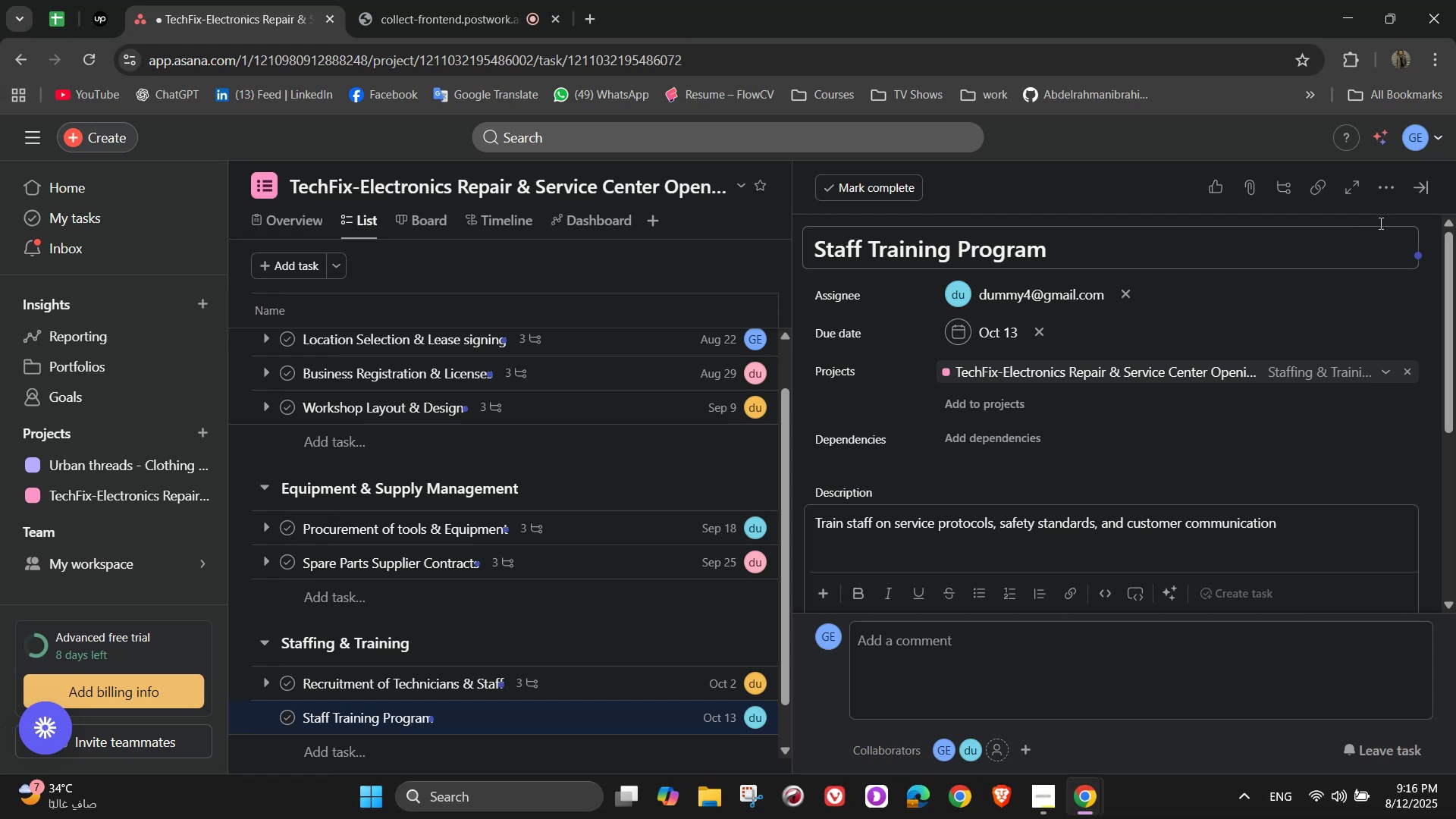 
left_click([1380, 191])
 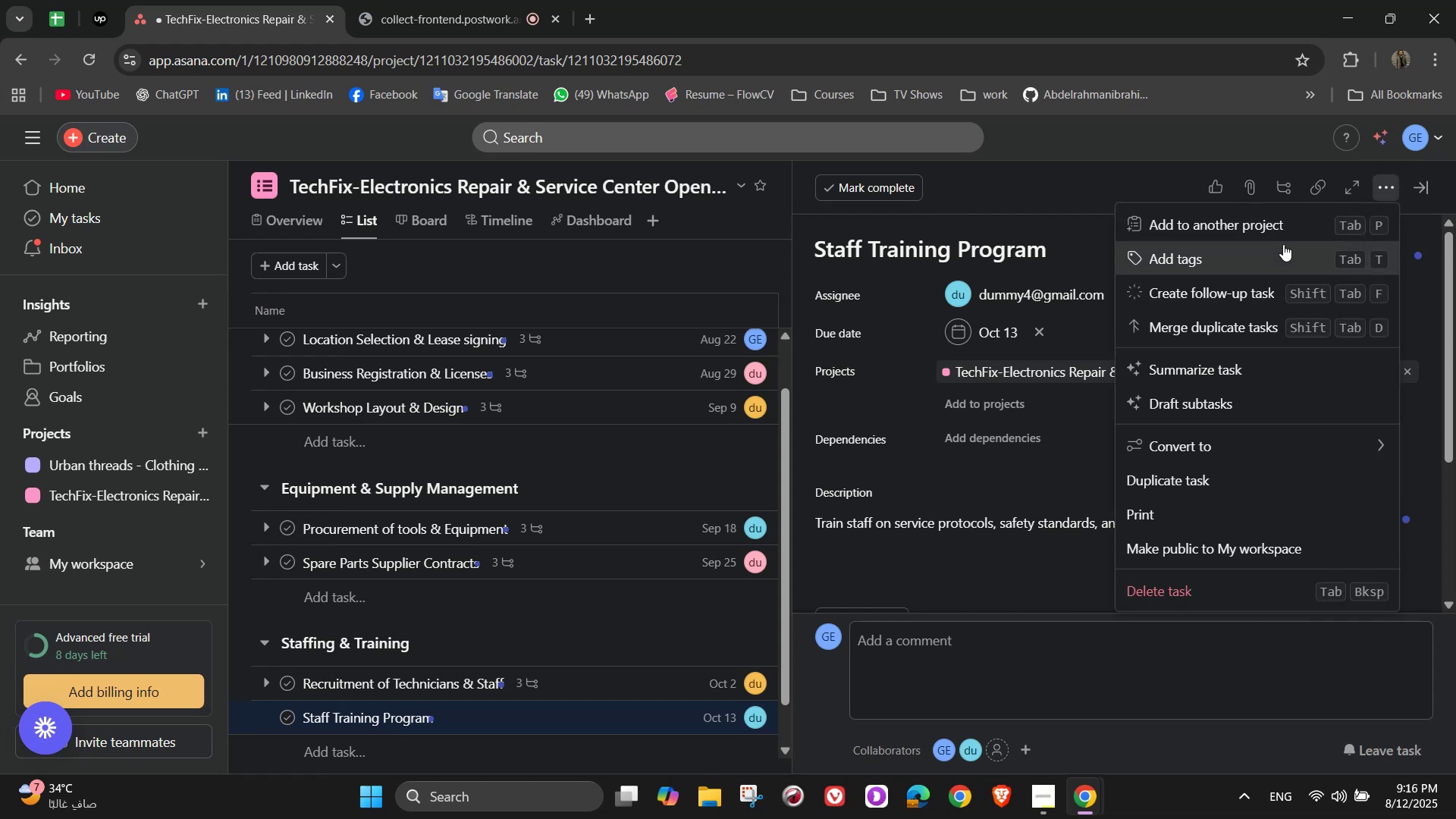 
left_click([1269, 253])
 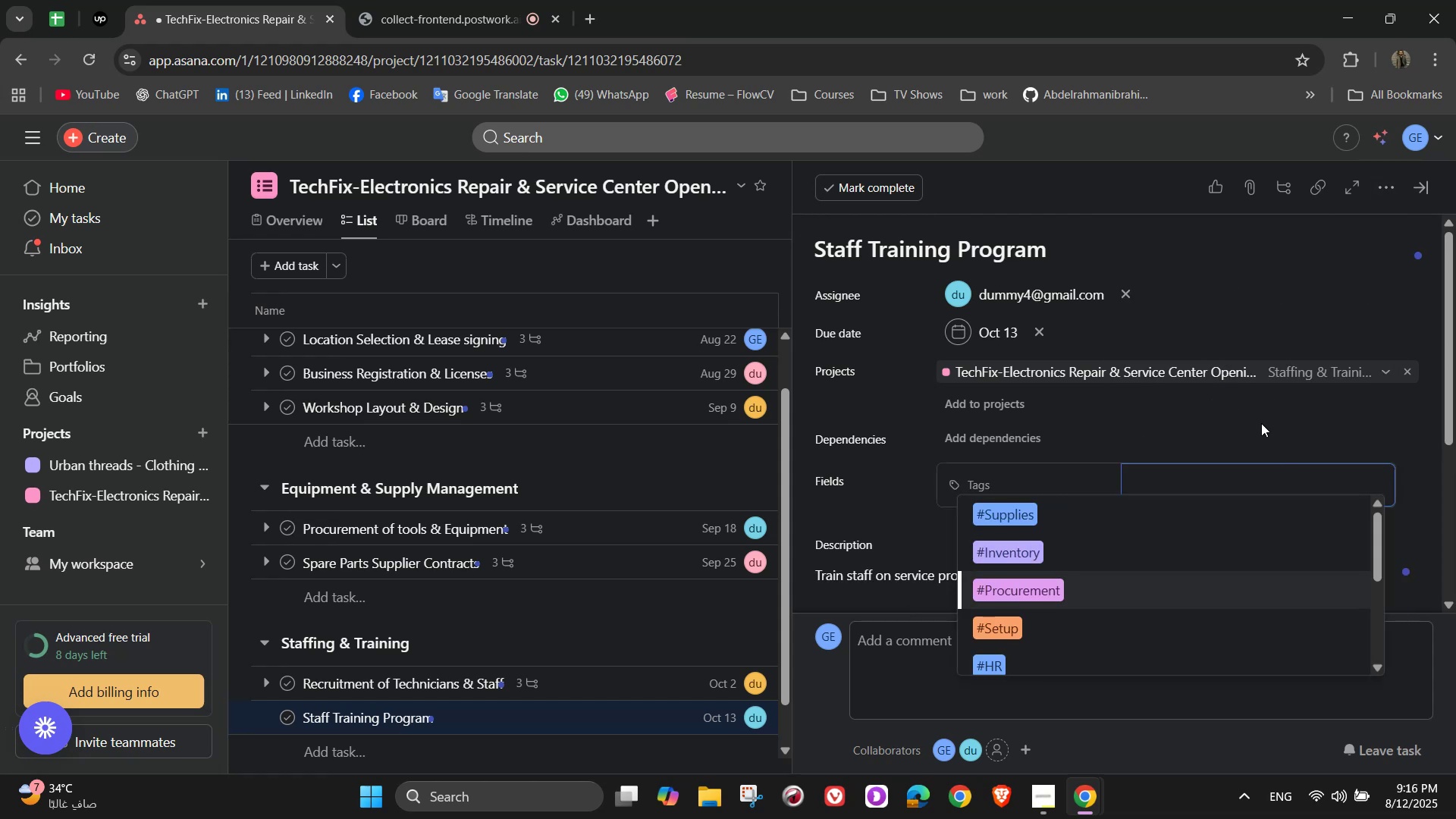 
key(Shift+T)
 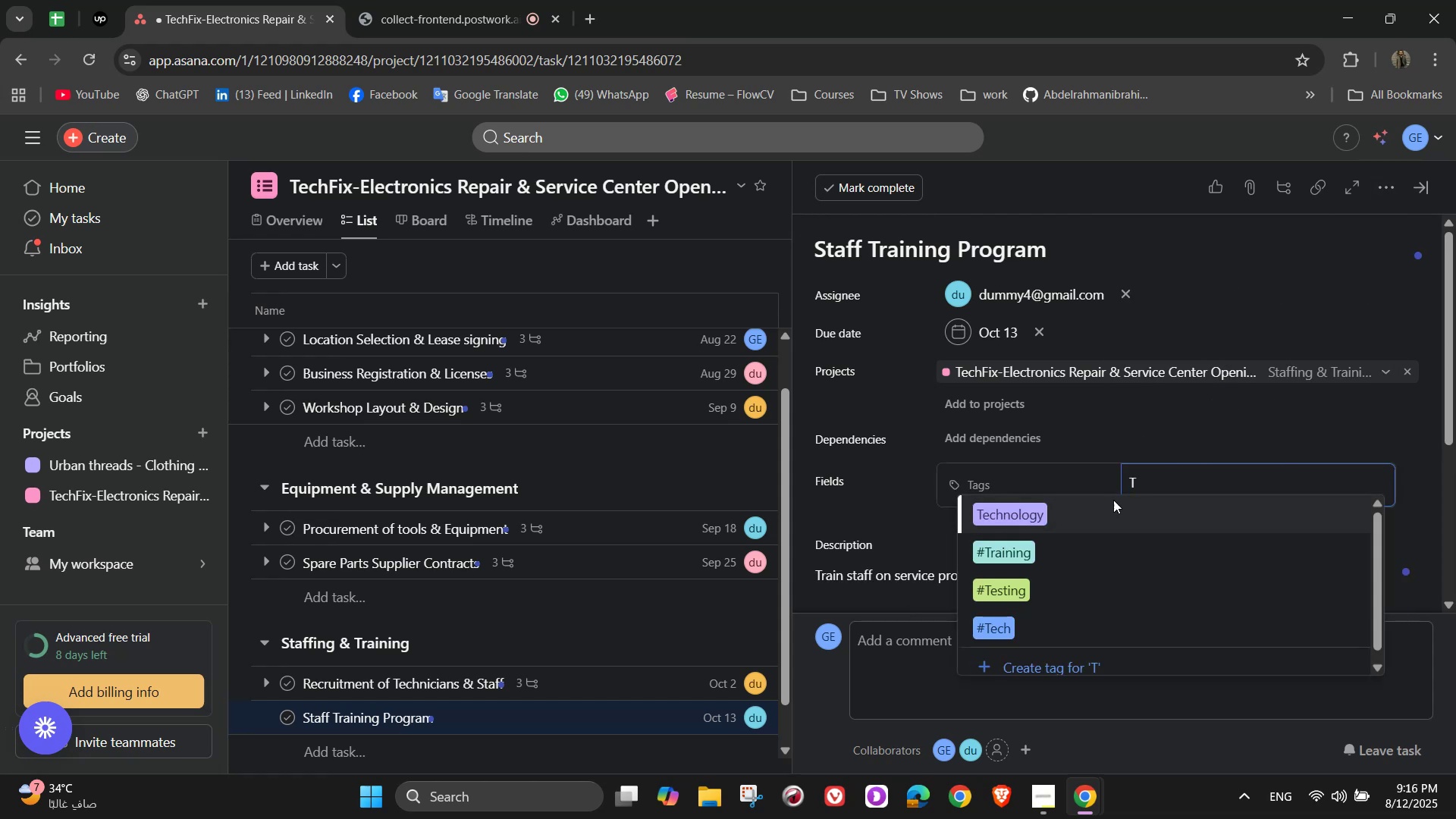 
left_click([1082, 541])
 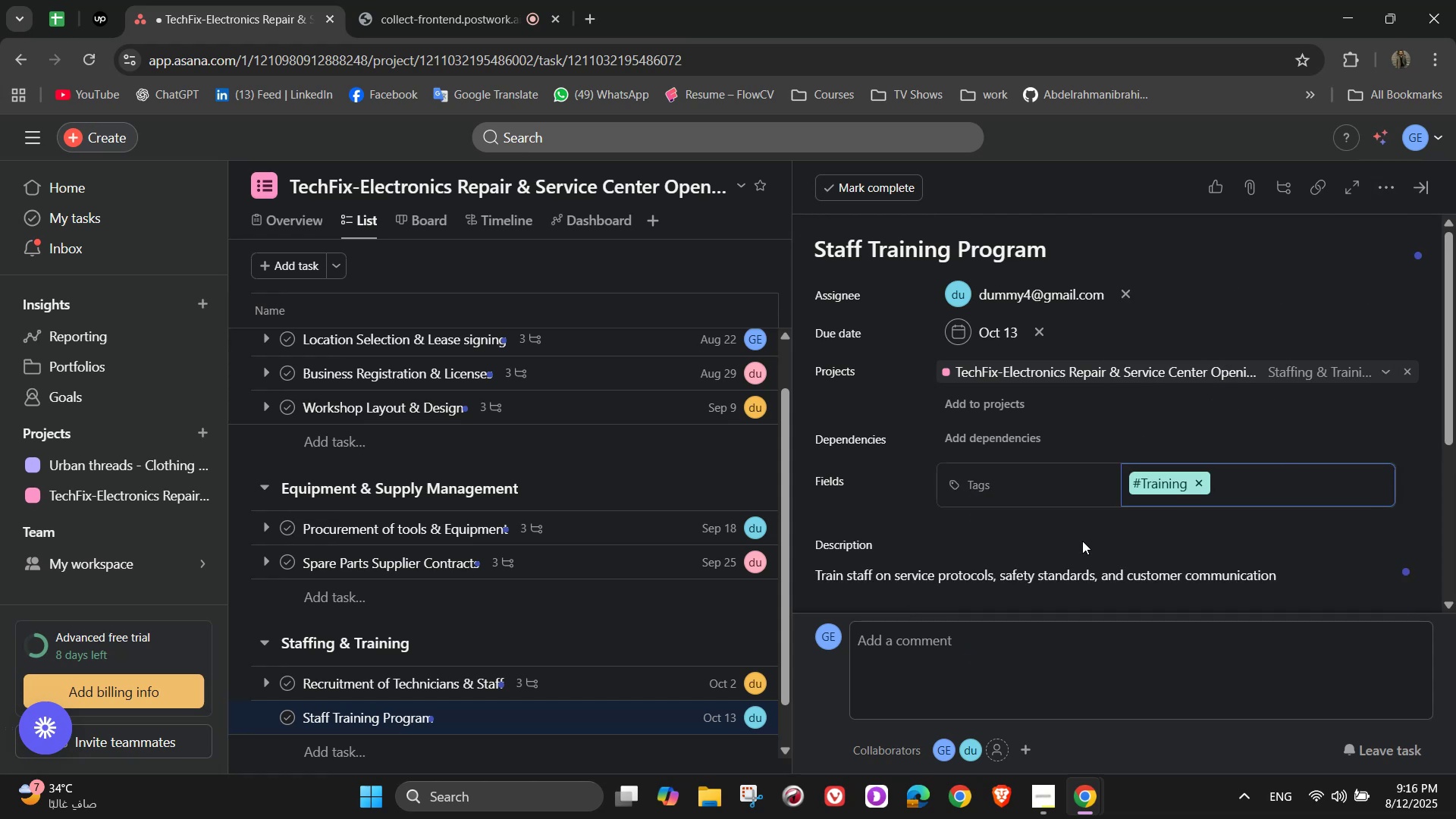 
key(Shift+O)
 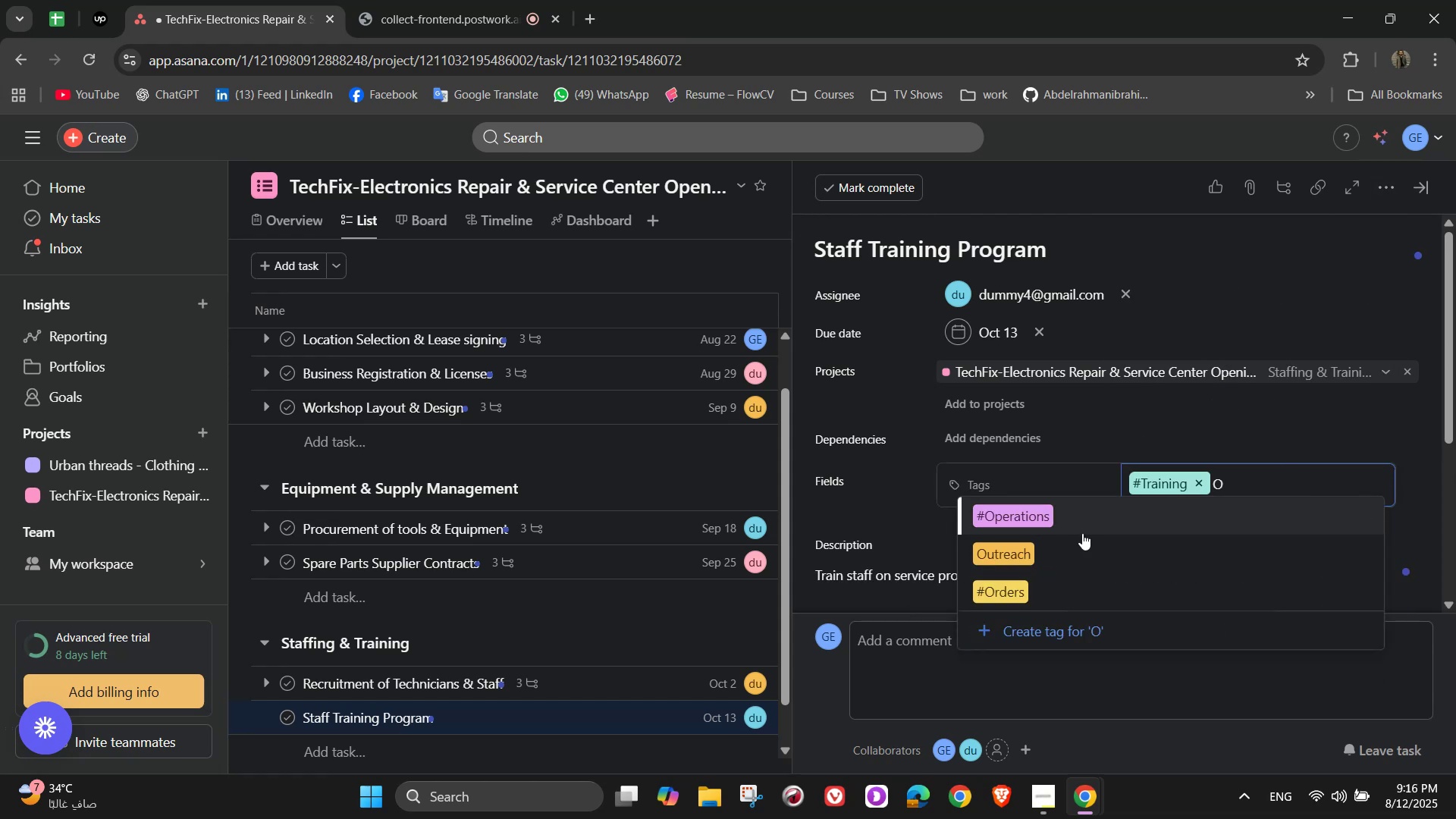 
left_click([1081, 525])
 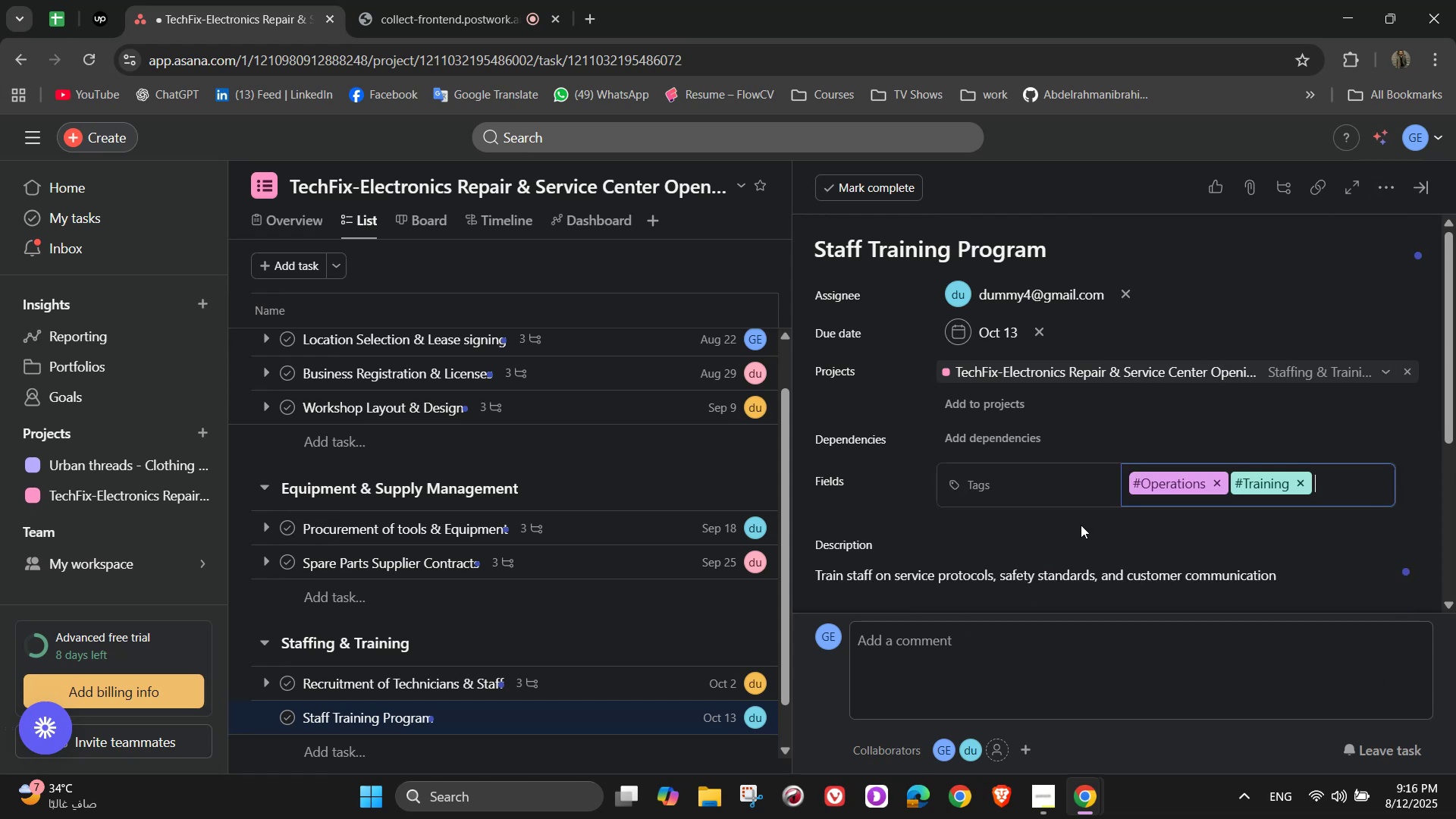 
scroll: coordinate [1081, 525], scroll_direction: down, amount: 5.0
 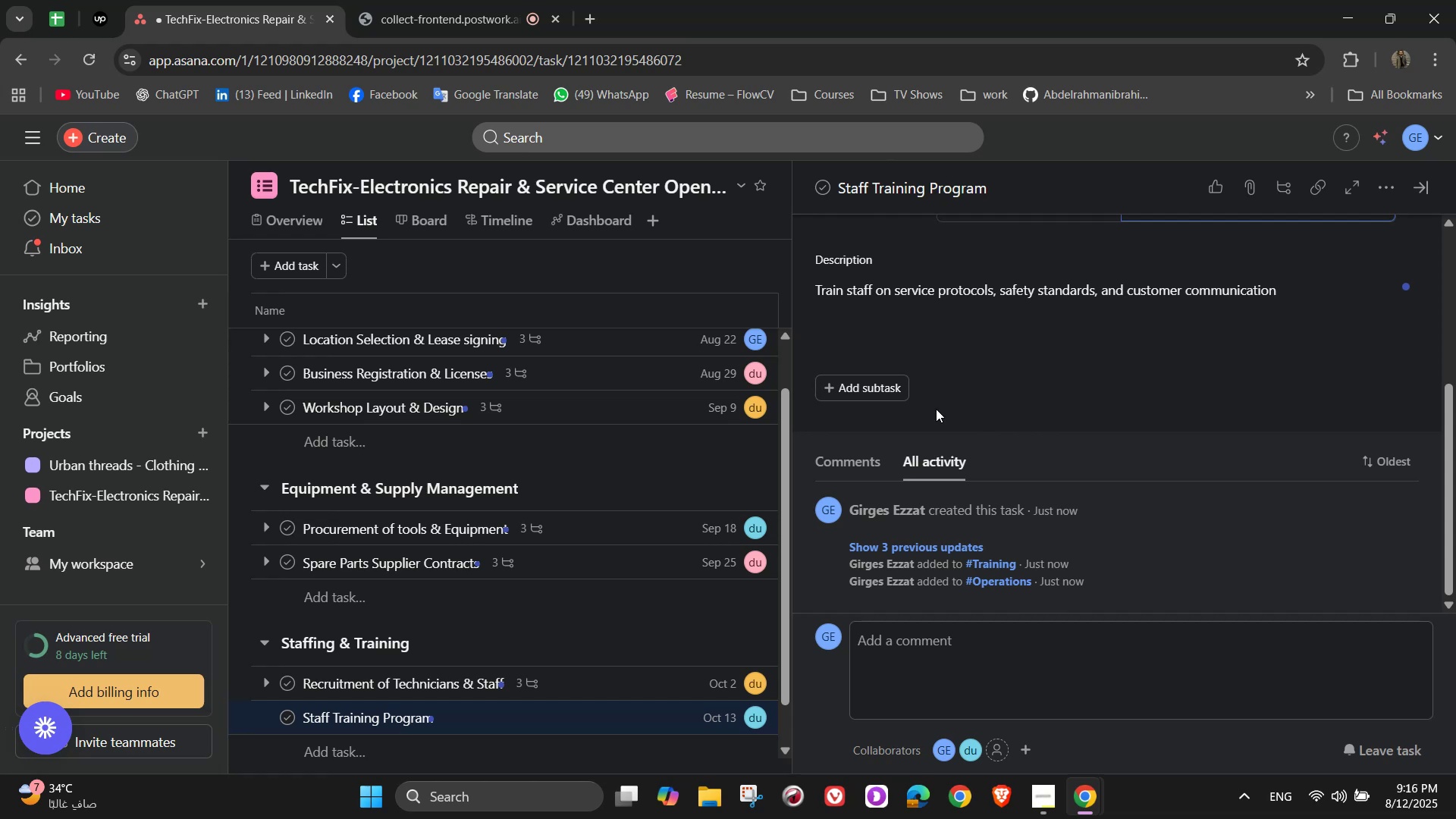 
left_click([875, 386])
 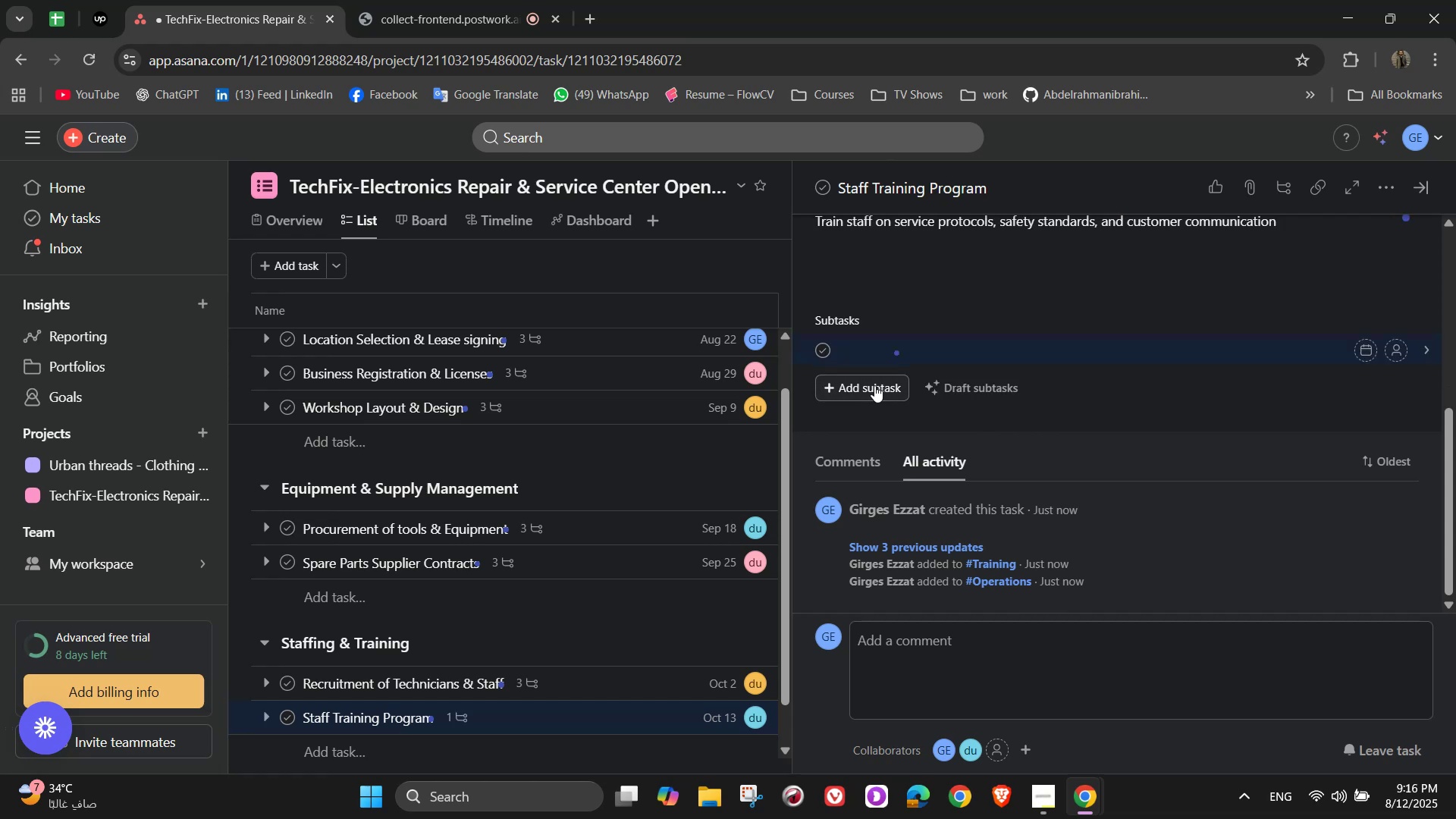 
type(Technical skill refresher training )
key(Backspace)
 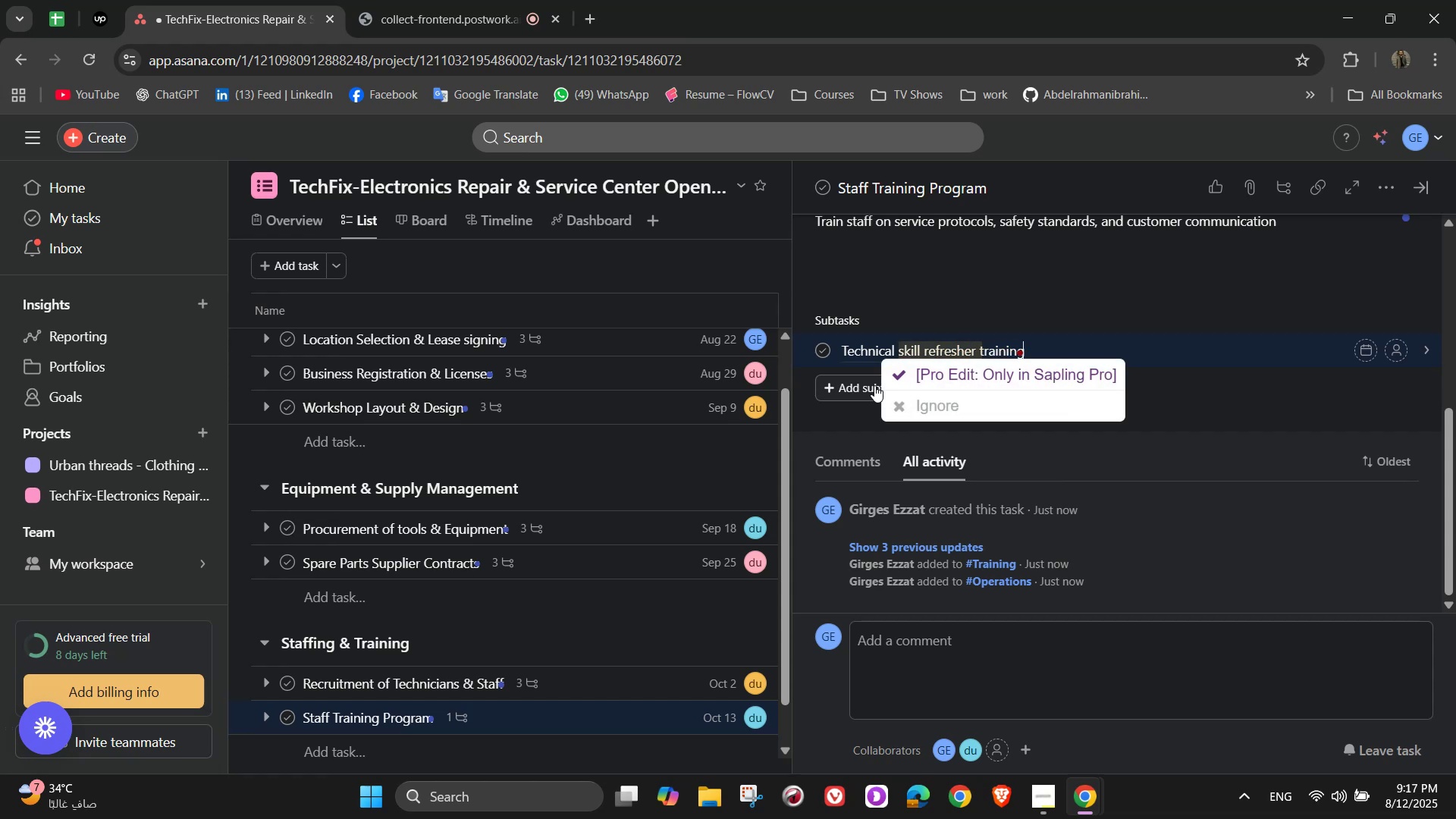 
key(Enter)
 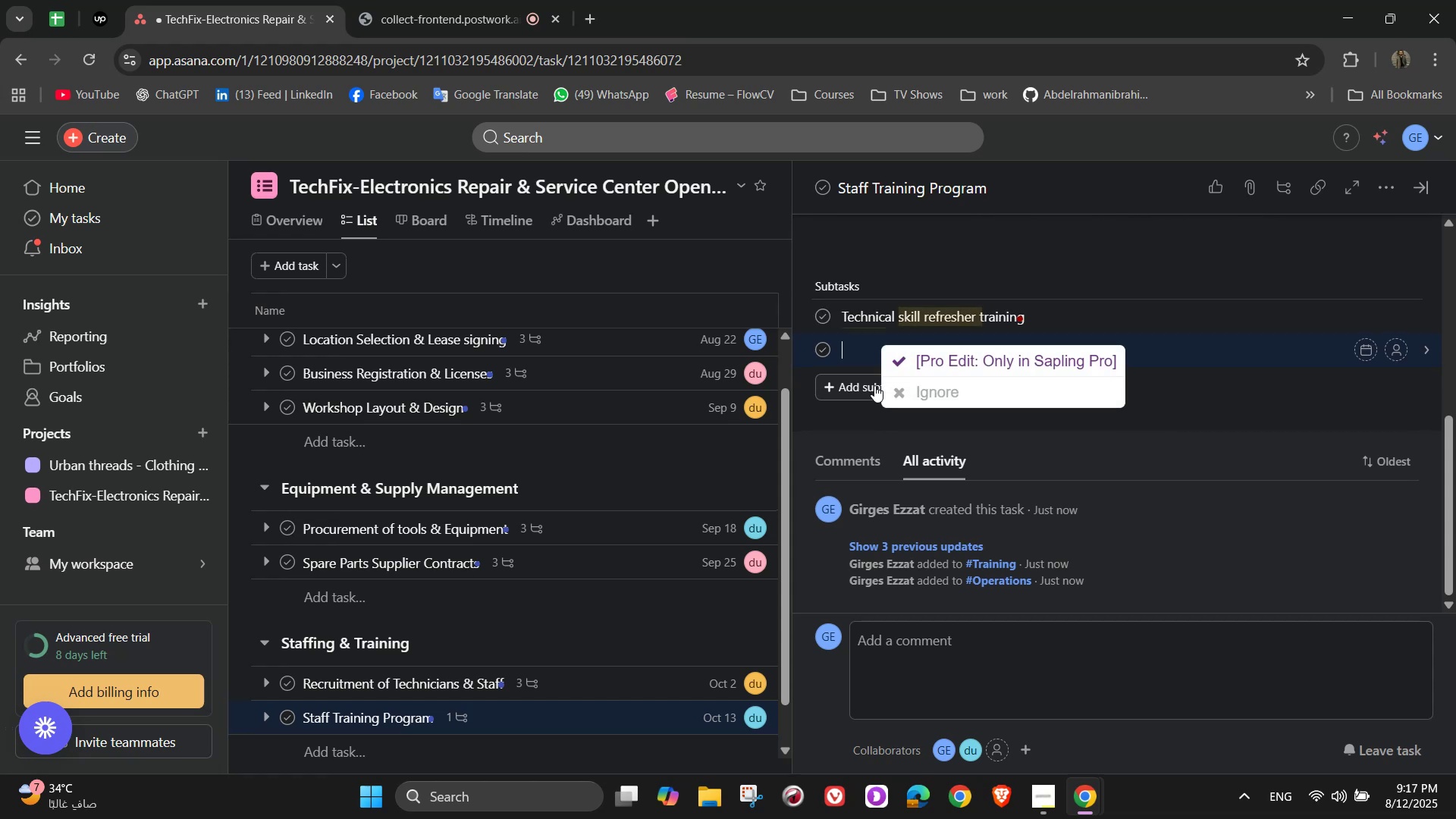 
type(POS system operation)
 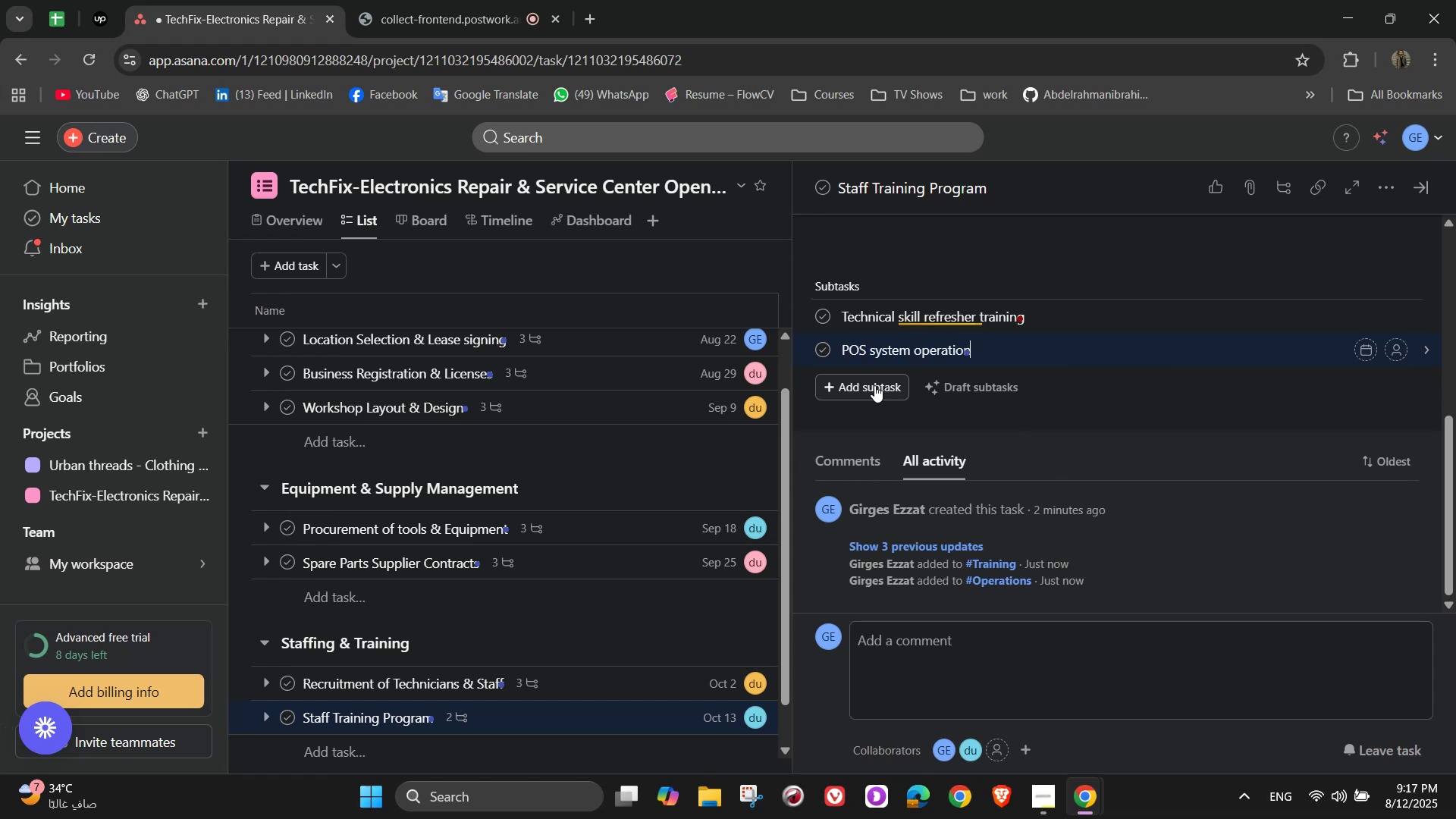 
key(Enter)
 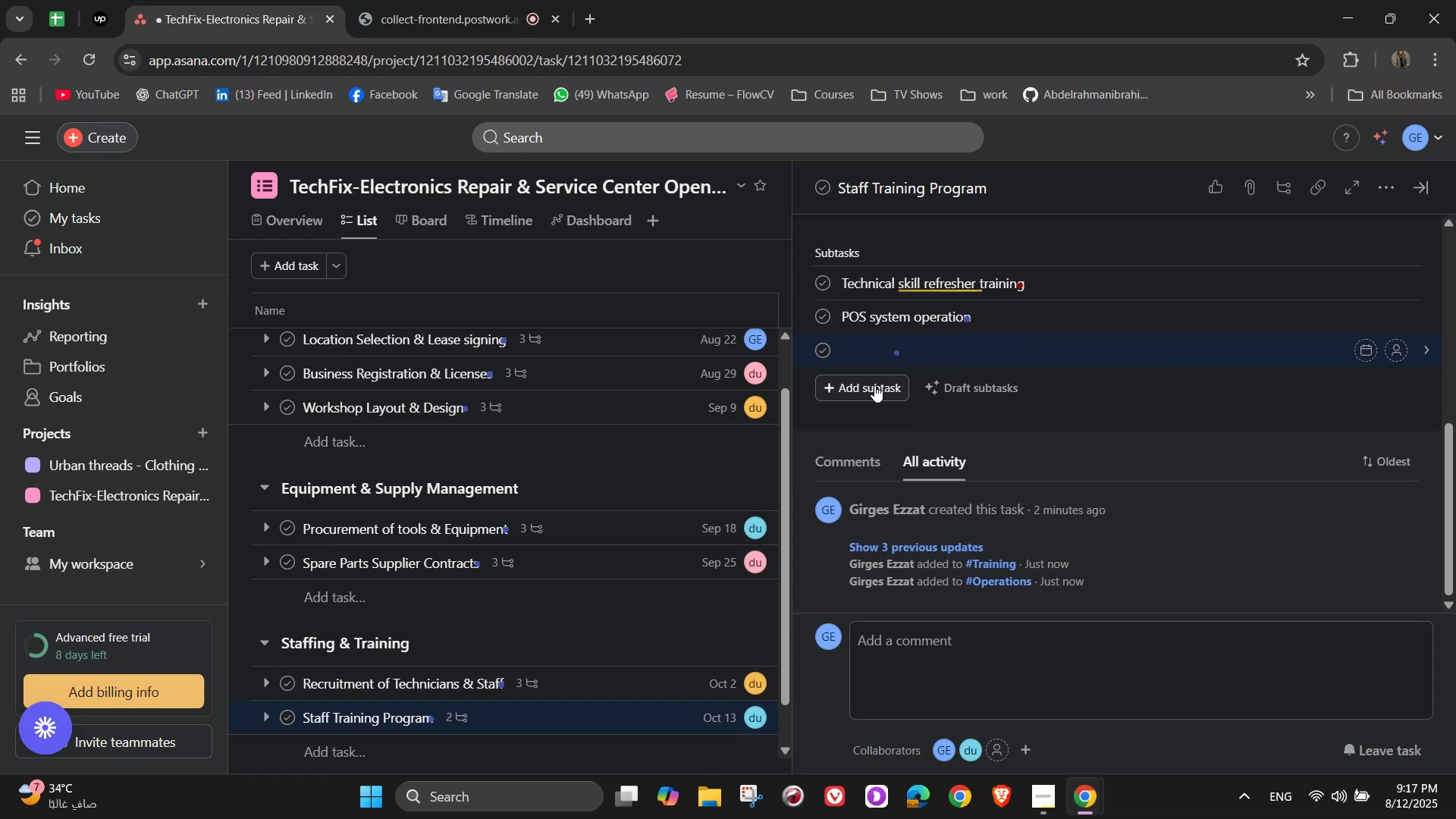 
type(Customer service best practices)
 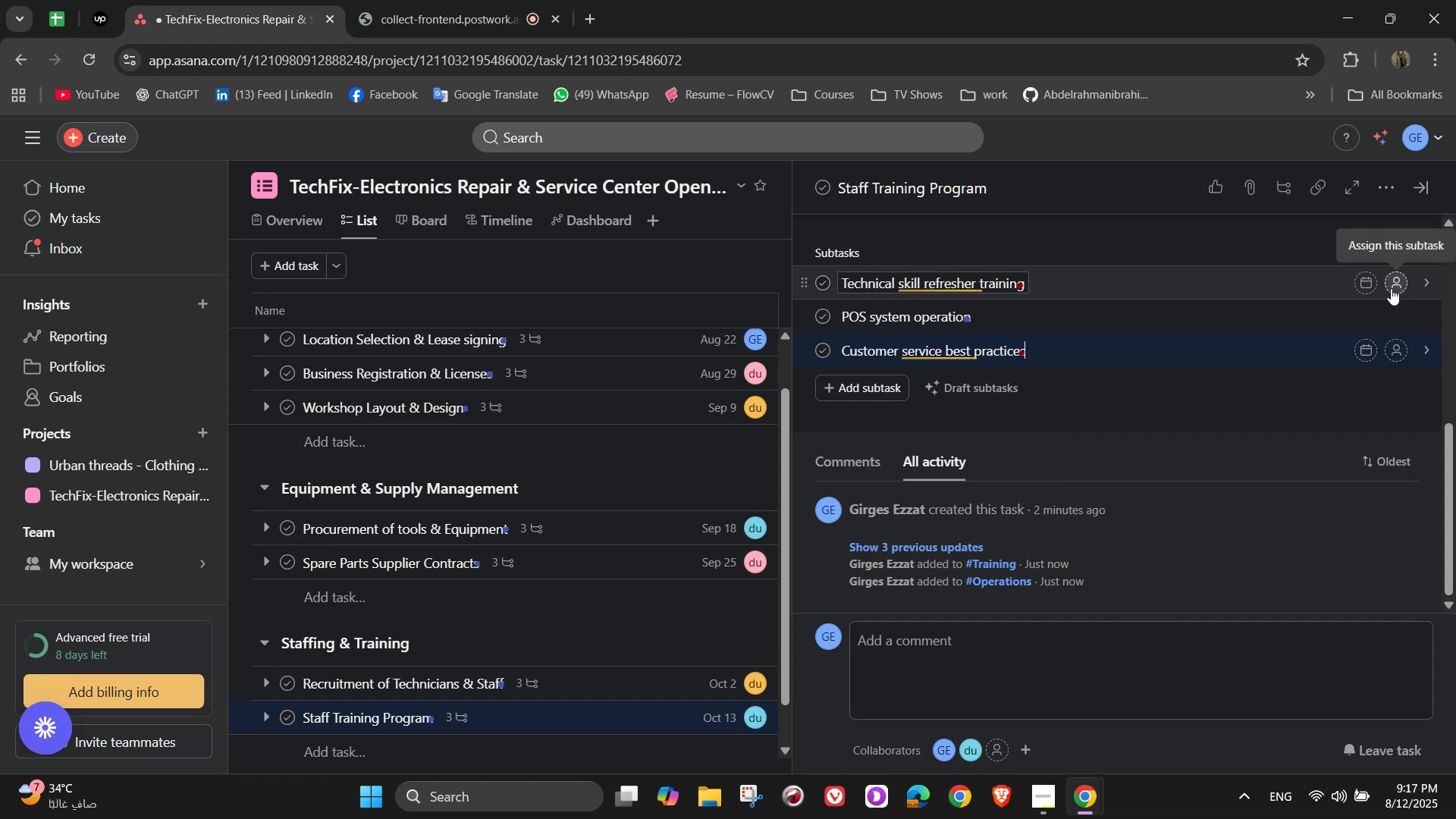 
left_click([1050, 392])
 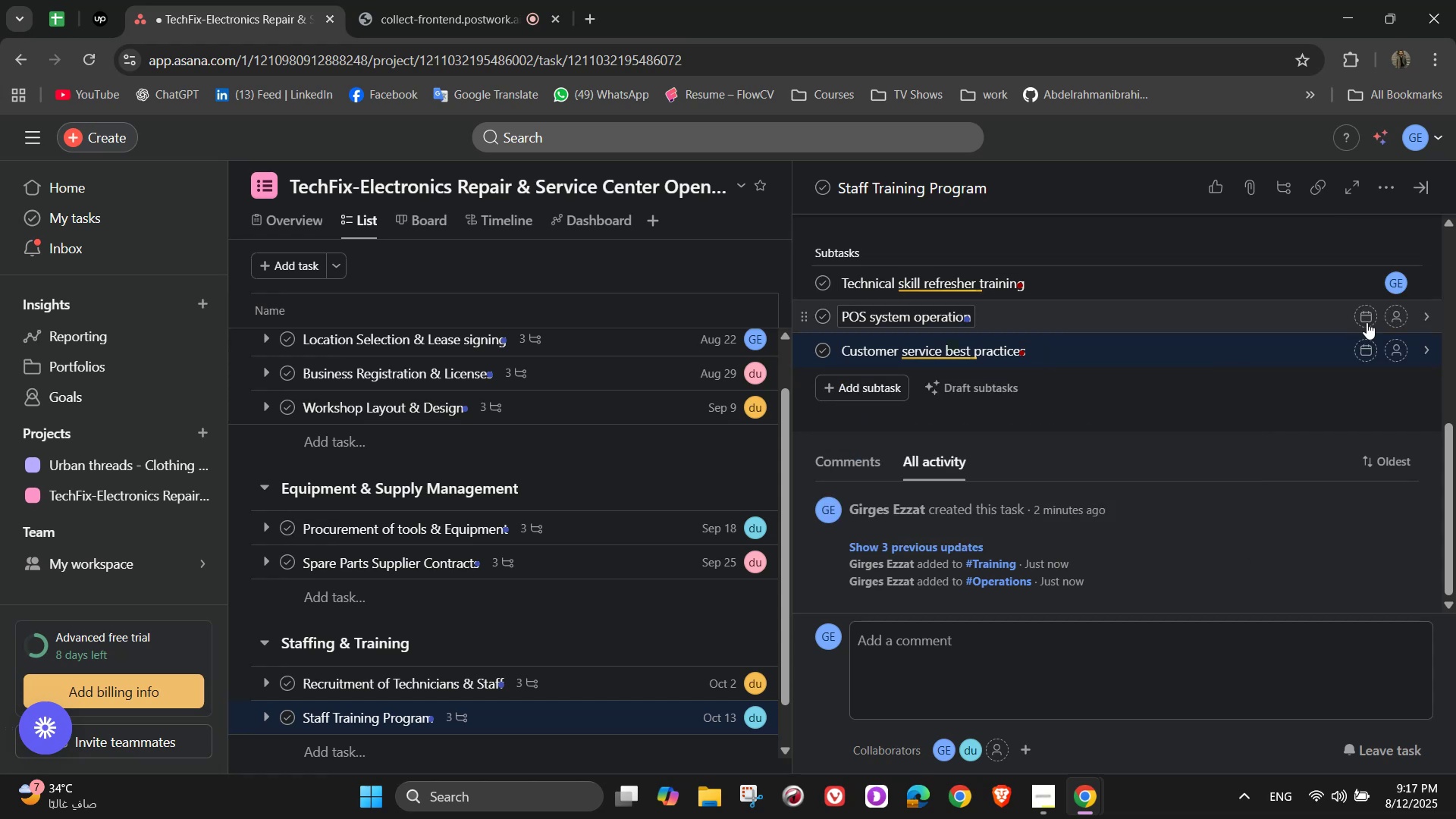 
left_click([1395, 315])
 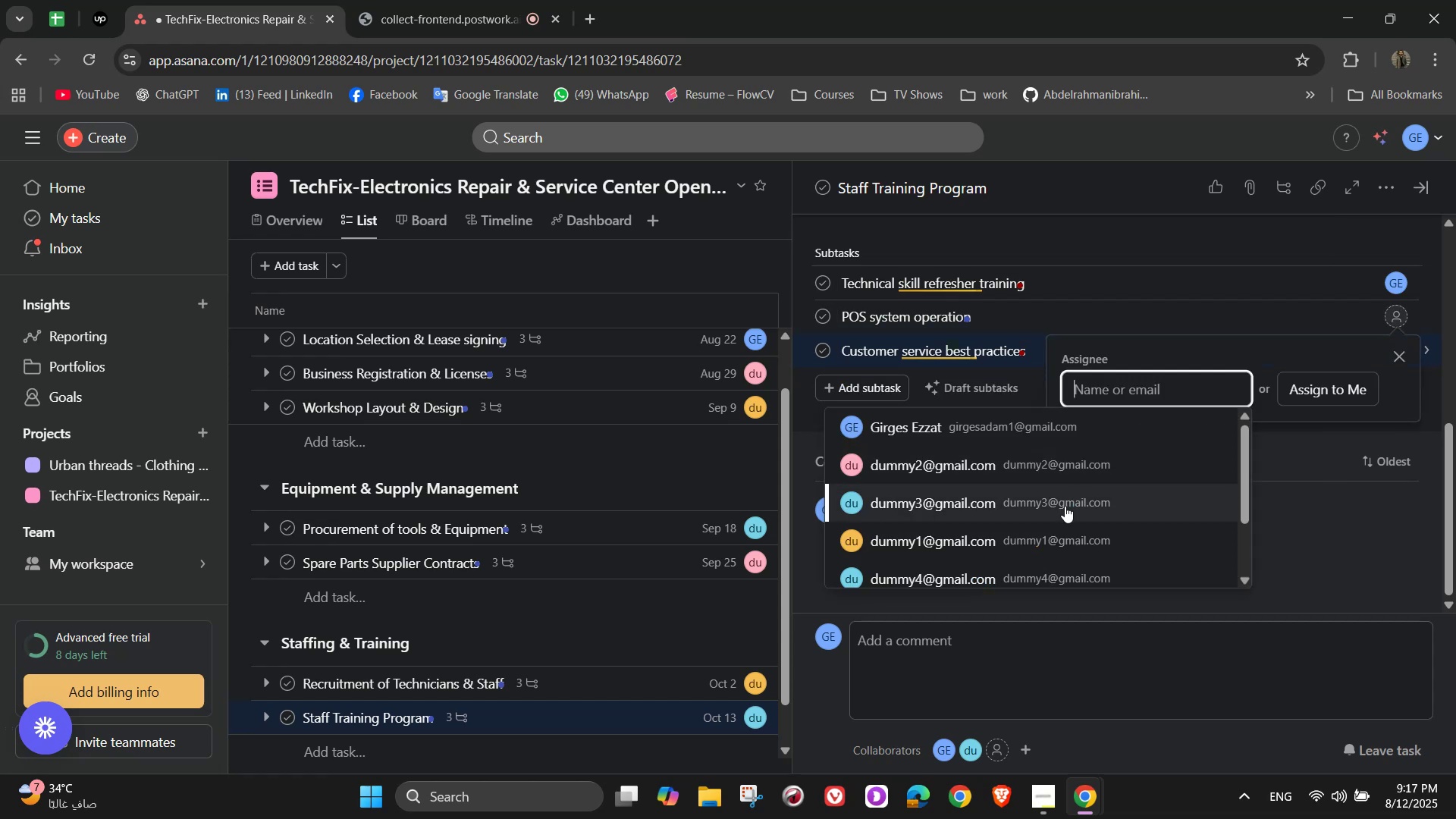 
left_click([1063, 510])
 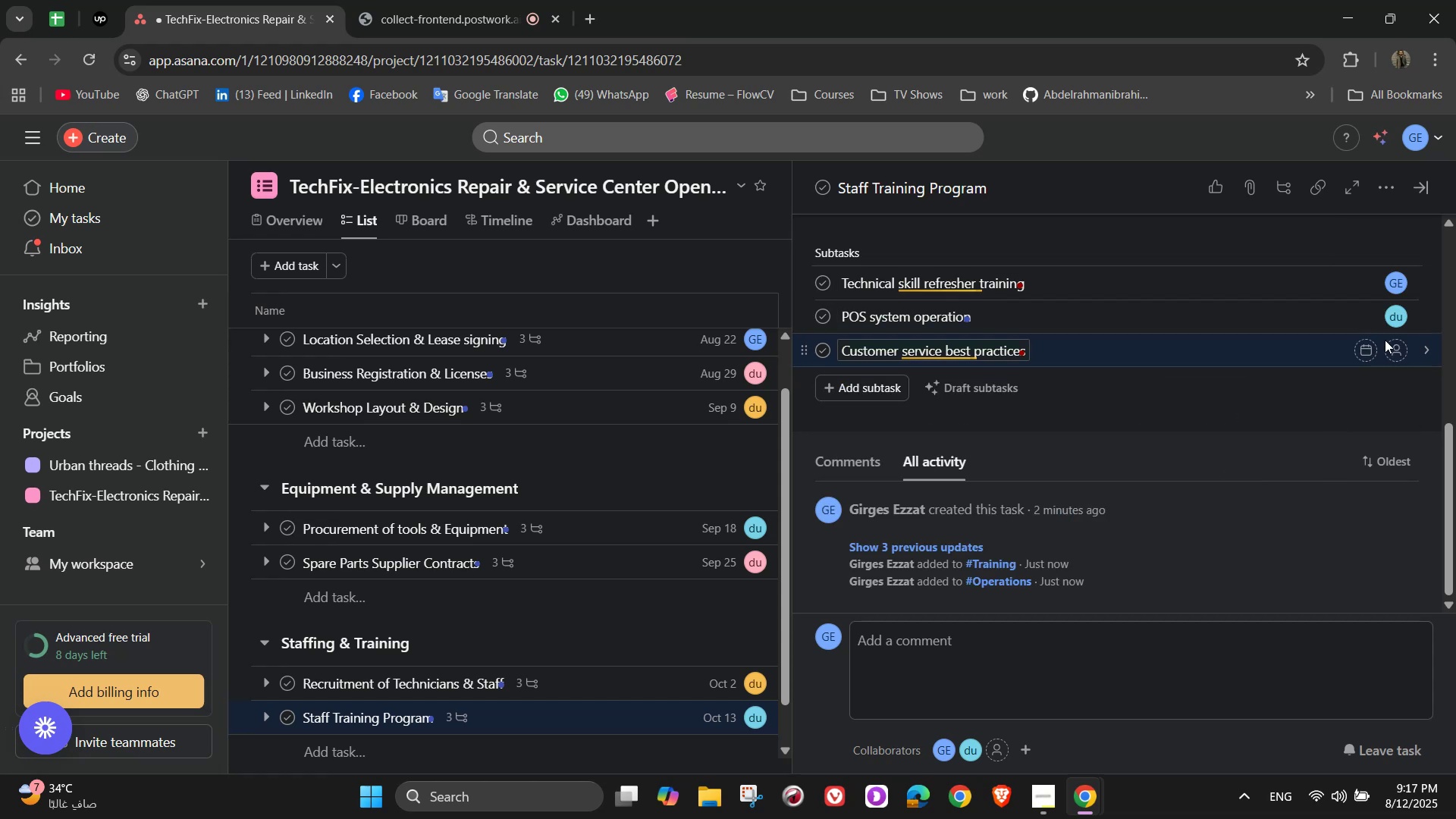 
left_click([1404, 345])
 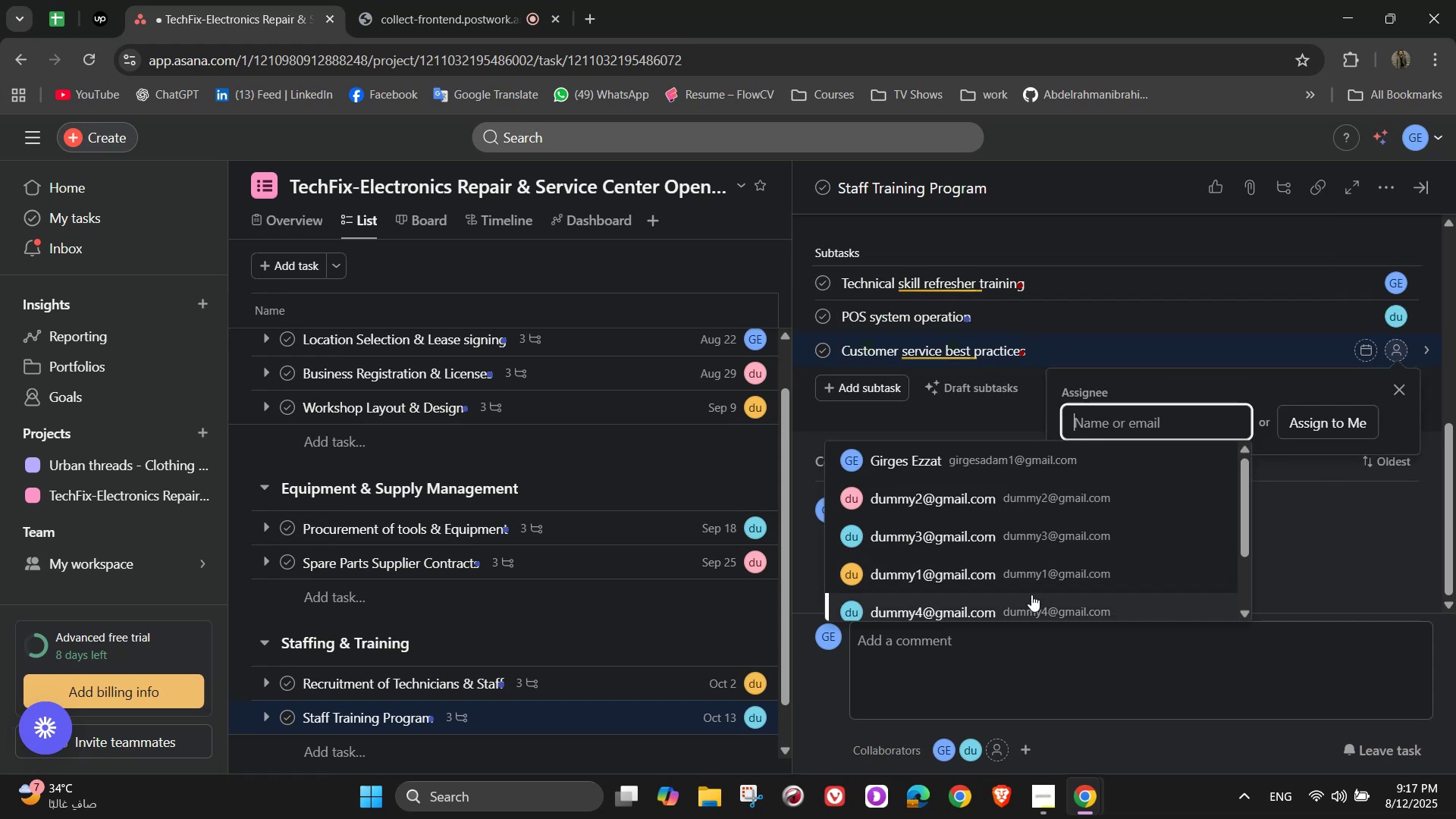 
left_click([1031, 601])
 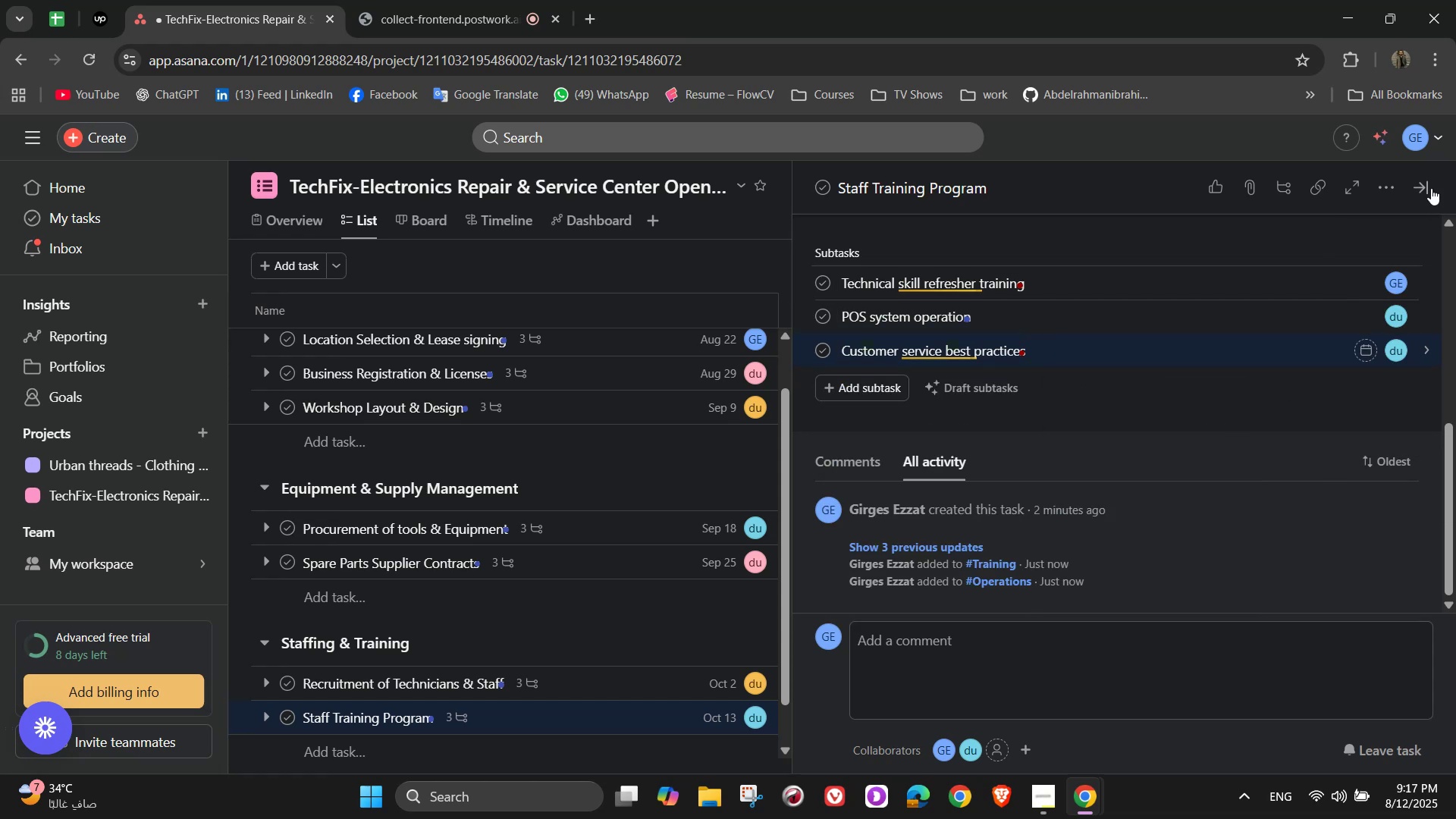 
left_click([1427, 186])
 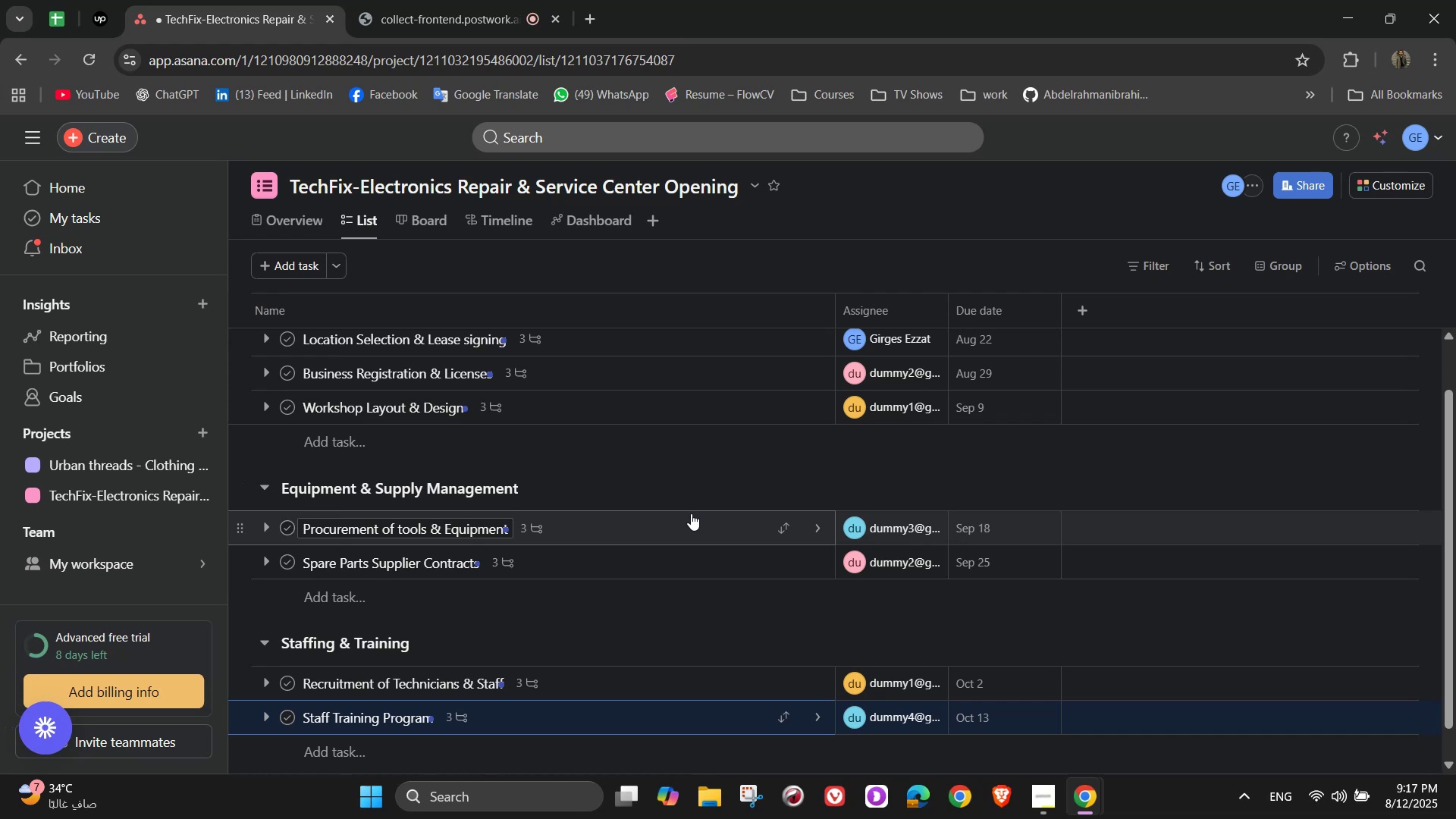 
wait(15.94)
 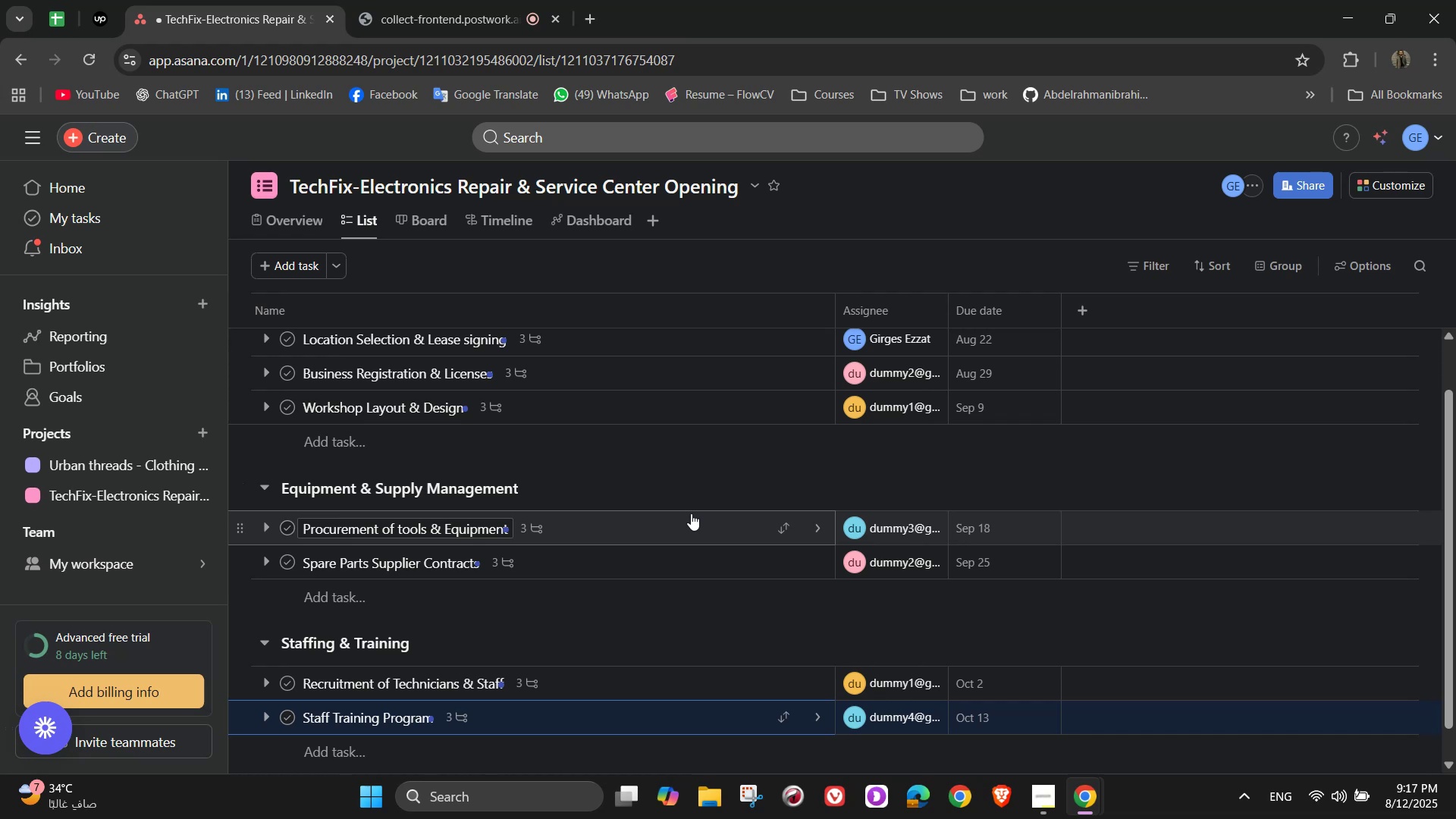 
scroll: coordinate [585, 626], scroll_direction: down, amount: 3.0
 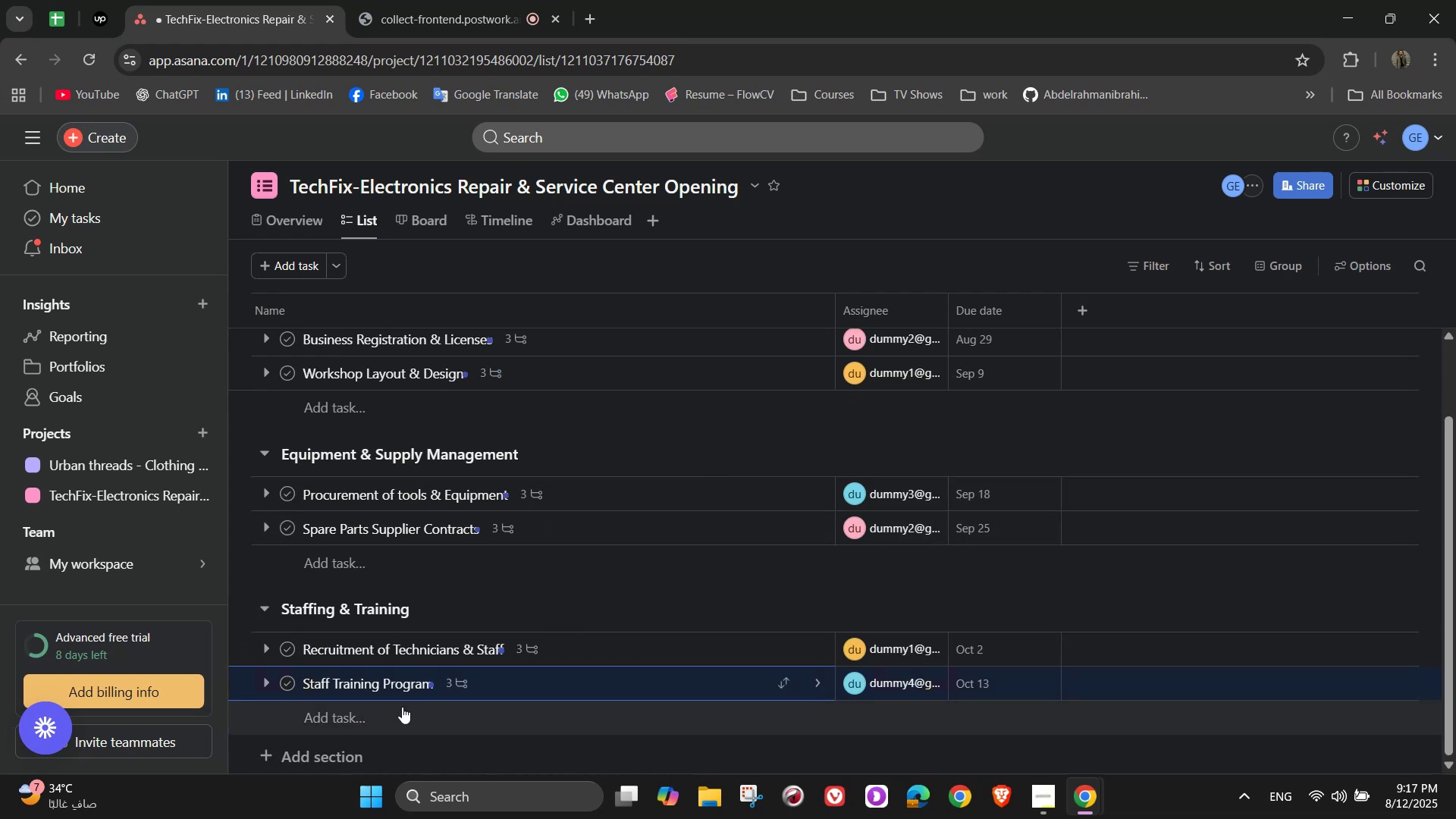 
left_click([406, 716])
 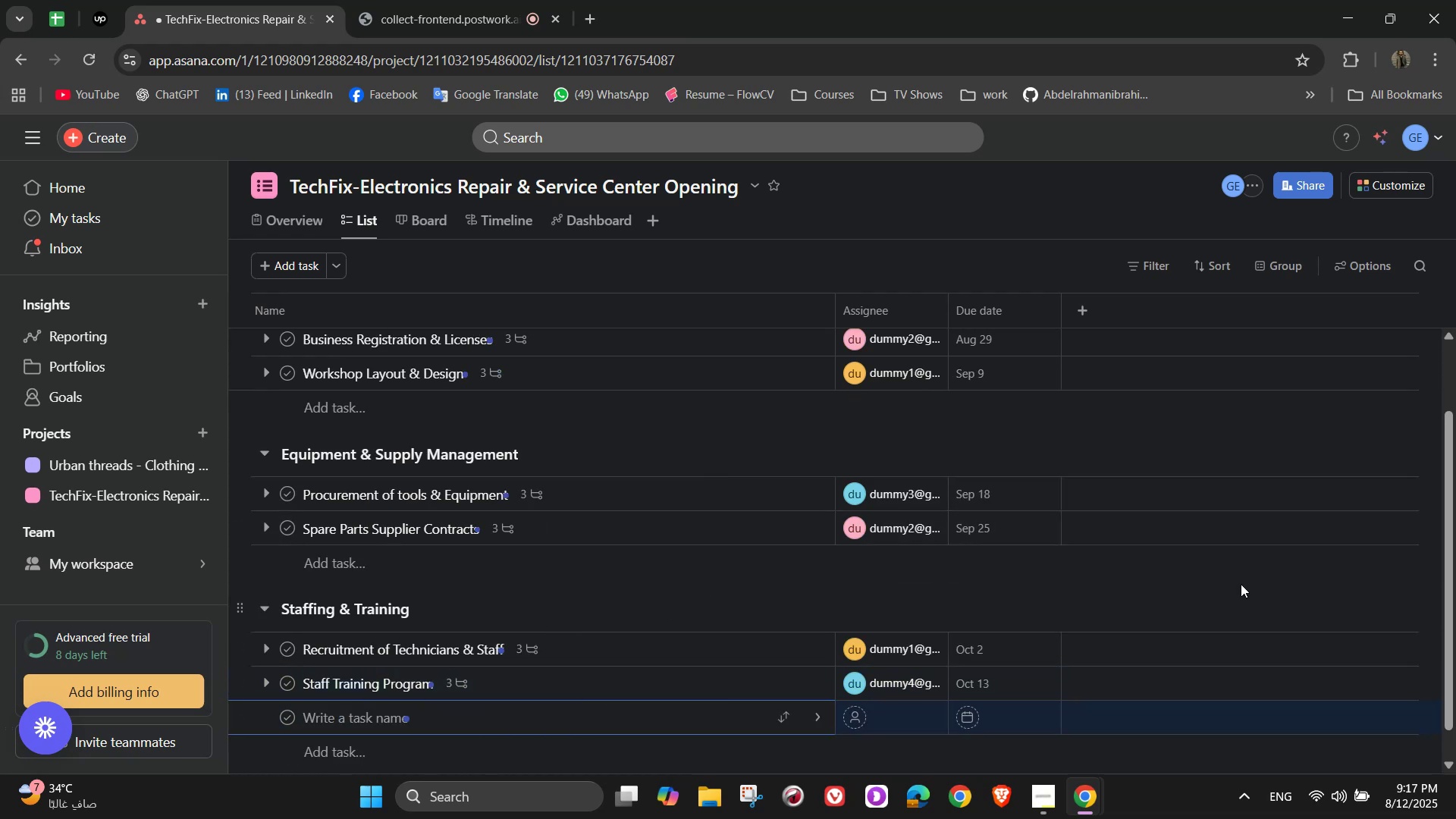 
type(Branding & Marketing Sr=tr)
key(Backspace)
key(Backspace)
key(Backspace)
key(Backspace)
type(tr)
key(Backspace)
type(rategy)
 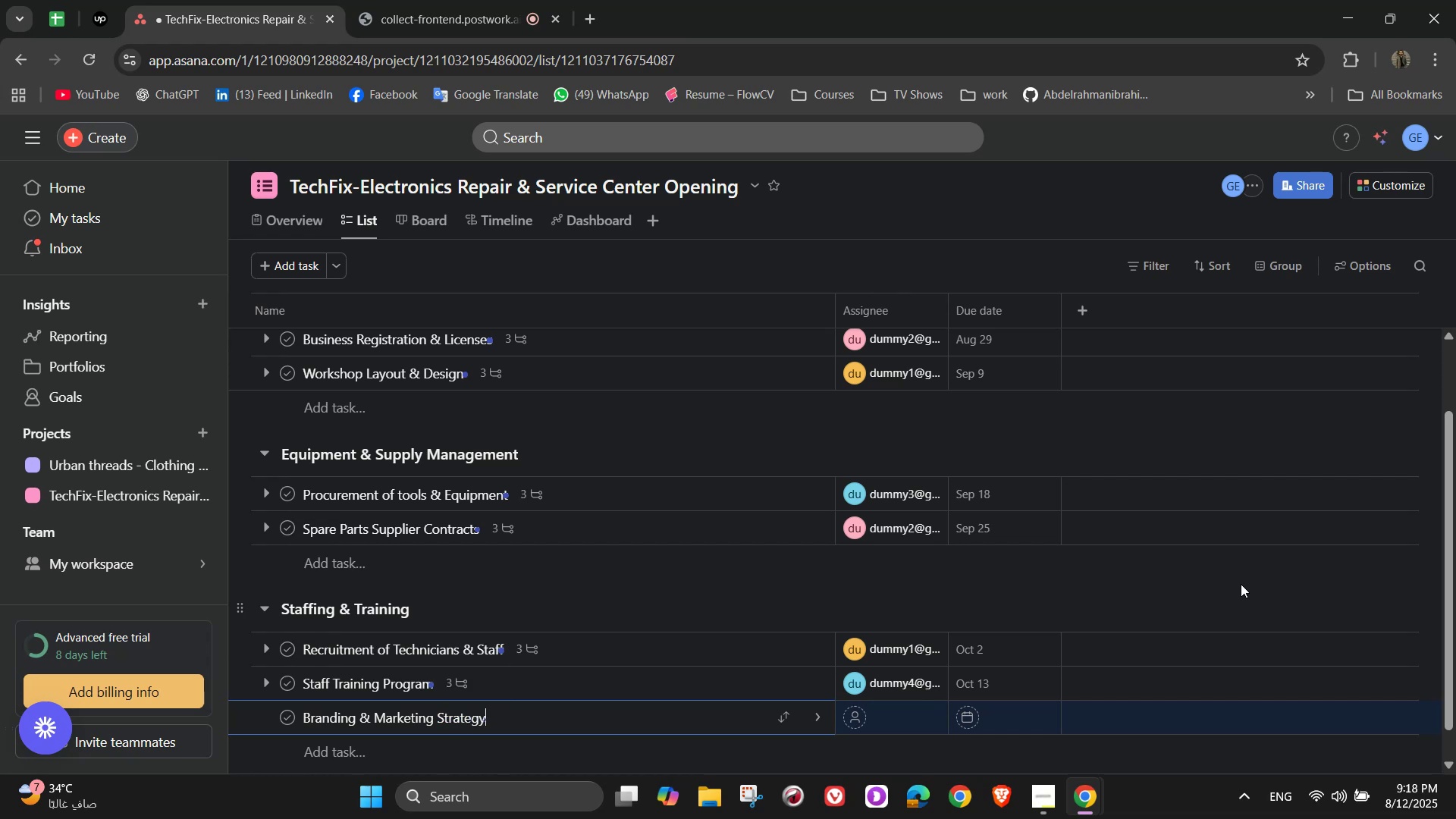 
left_click([814, 714])
 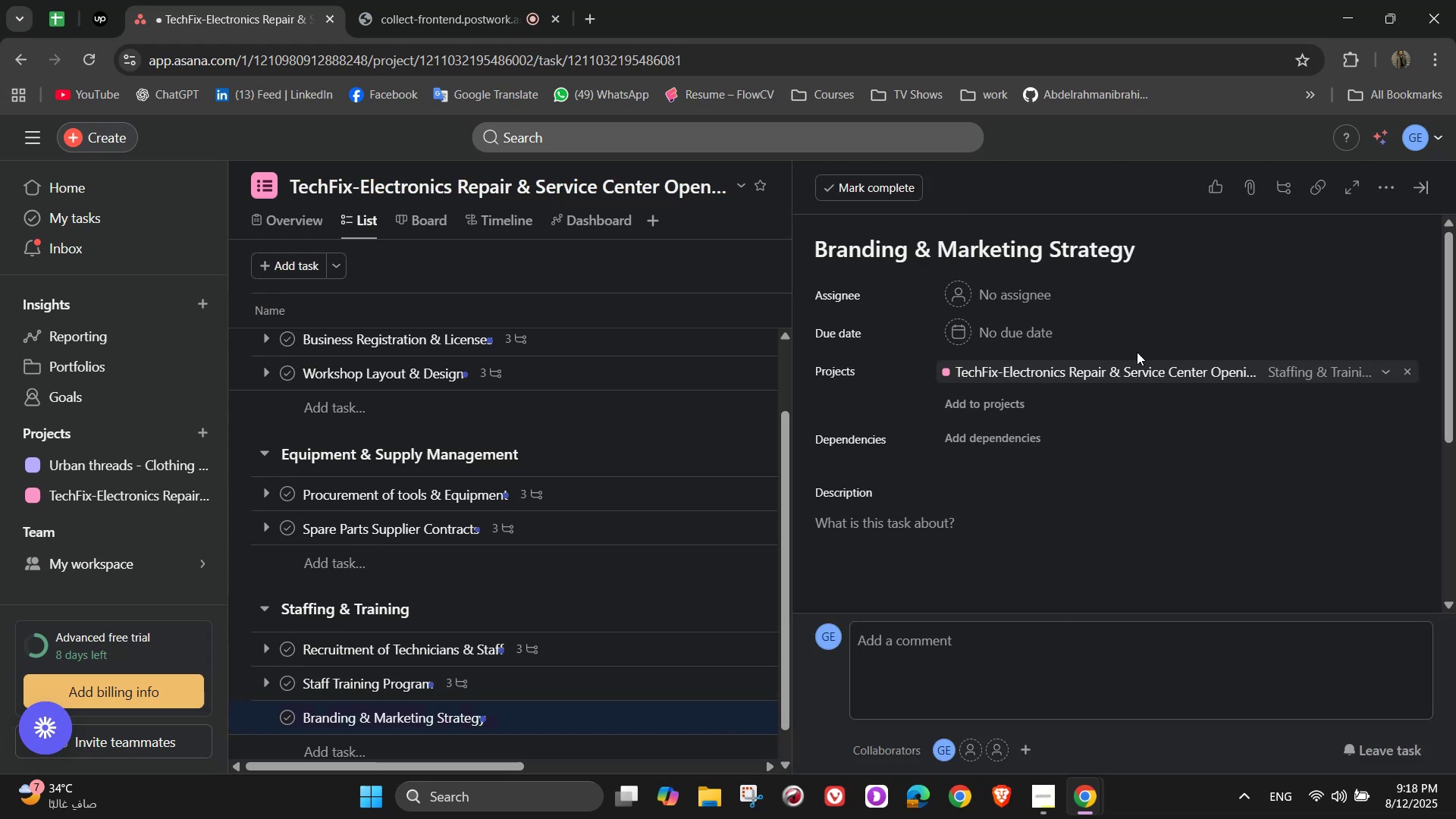 
left_click([1025, 293])
 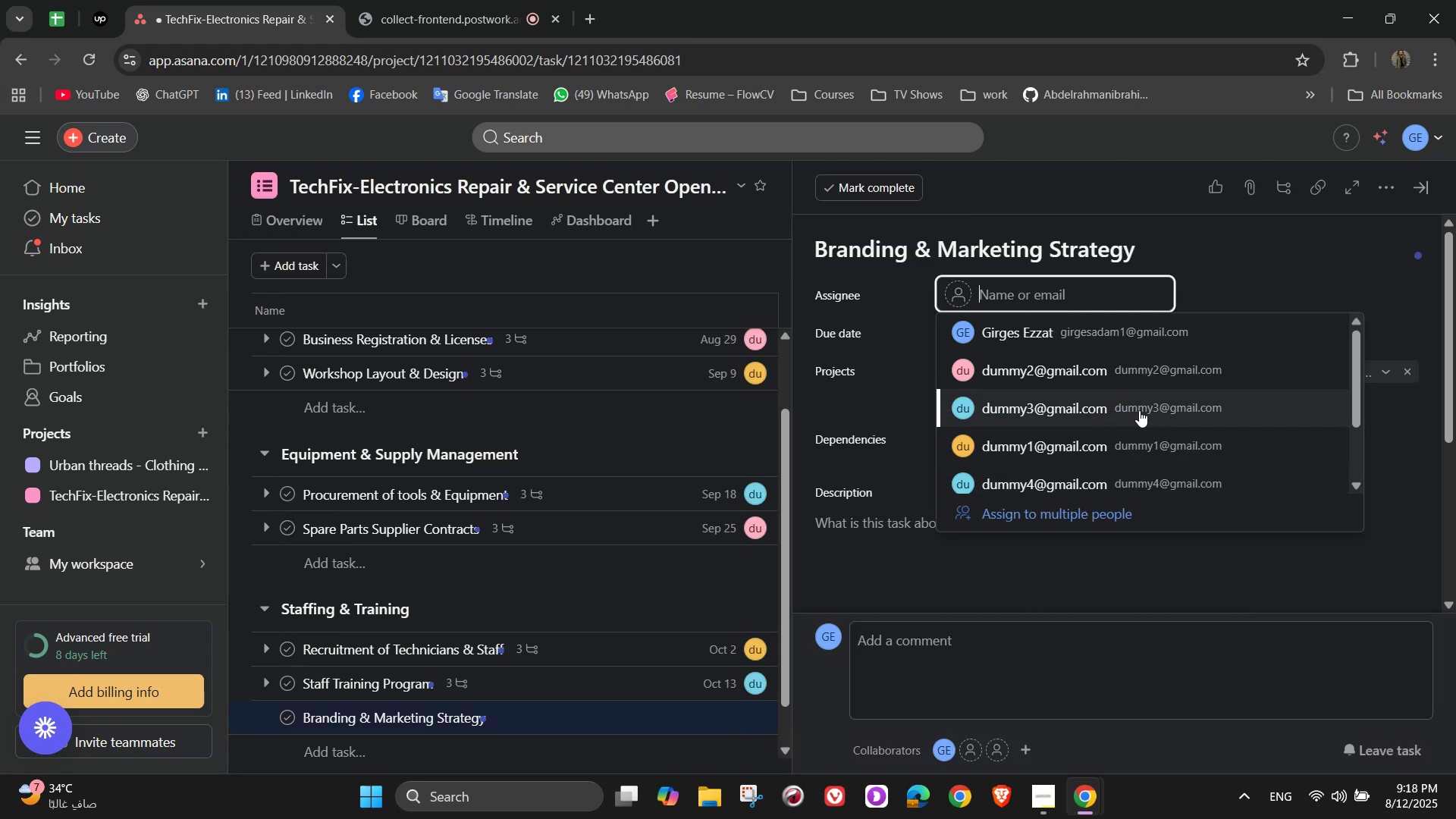 
left_click([1084, 361])
 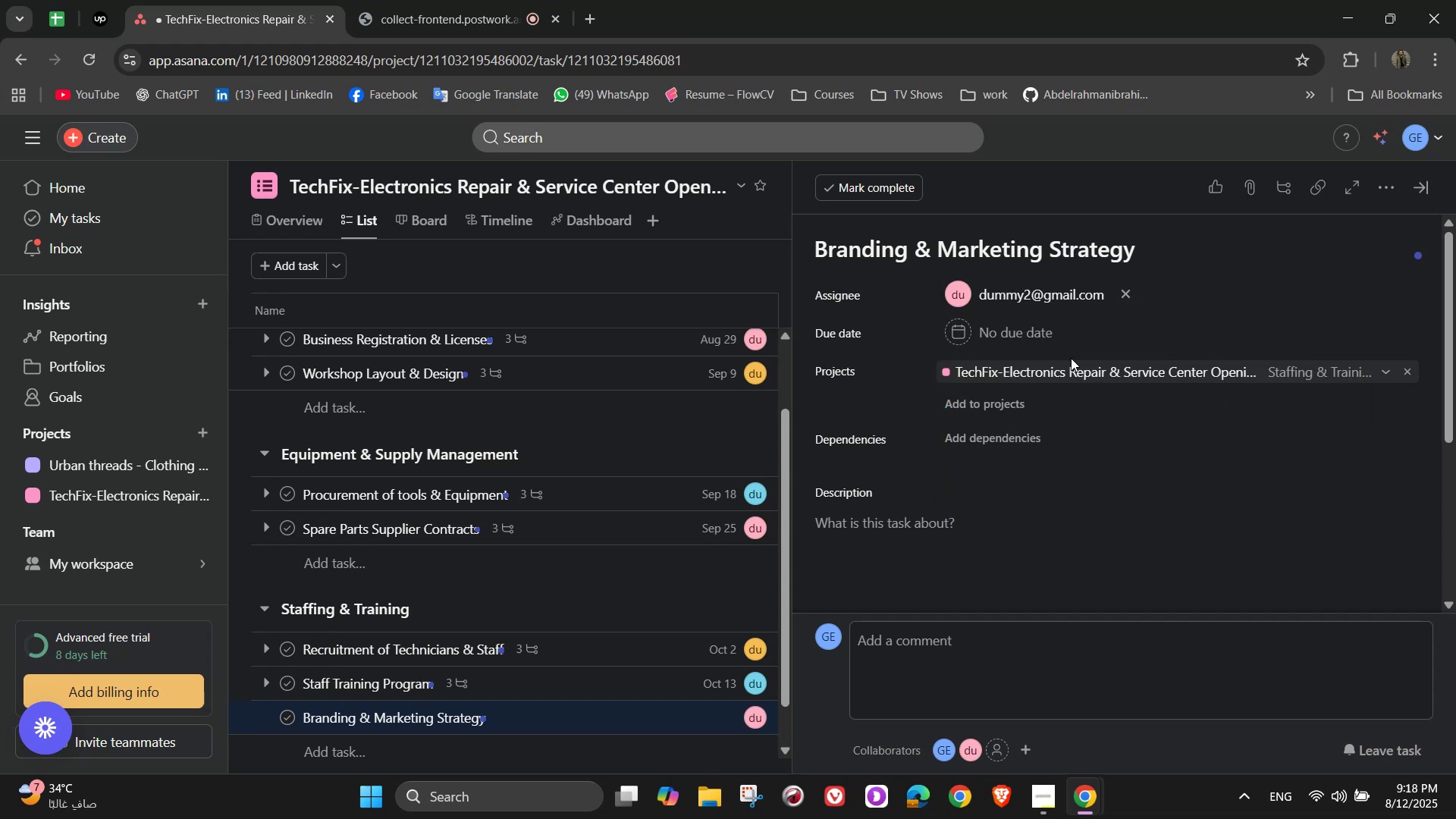 
left_click([1039, 344])
 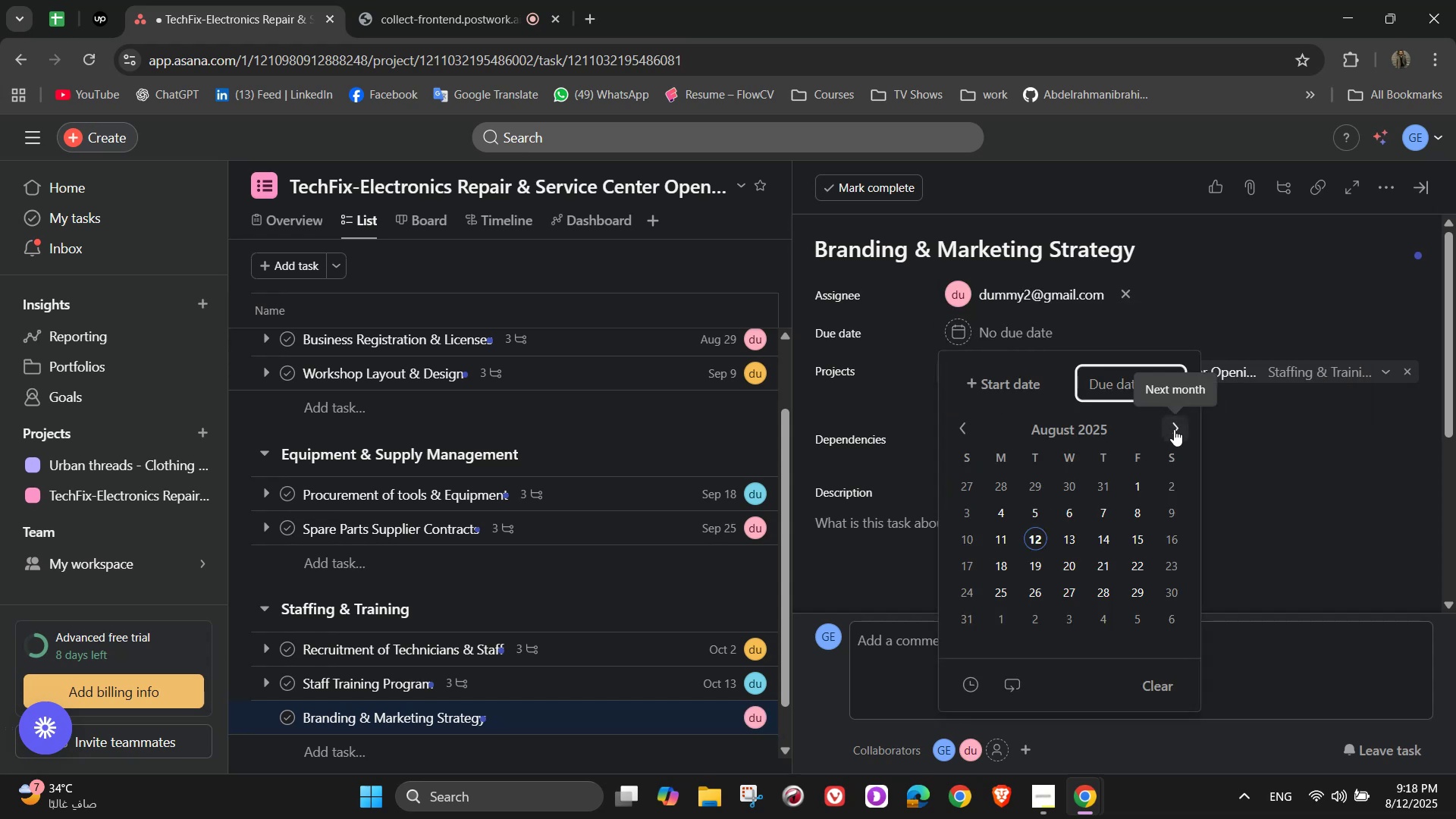 
left_click([1174, 429])
 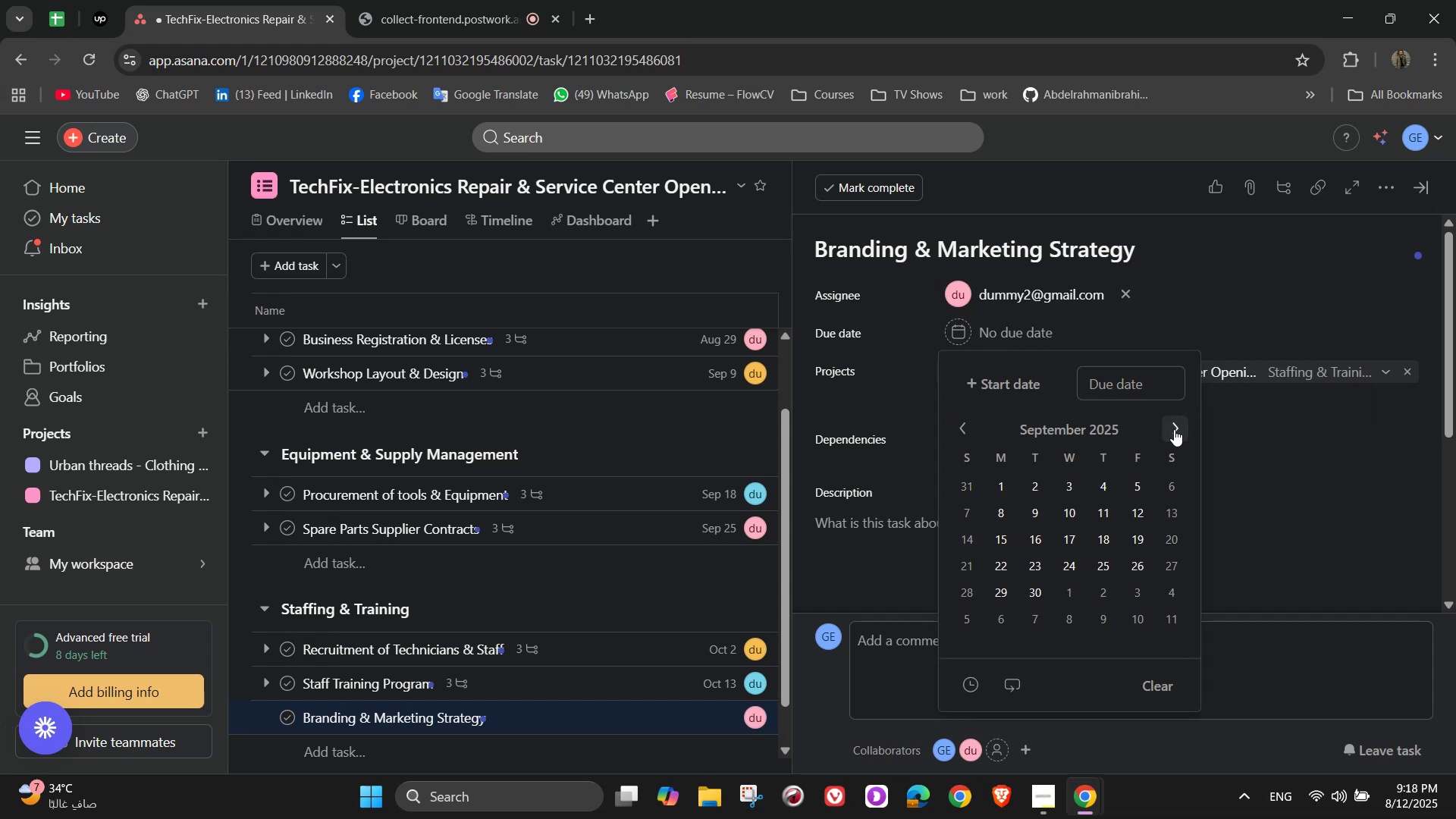 
left_click([1174, 429])
 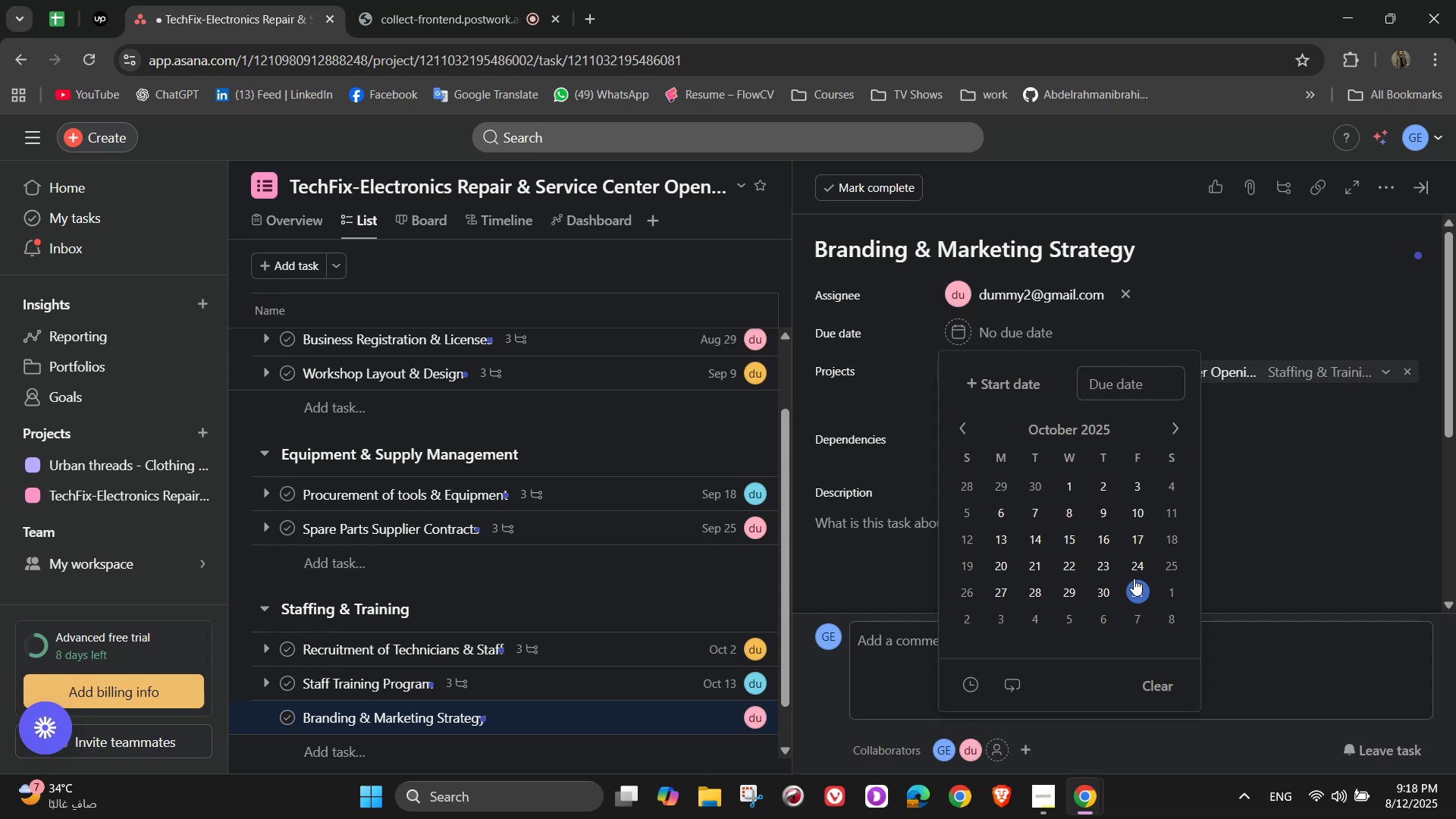 
double_click([1243, 470])
 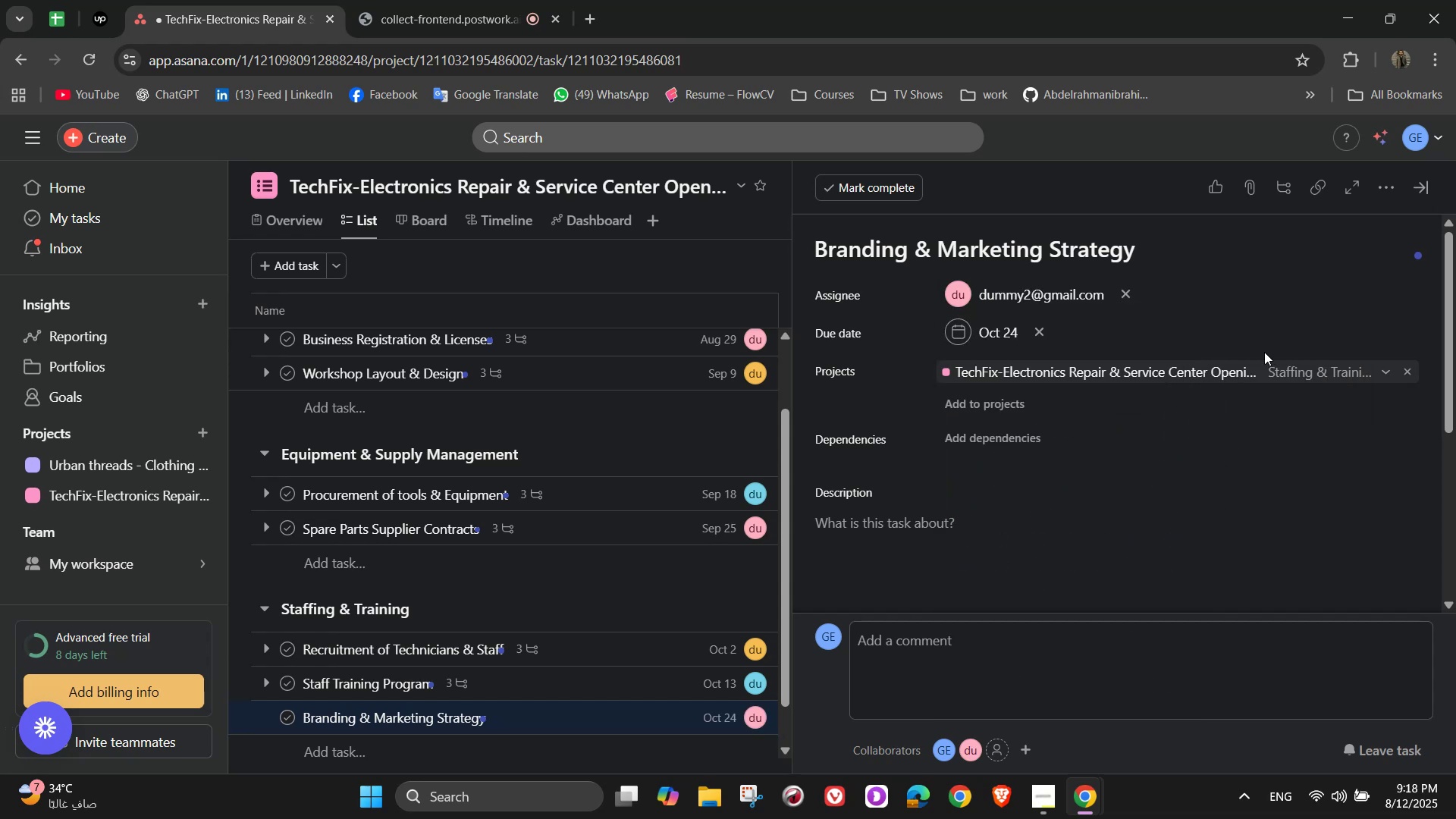 
left_click([1068, 582])
 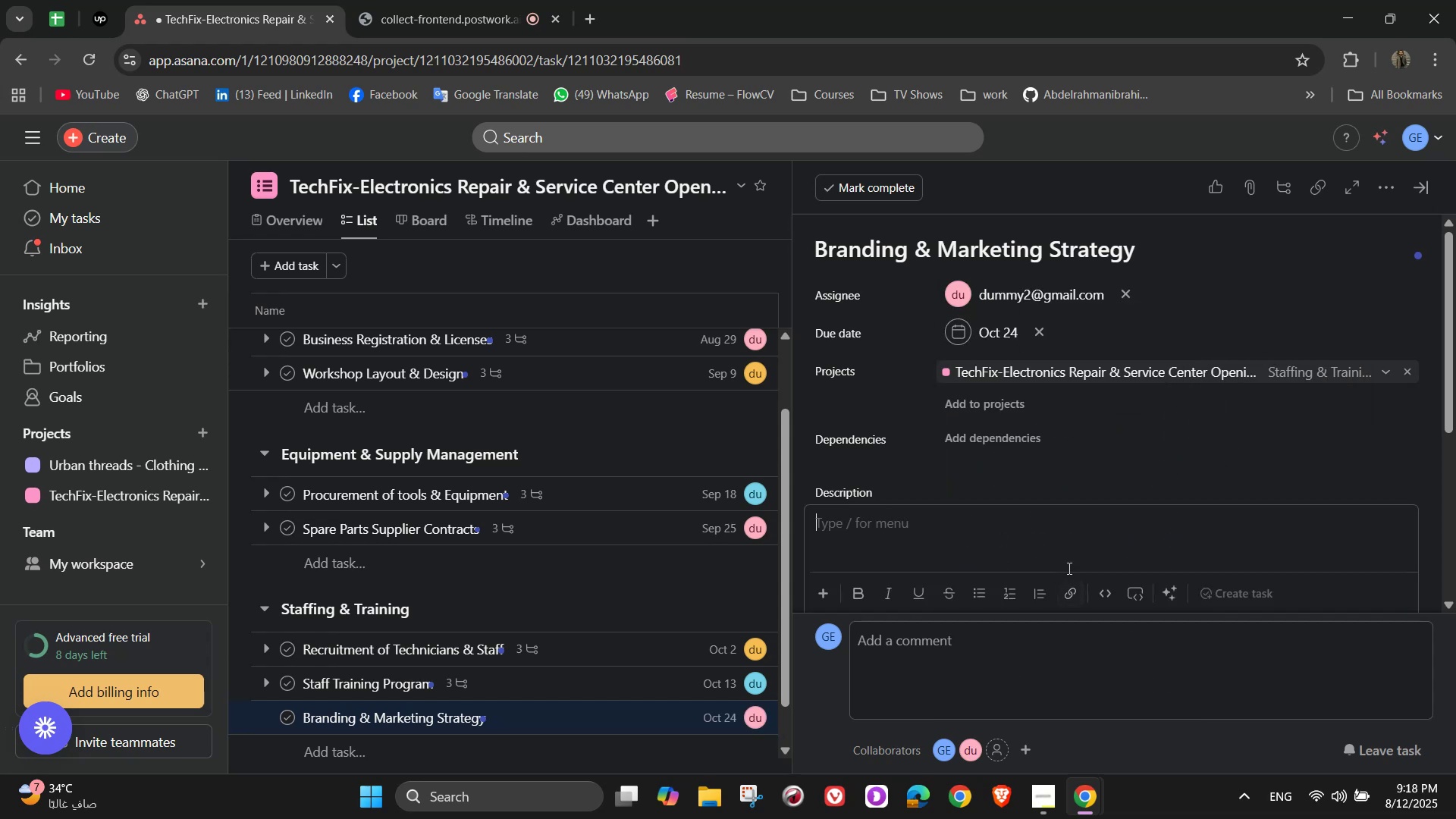 
left_click([1068, 568])
 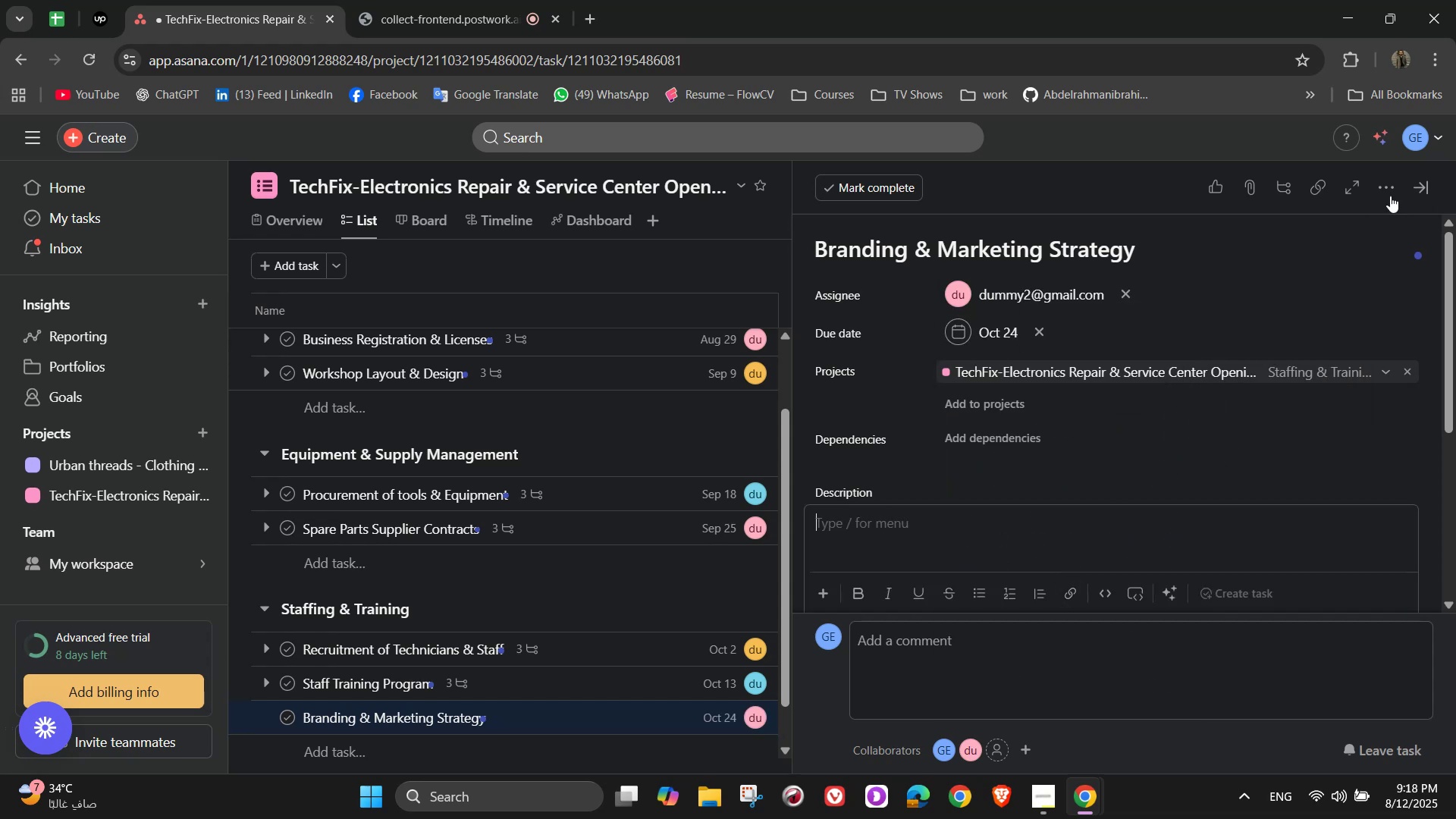 
left_click([1391, 193])
 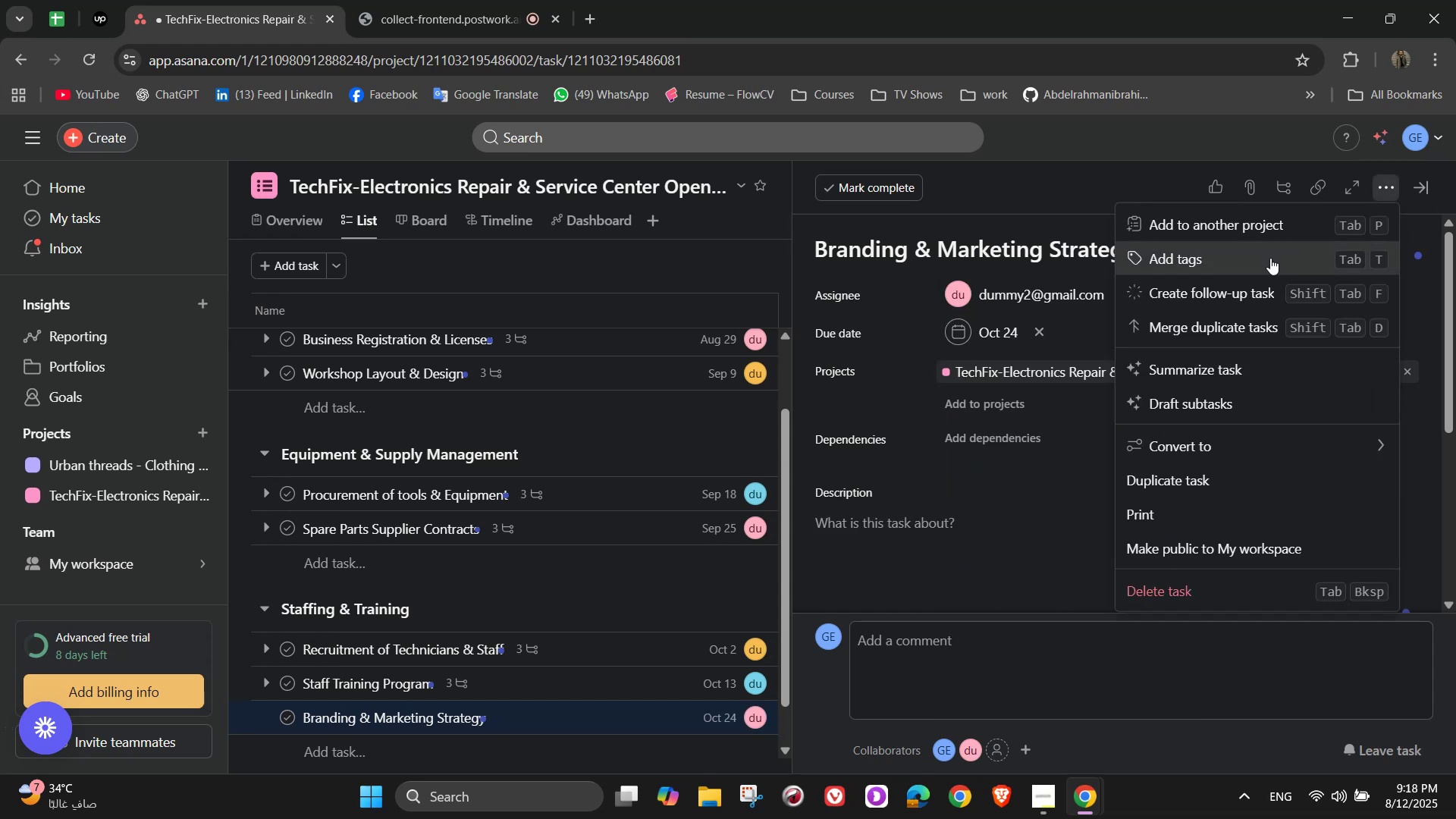 
left_click([1270, 259])
 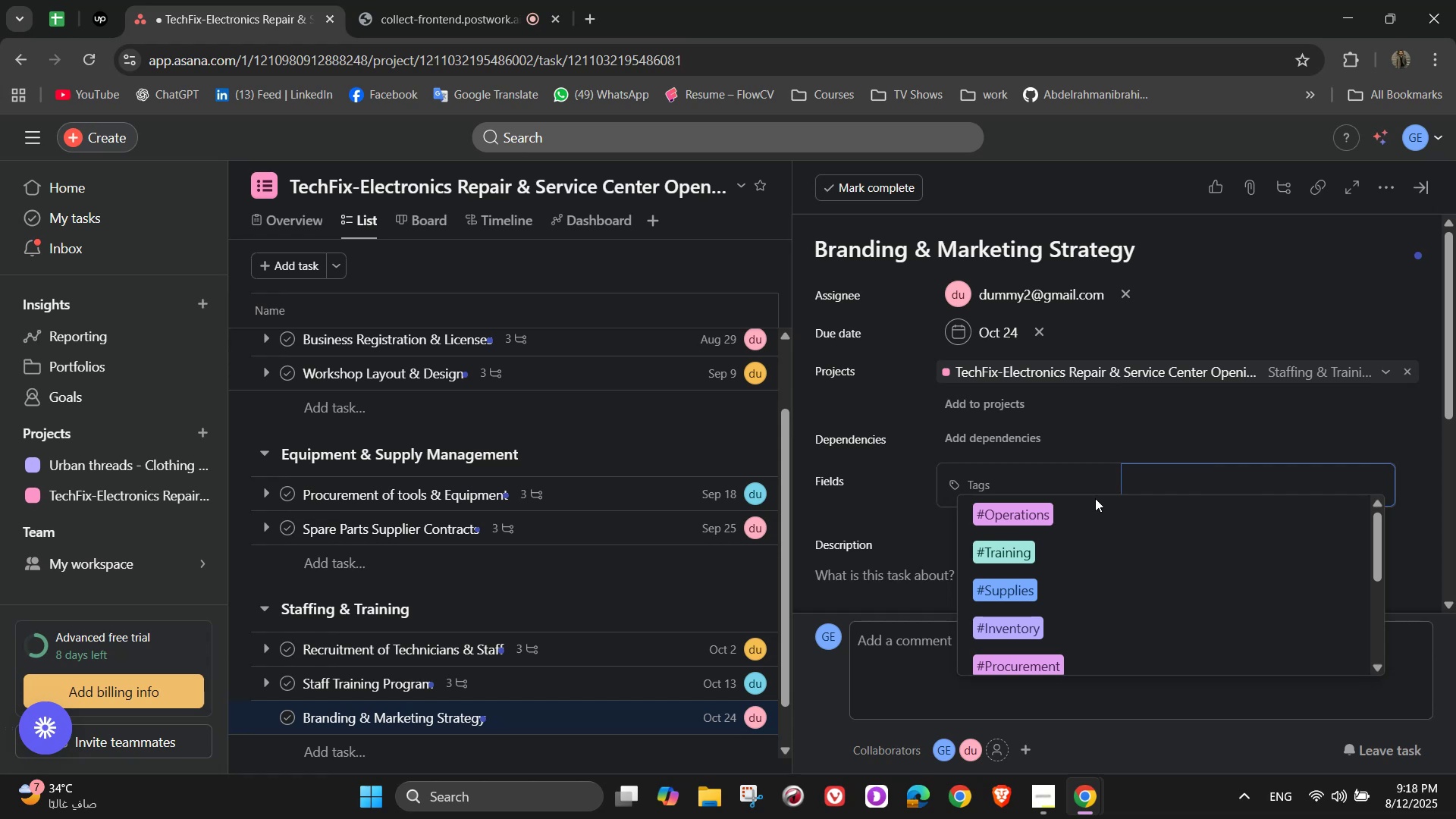 
key(B)
 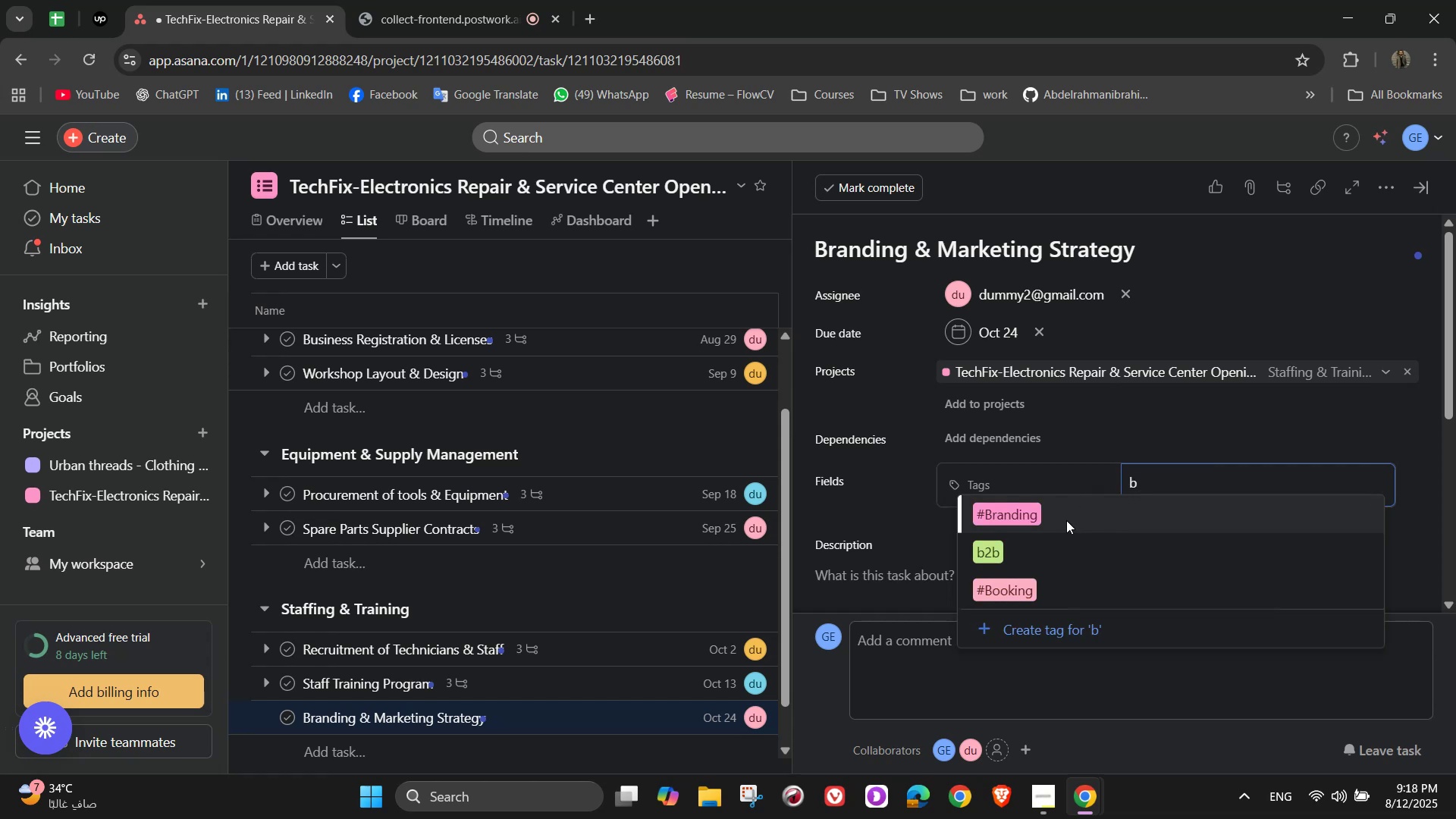 
left_click([1064, 518])
 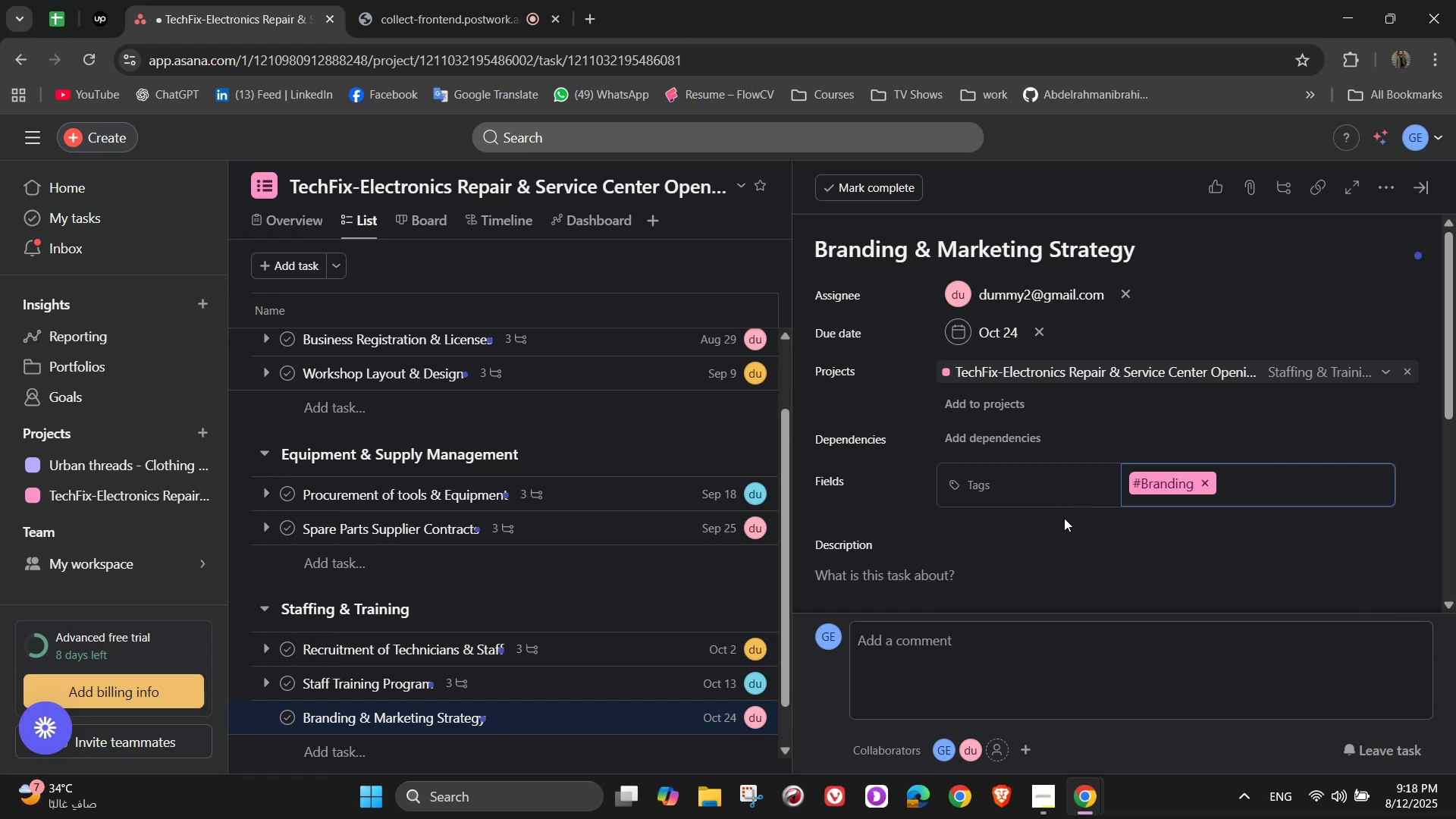 
key(M)
 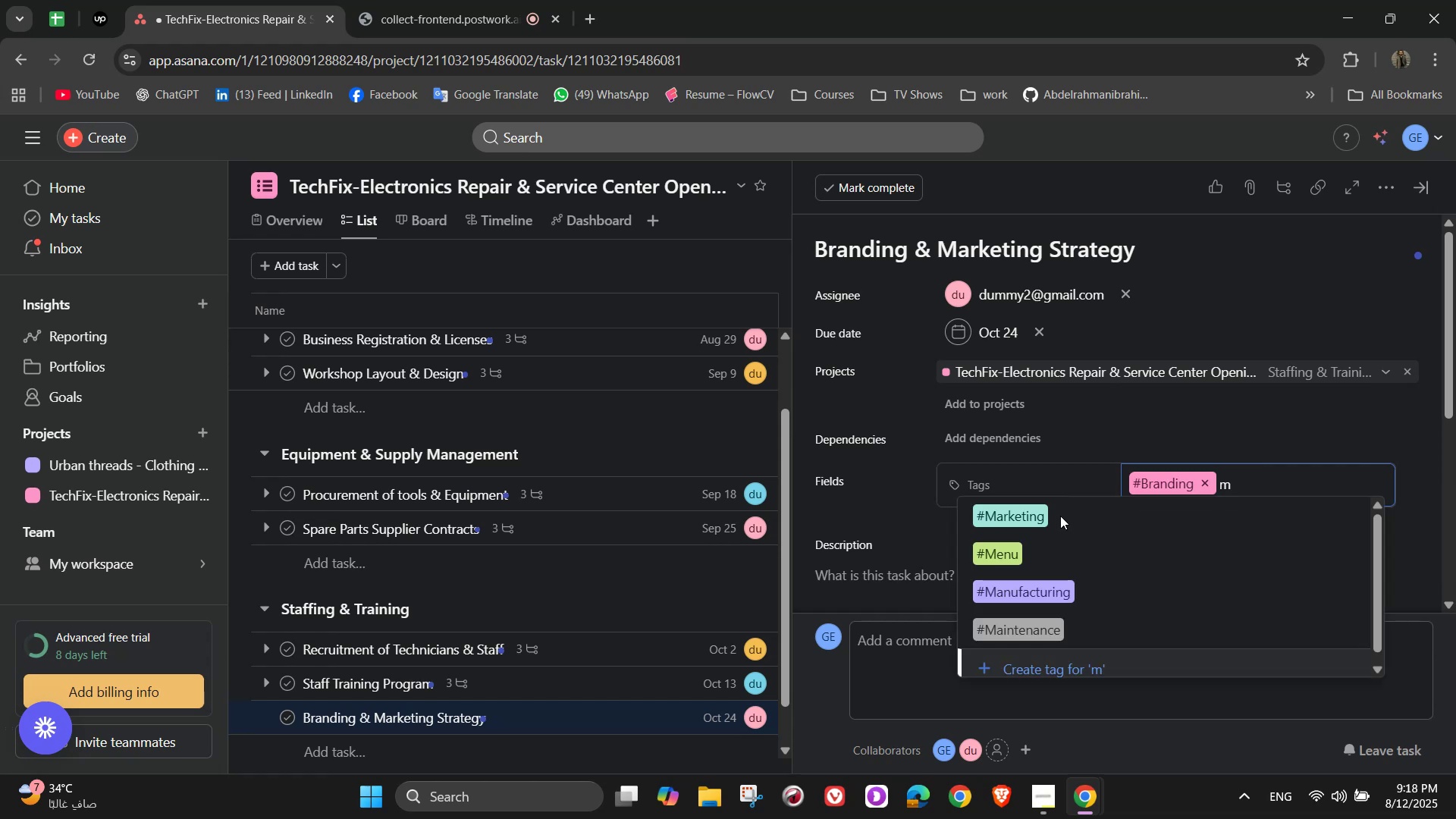 
left_click([1025, 501])
 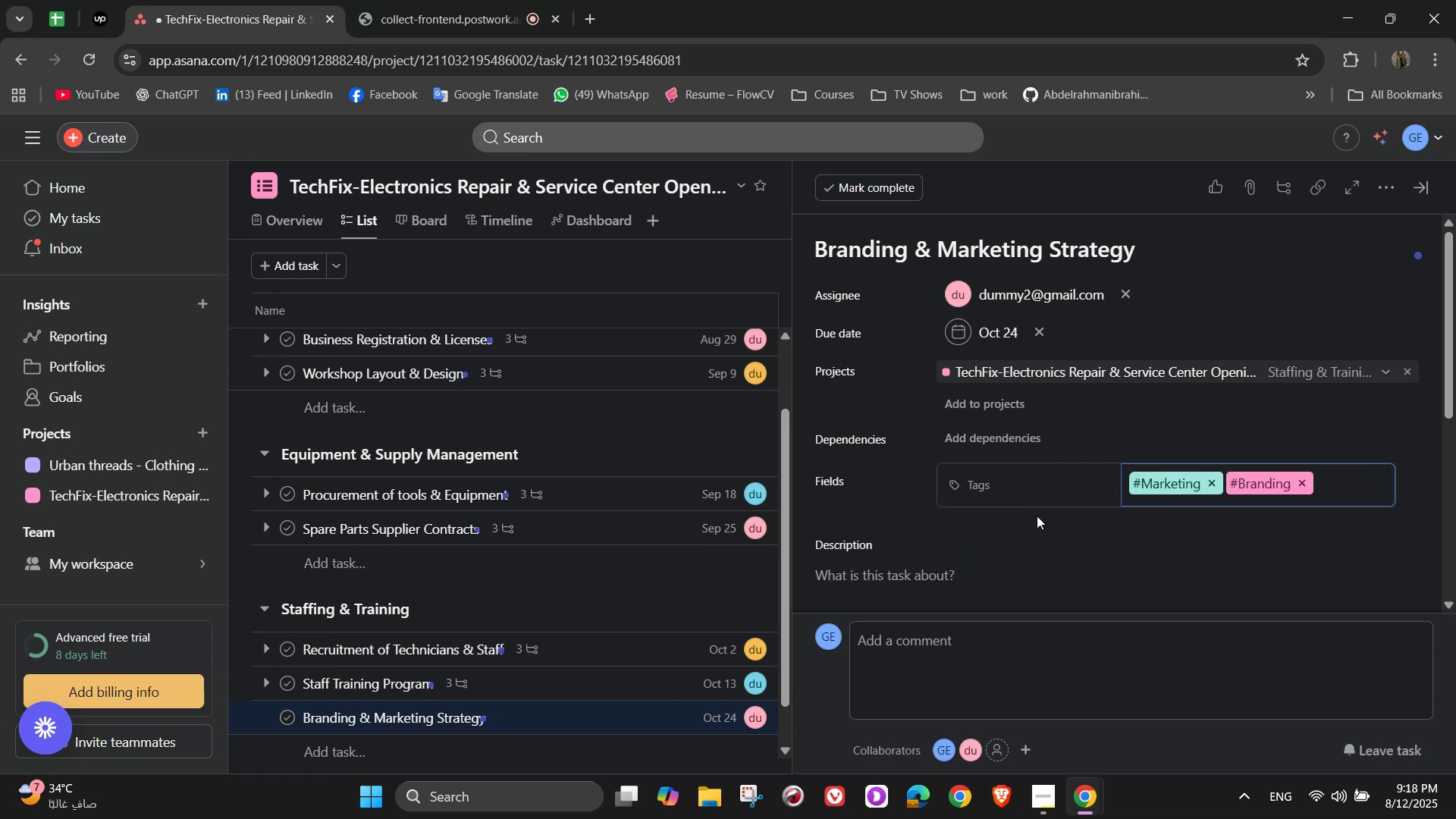 
left_click([1046, 575])
 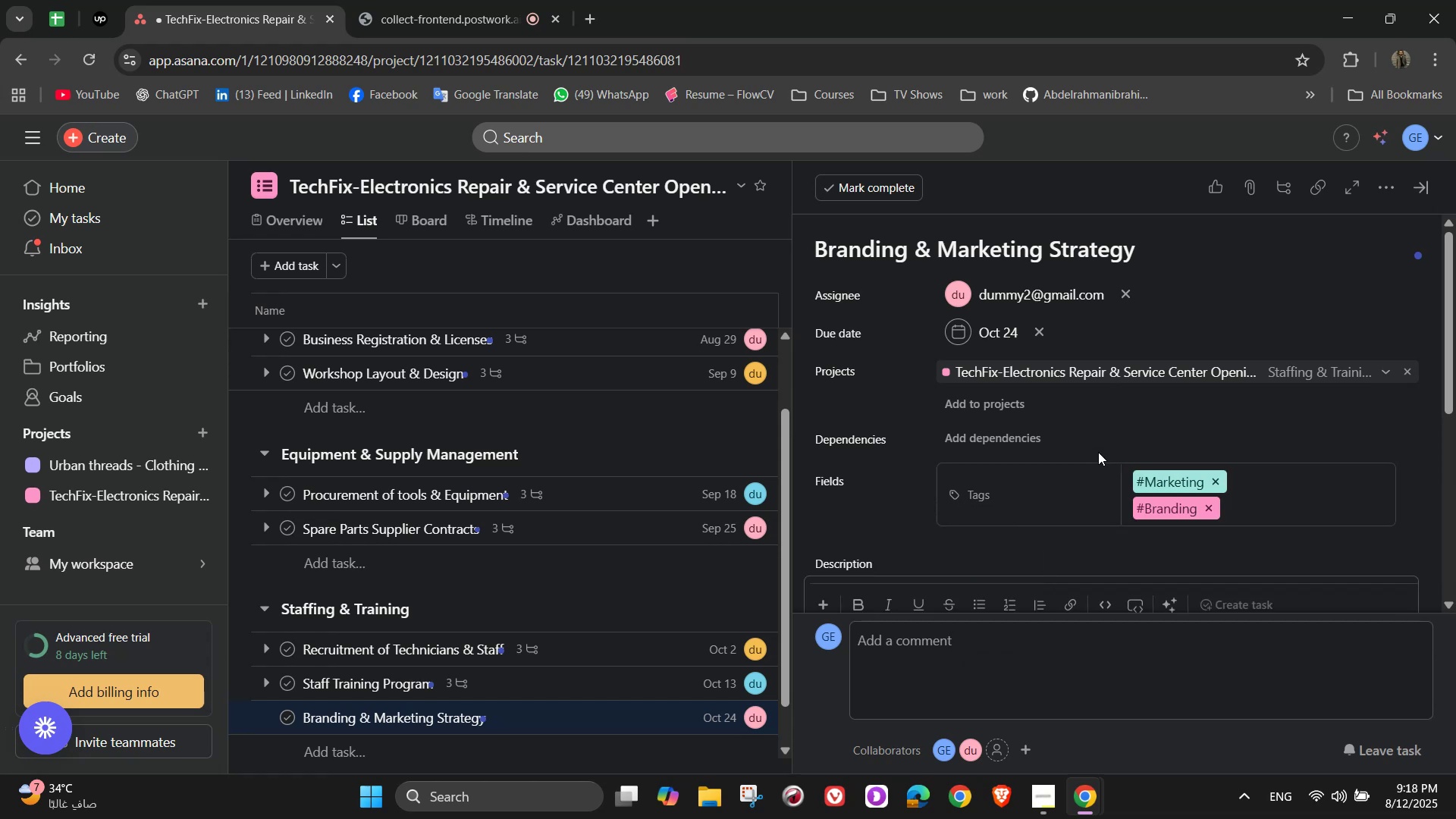 
scroll: coordinate [1104, 432], scroll_direction: down, amount: 2.0
 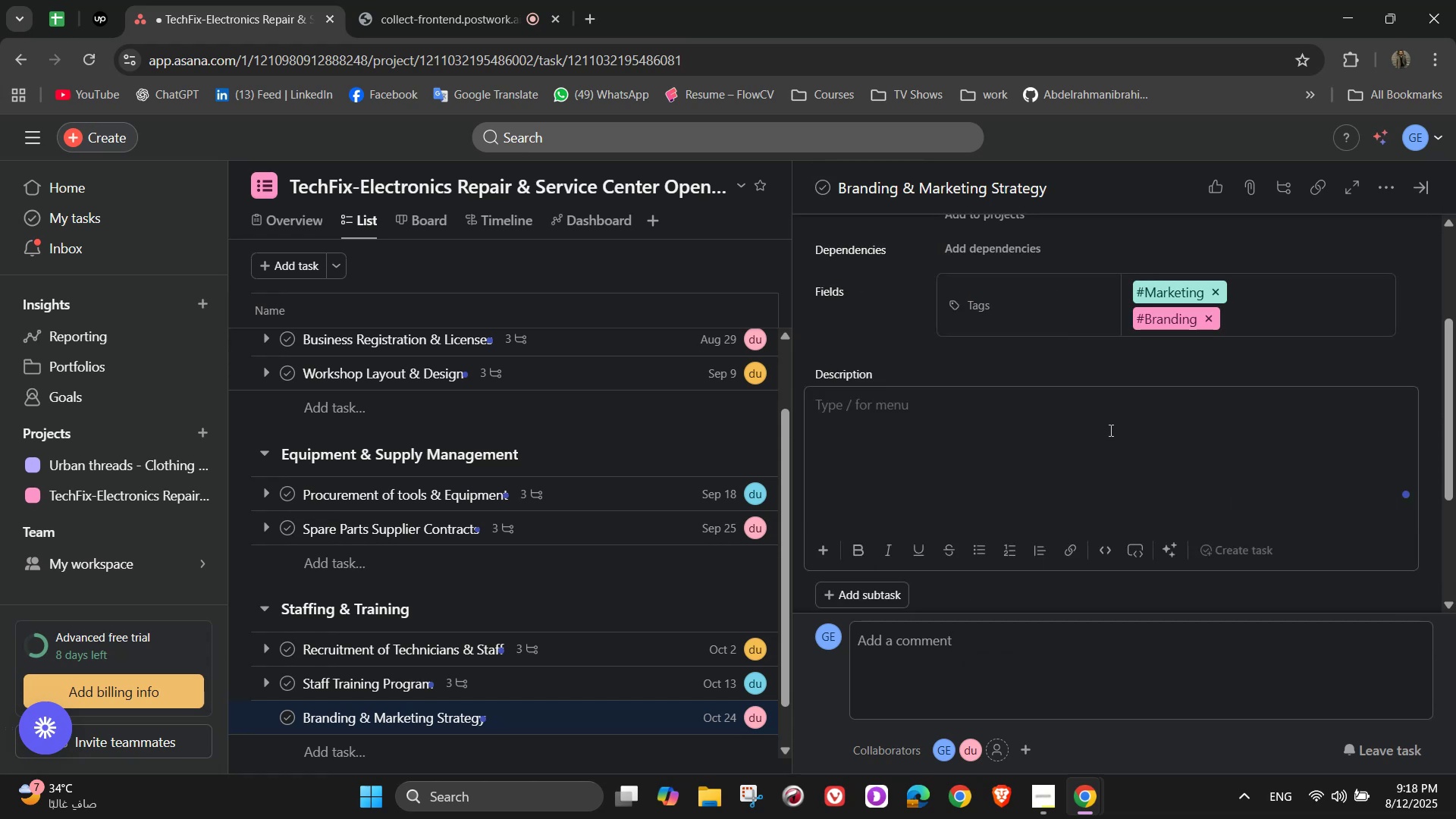 
left_click([1109, 430])
 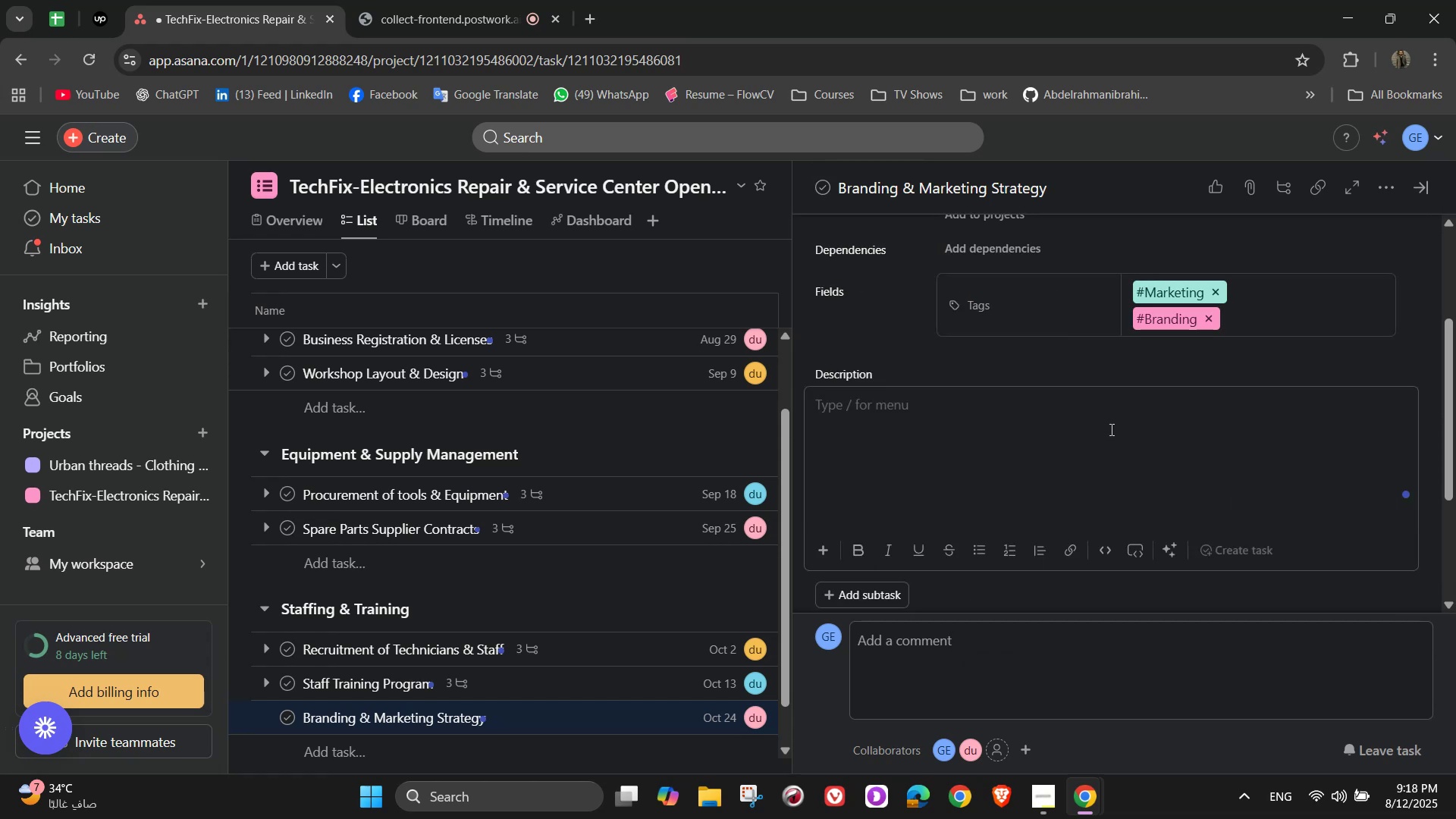 
type(S)
key(Backspace)
type(Develop brand identity and pron)
key(Backspace)
type(motional pla)
 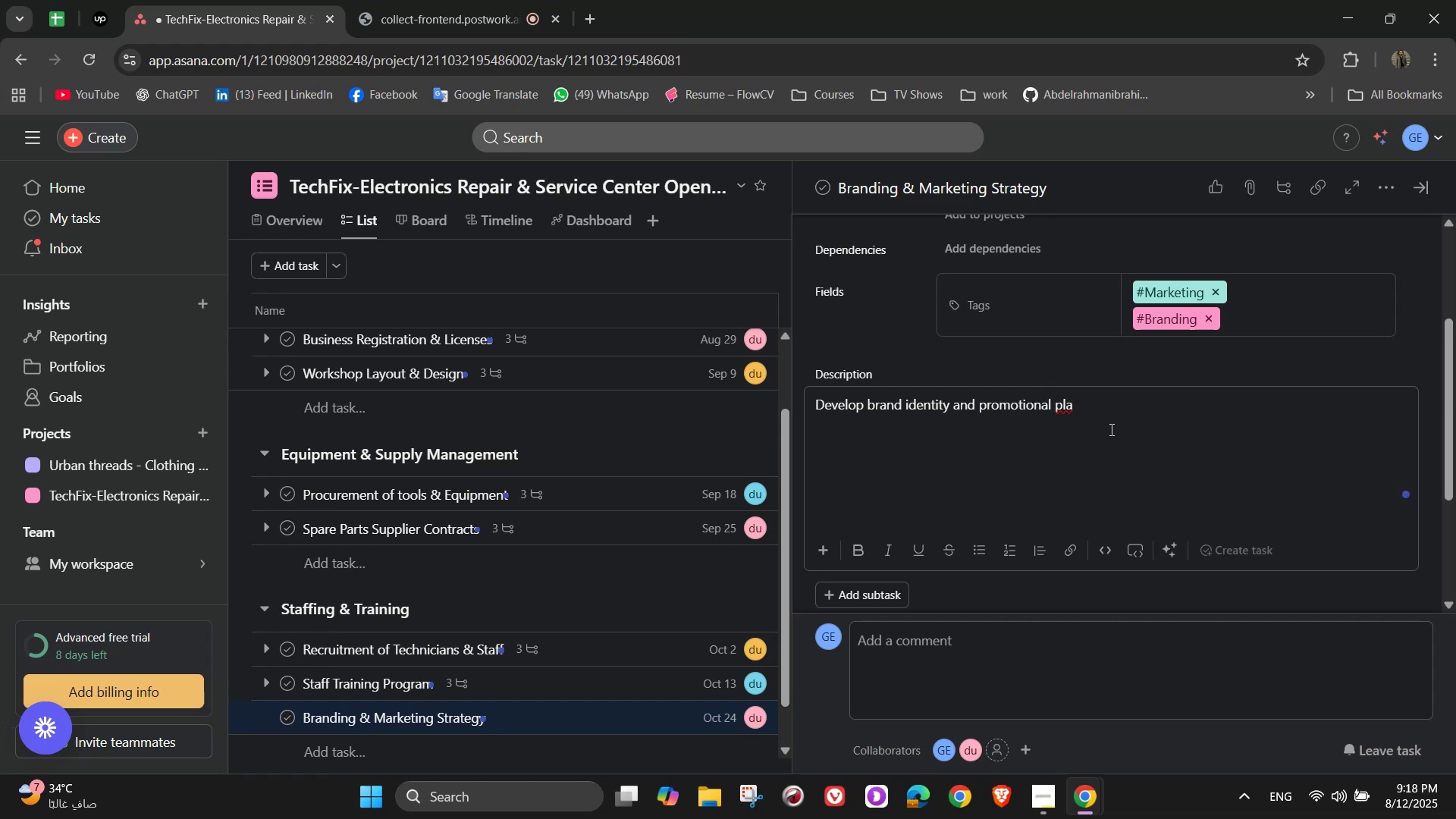 
key(N)
 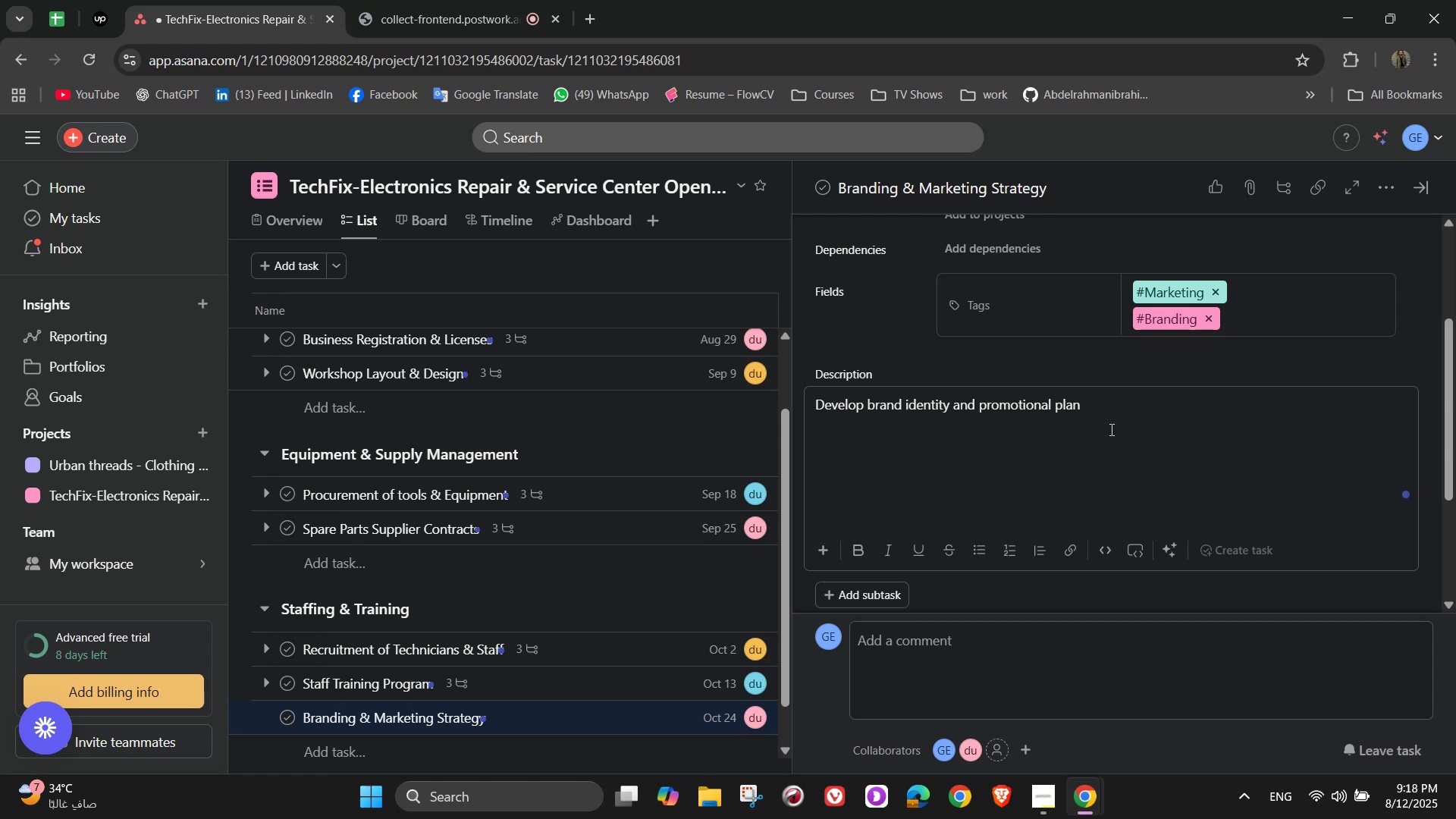 
scroll: coordinate [1110, 428], scroll_direction: down, amount: 1.0
 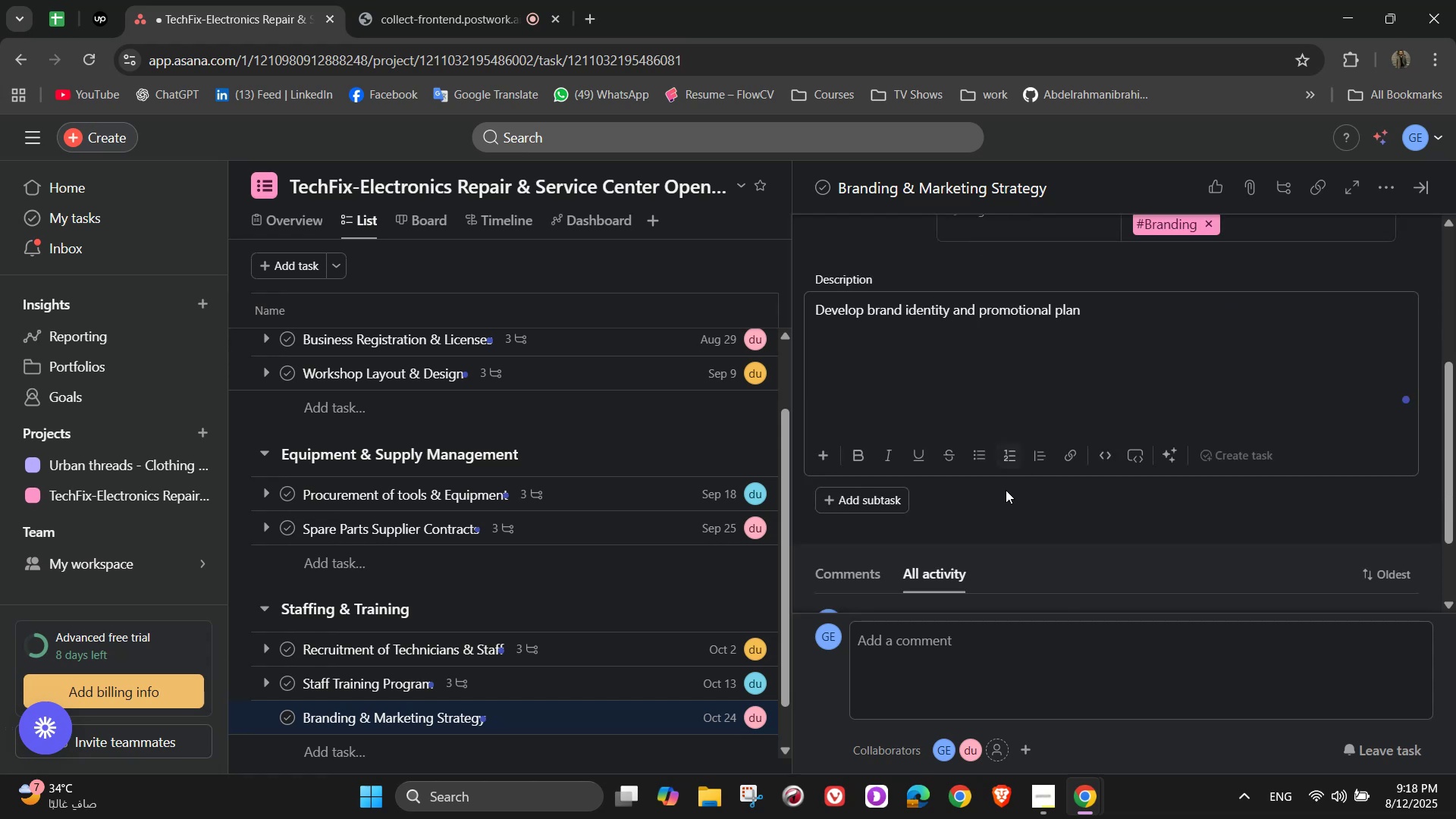 
left_click([1003, 504])
 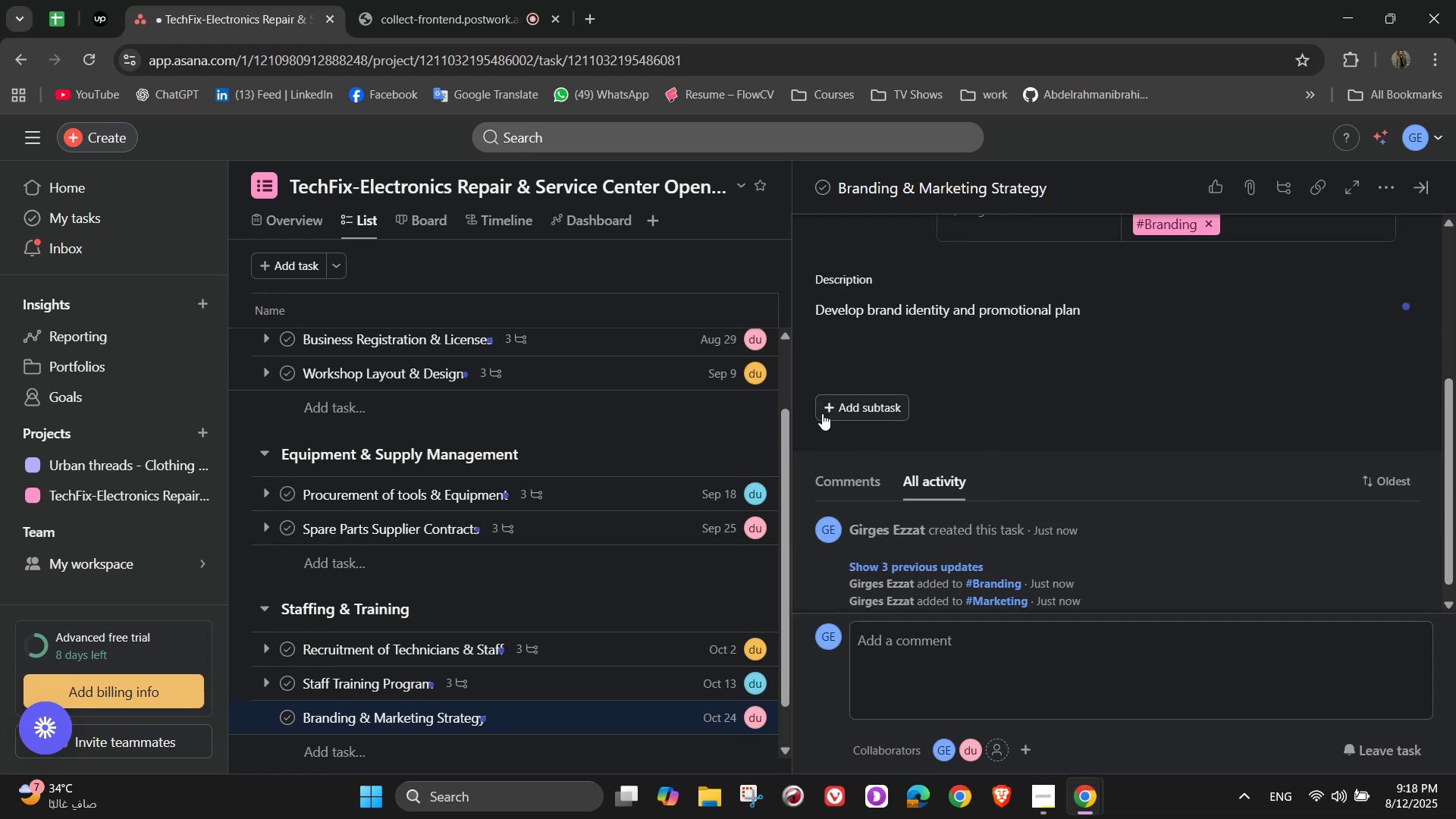 
left_click([822, 409])
 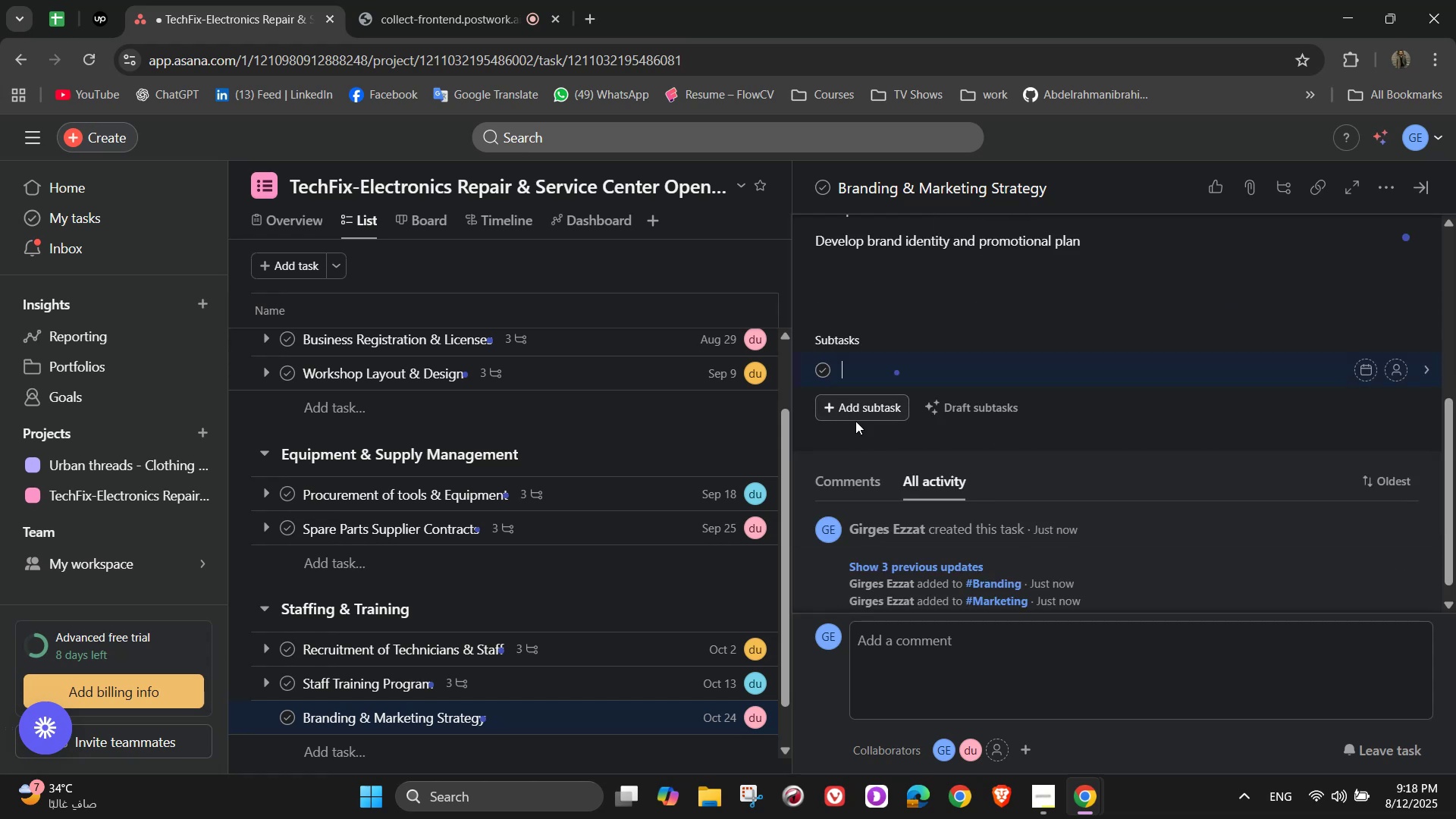 
type(Create logo and branding materials)
key(NumpadEnter)
type(Lauc=)
key(Backspace)
key(Backspace)
key(Backspace)
type(unch website and social media pages)
key(NumpadEnter)
type(Plan launch promotions)
 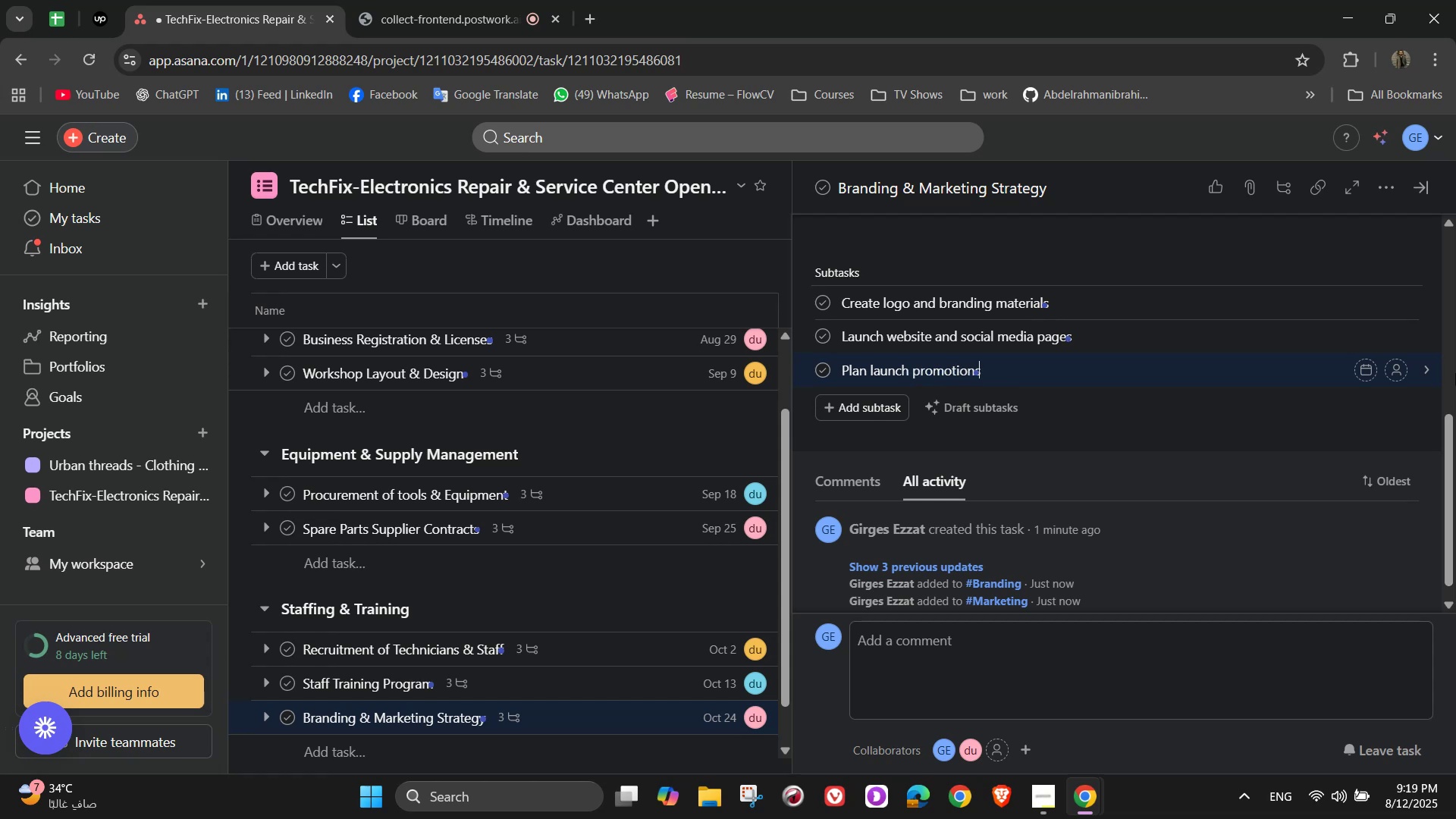 
left_click([1393, 299])
 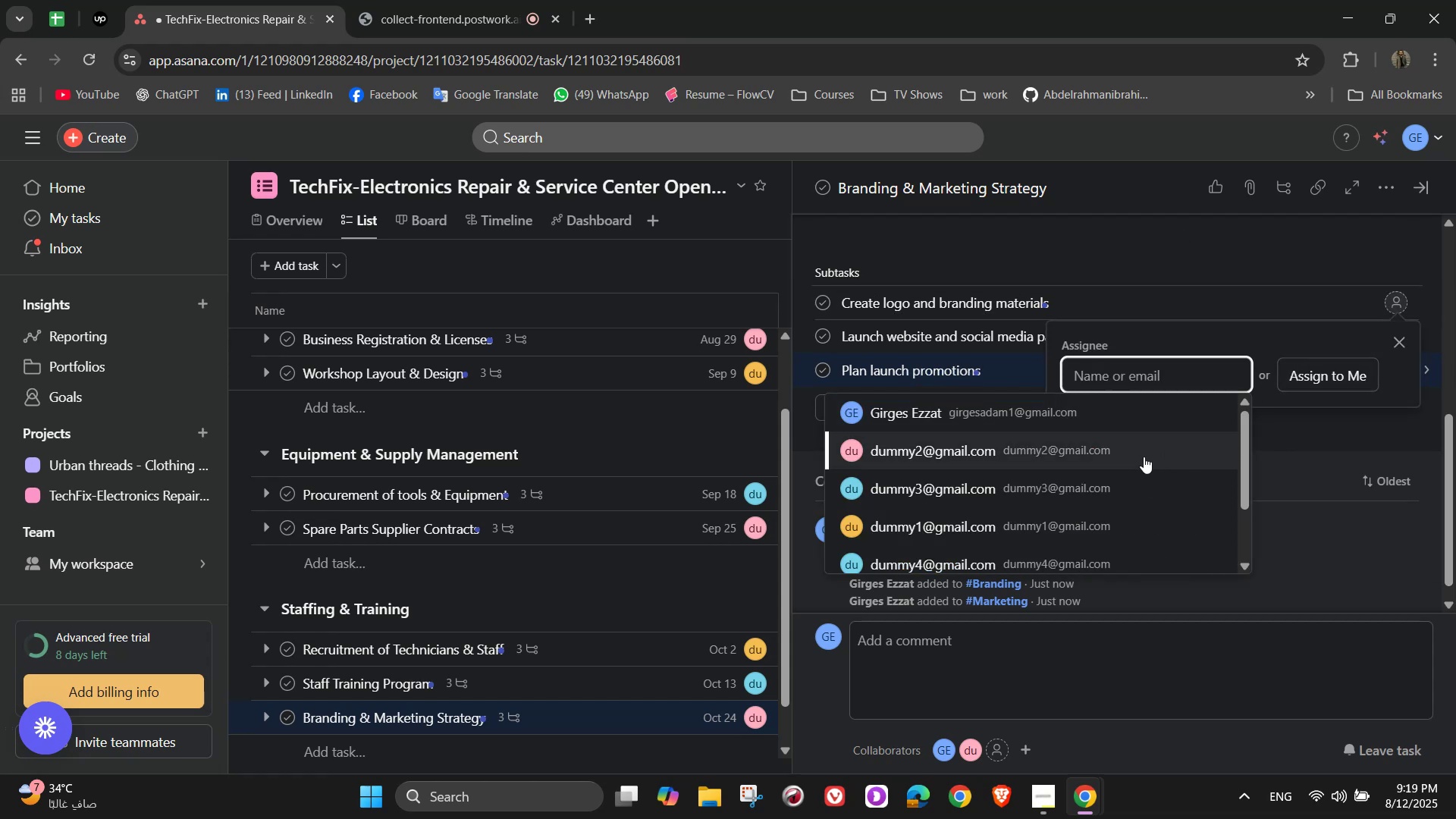 
left_click([1139, 458])
 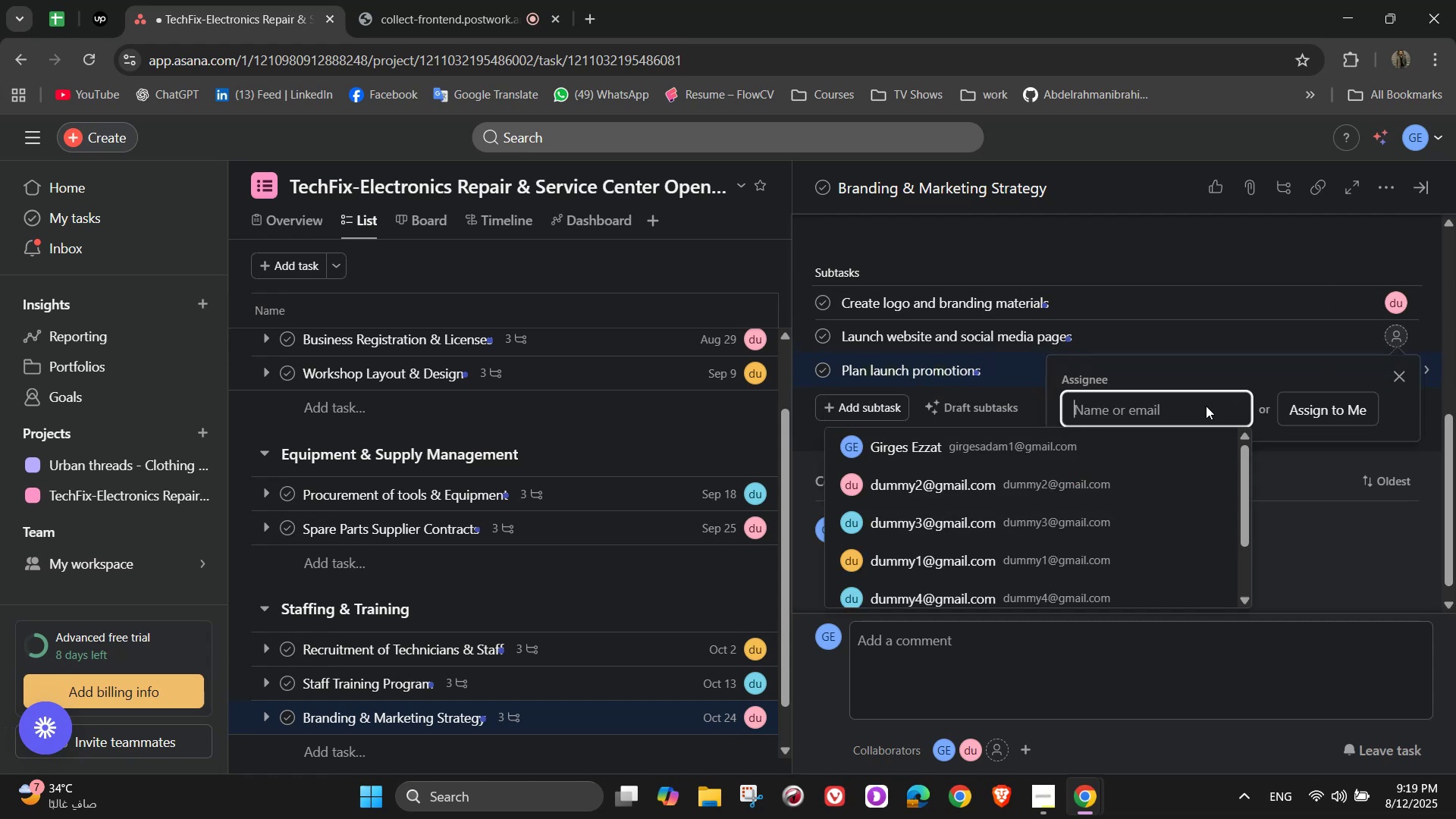 
double_click([1069, 444])
 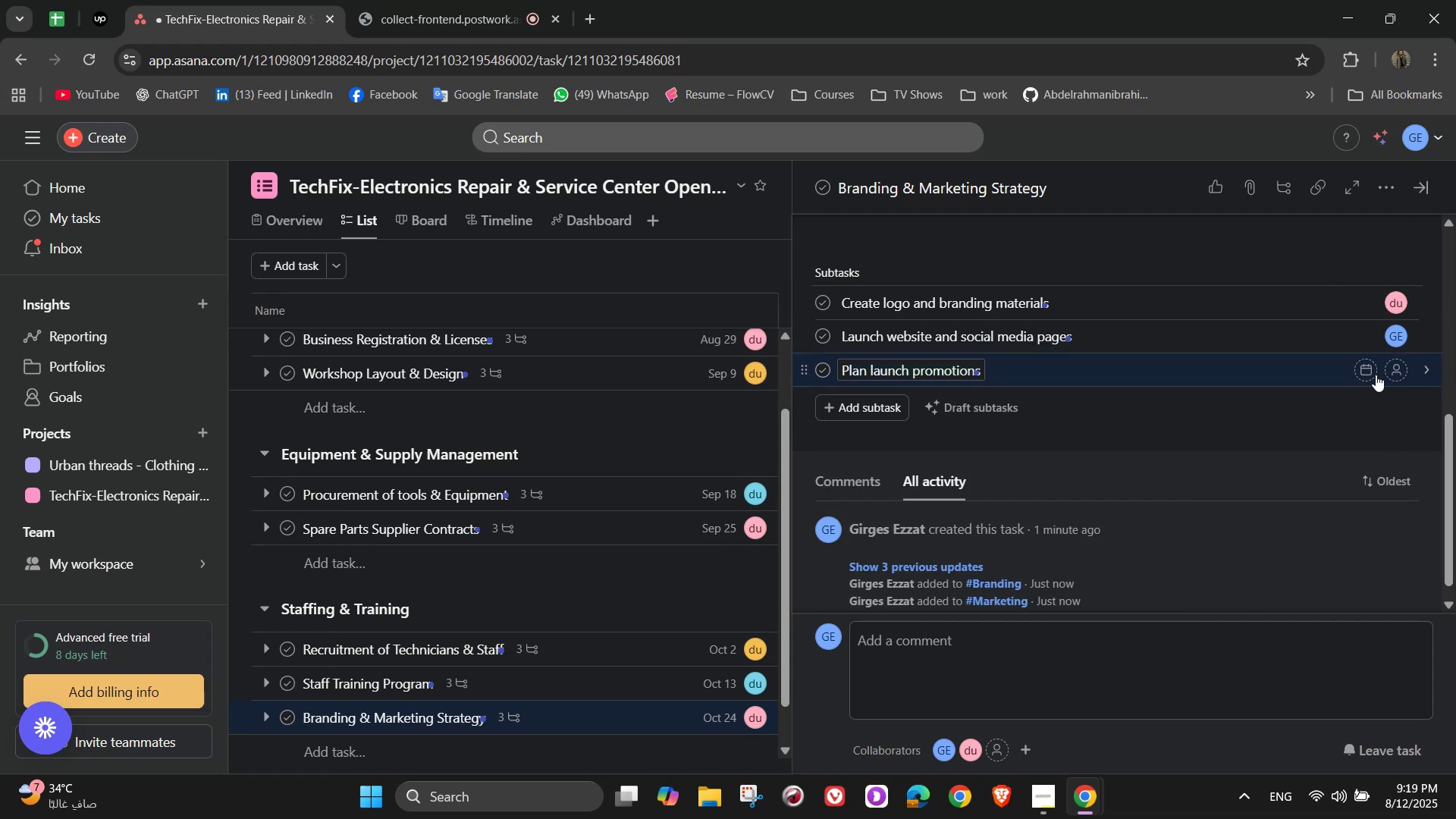 
left_click([1395, 362])
 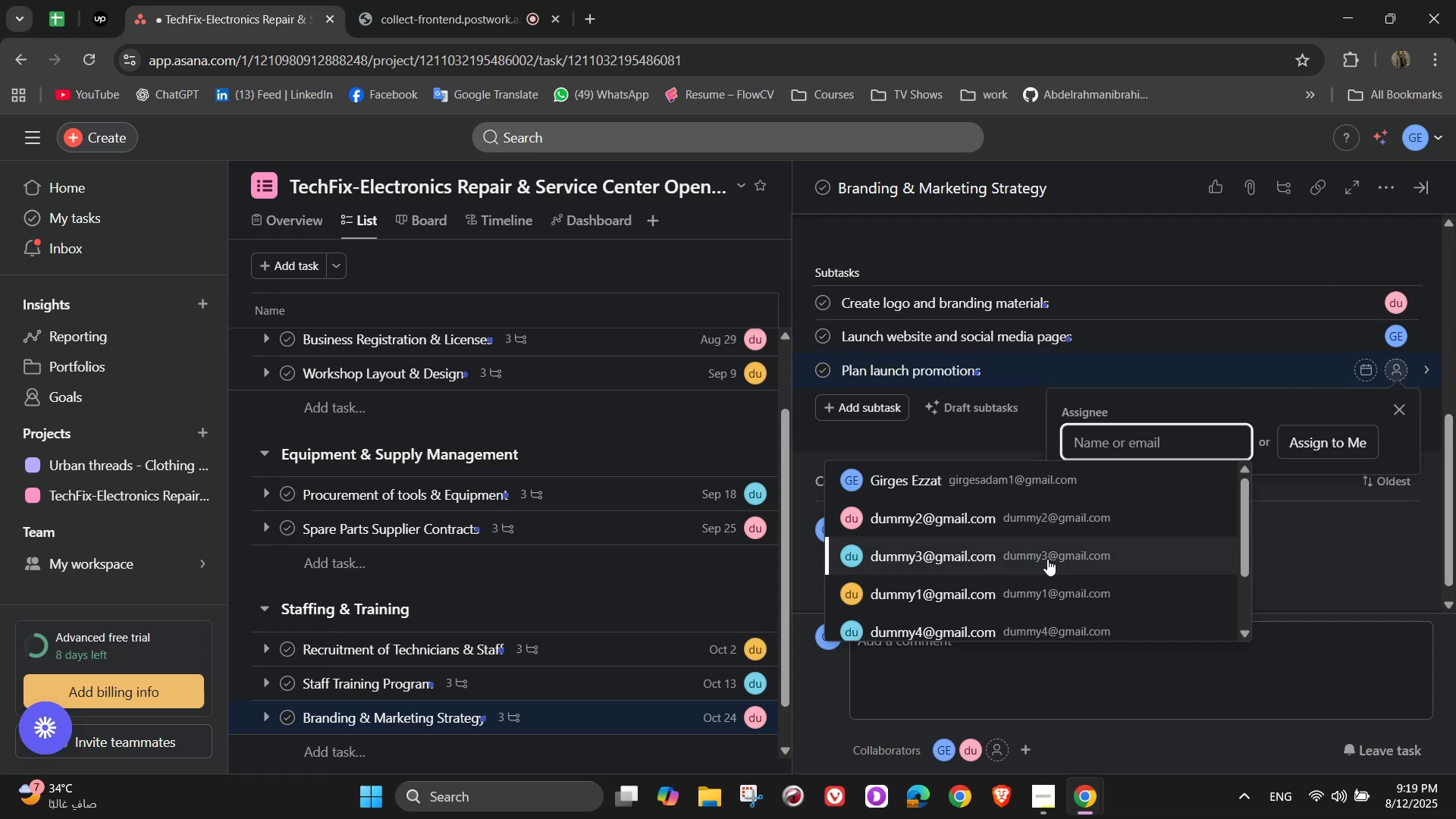 
left_click([1047, 559])
 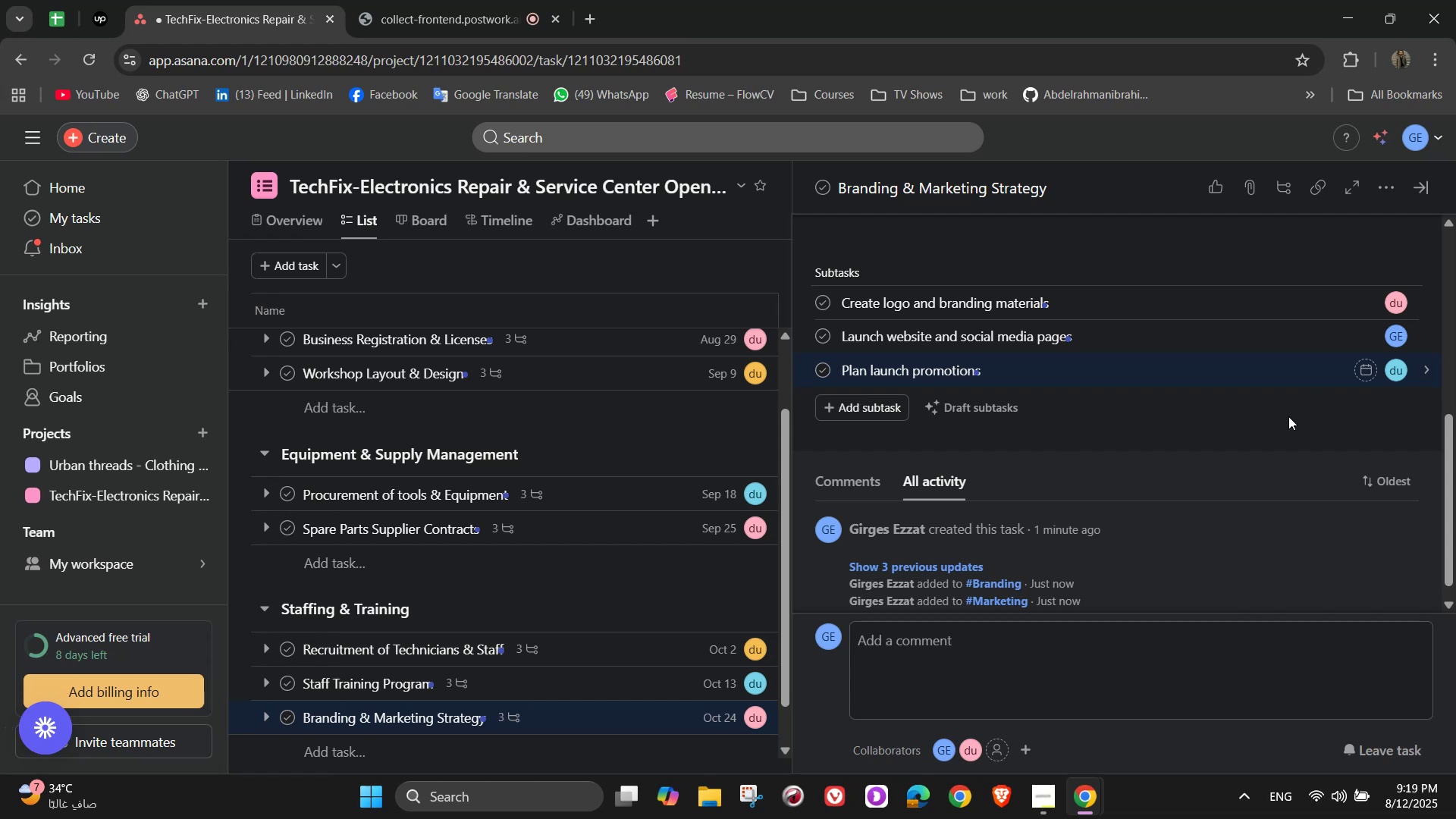 
scroll: coordinate [1335, 398], scroll_direction: up, amount: 3.0
 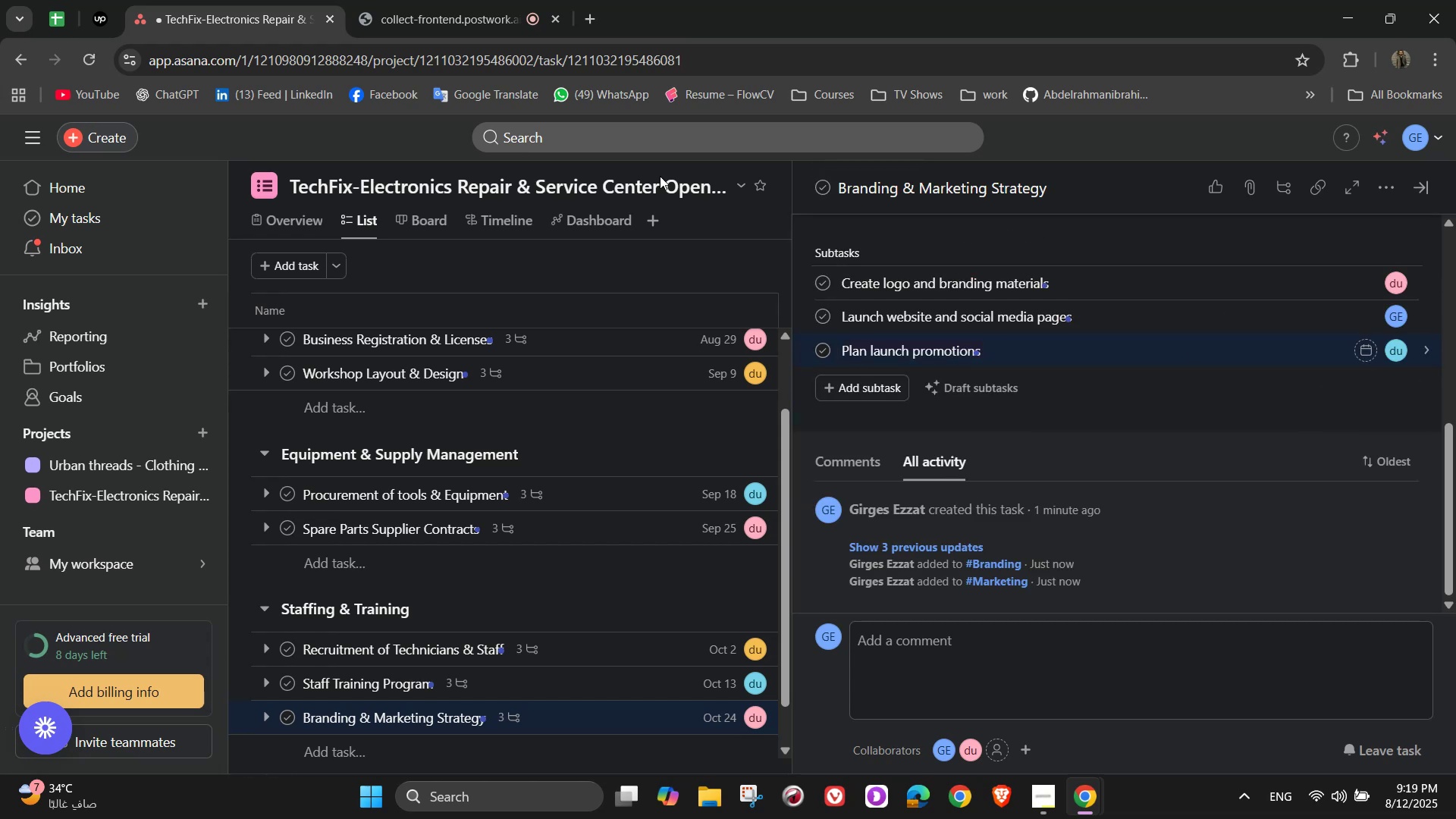 
left_click([402, 0])
 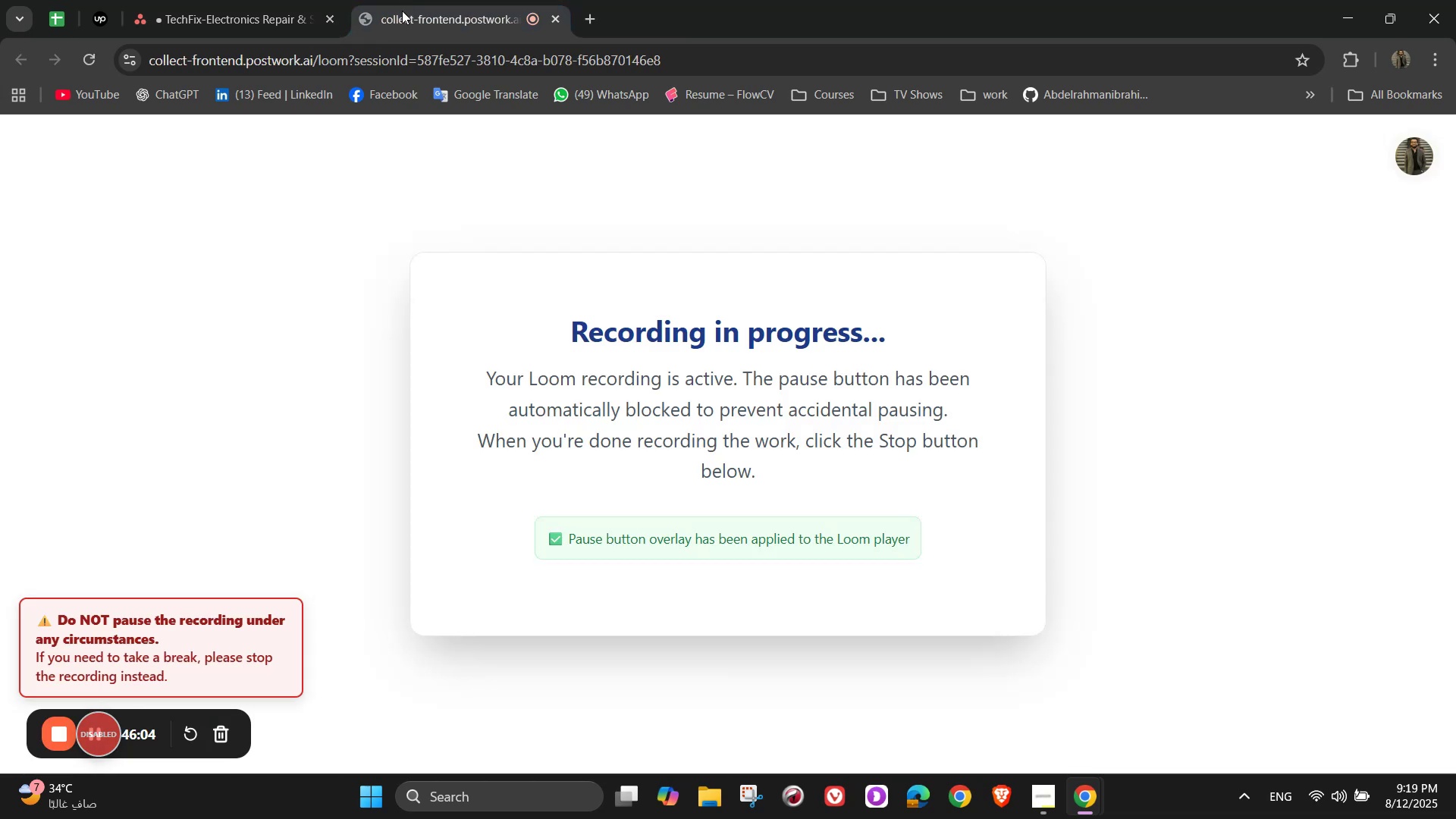 
left_click([138, 0])
 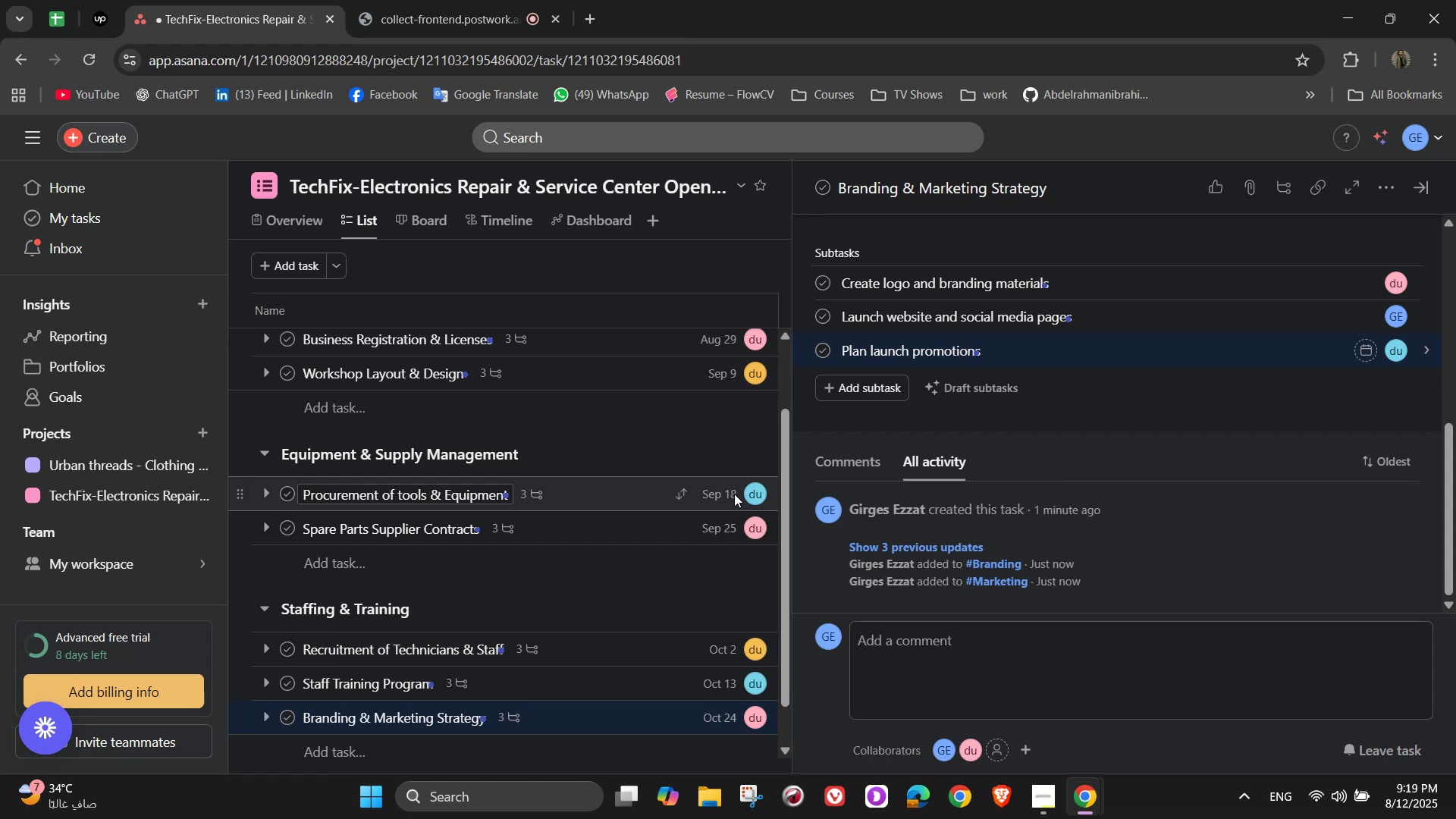 
wait(9.24)
 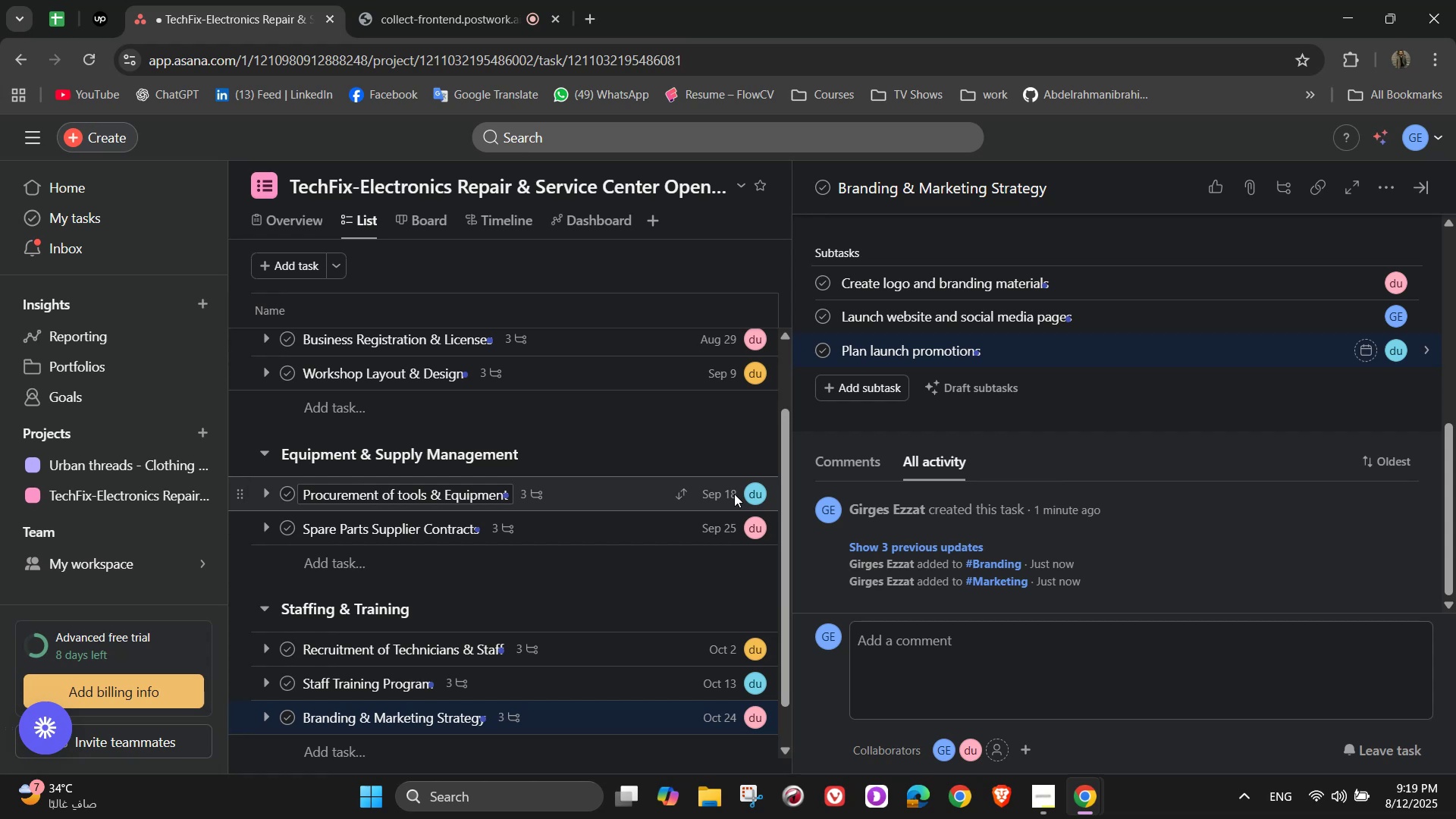 
scroll: coordinate [334, 710], scroll_direction: down, amount: 3.0
 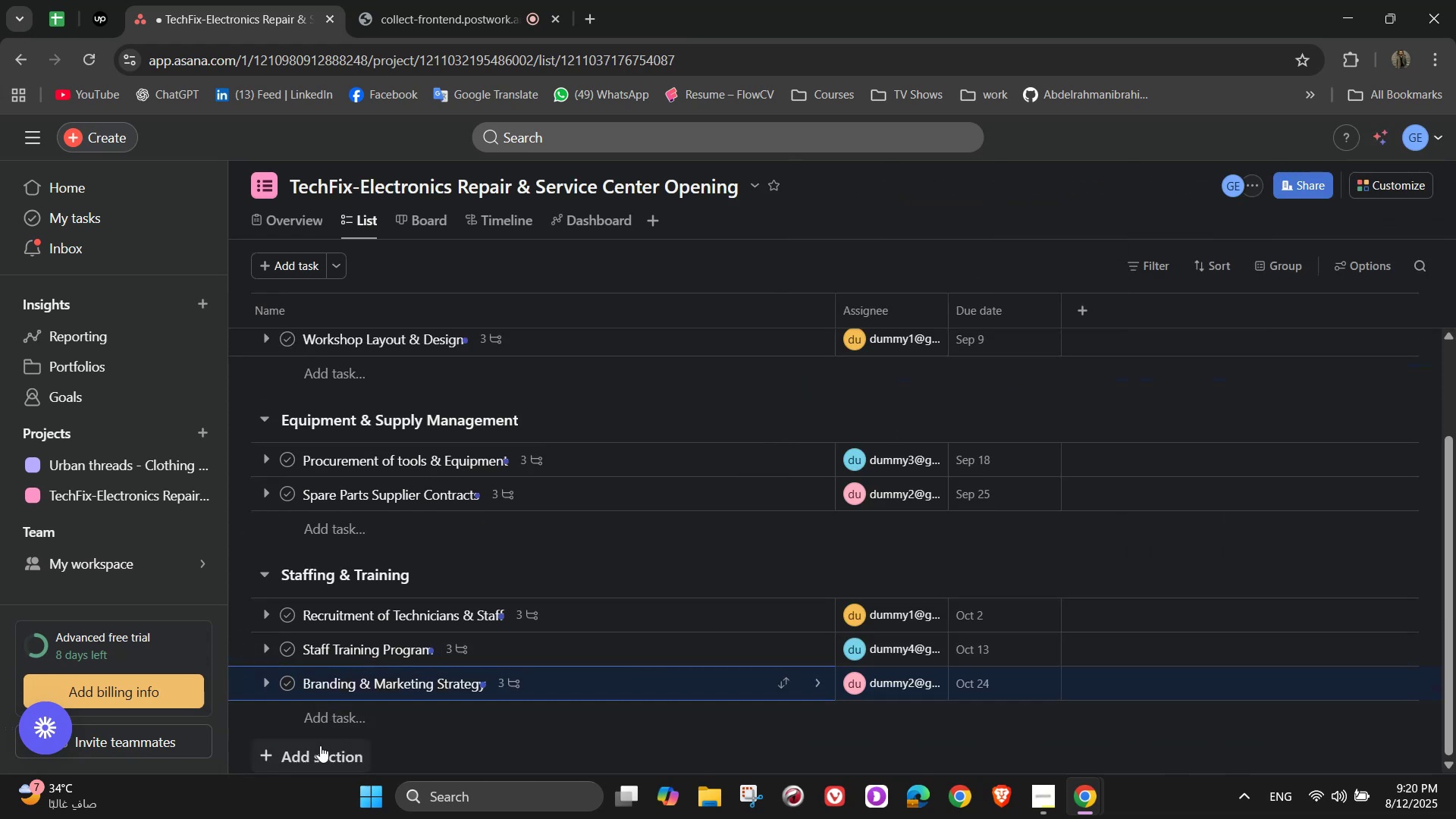 
left_click([307, 752])
 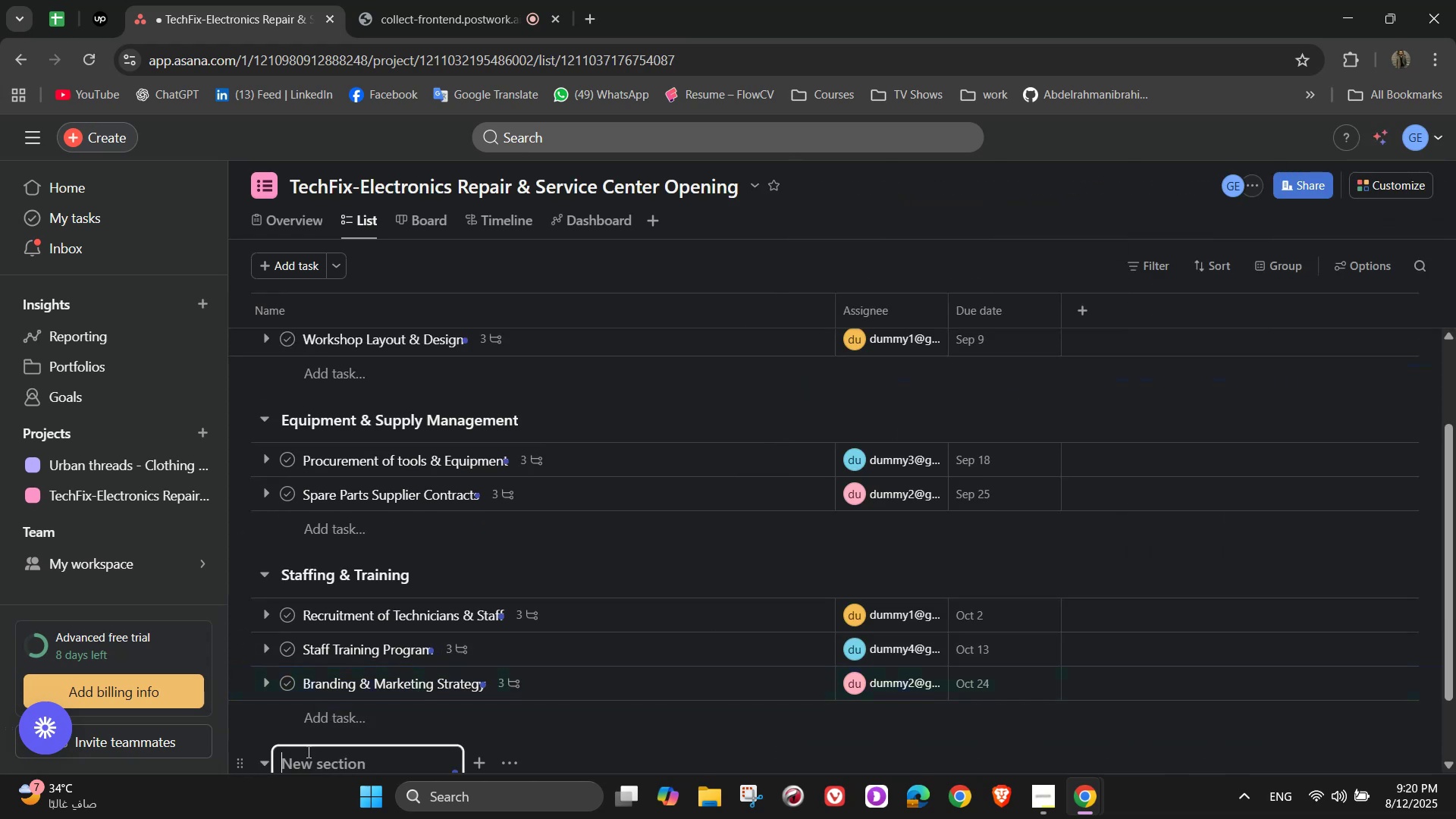 
type(Marketing & Launch)
 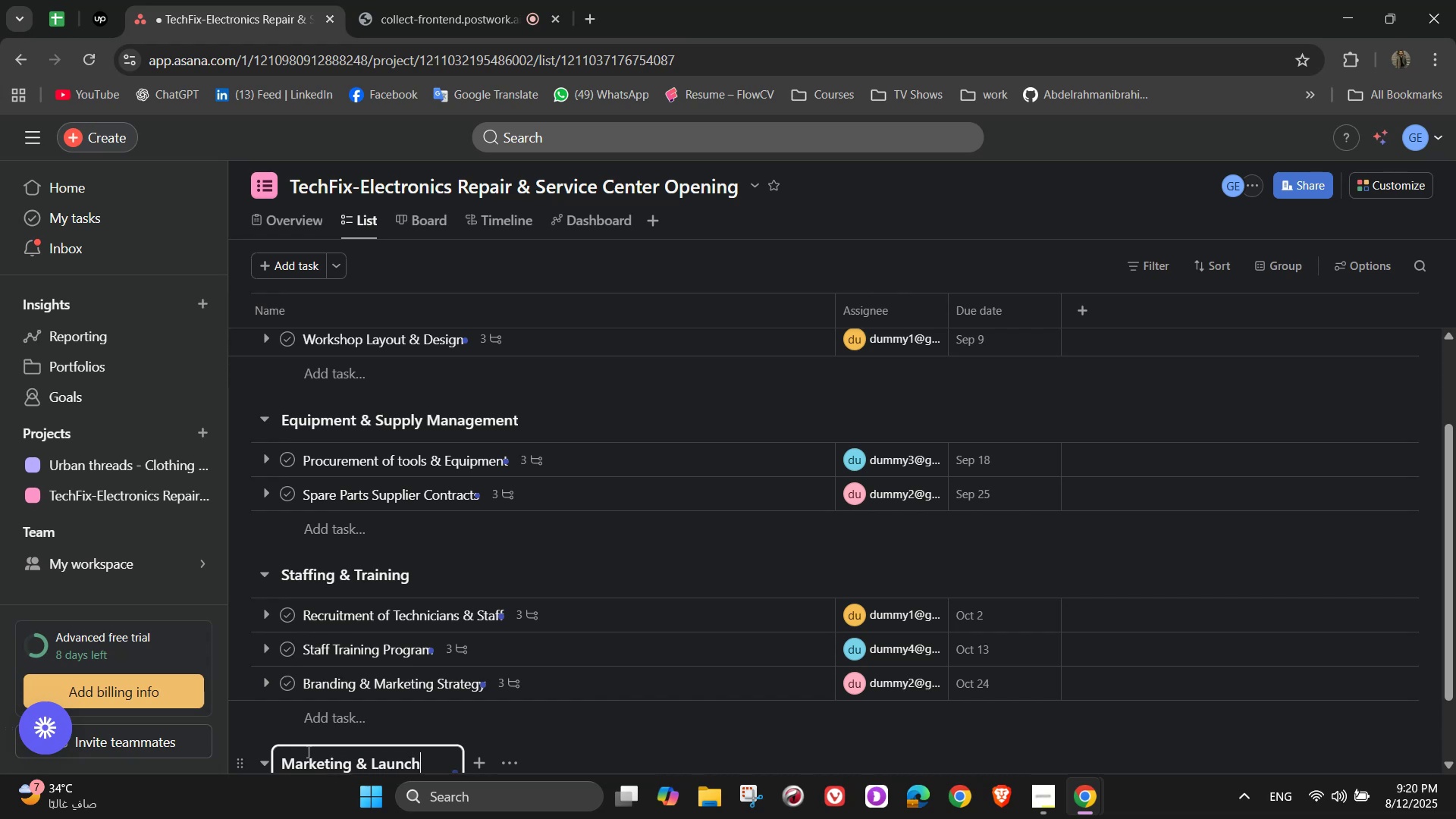 
left_click_drag(start_coordinate=[241, 683], to_coordinate=[291, 671])
 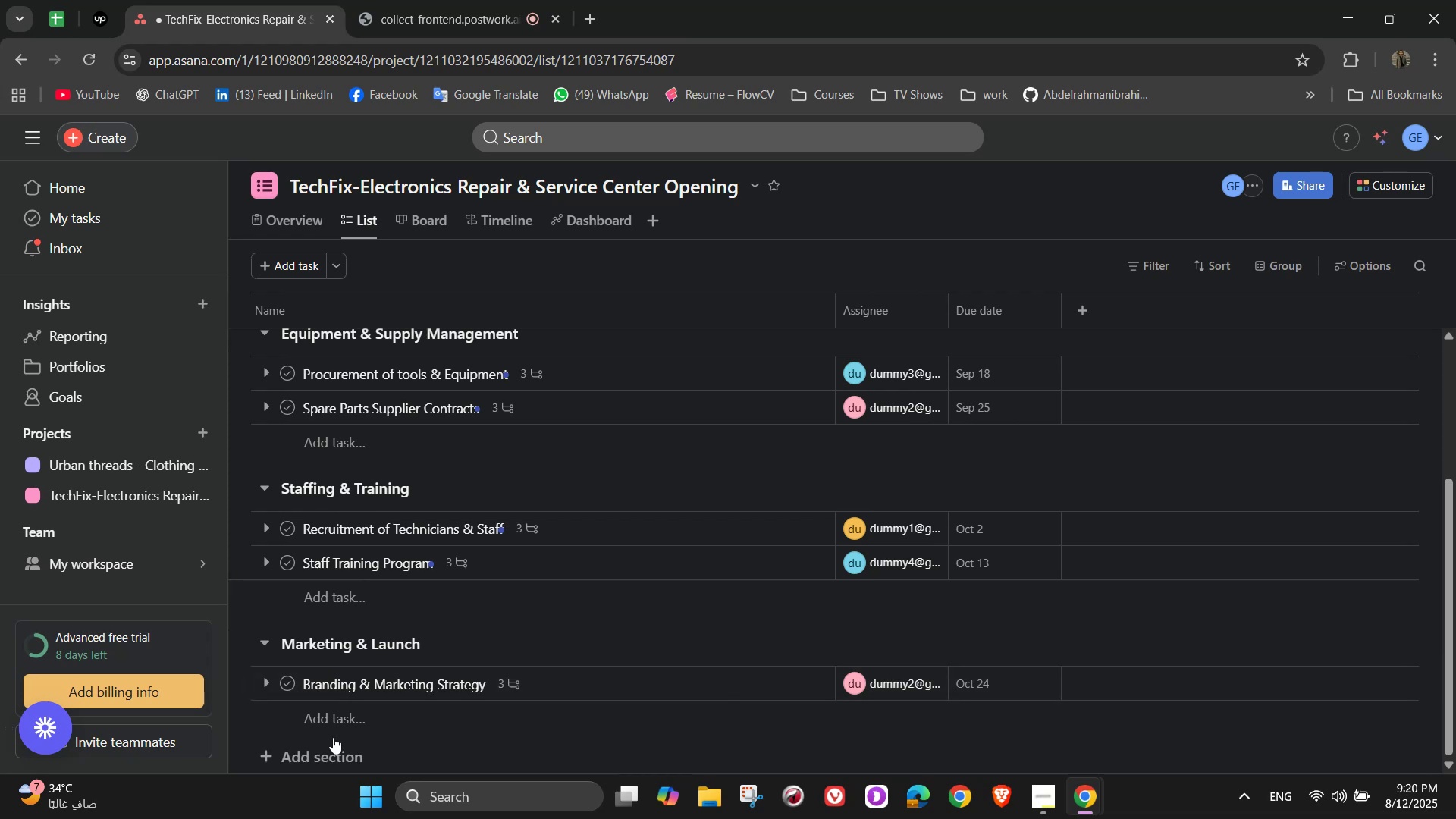 
left_click([322, 723])
 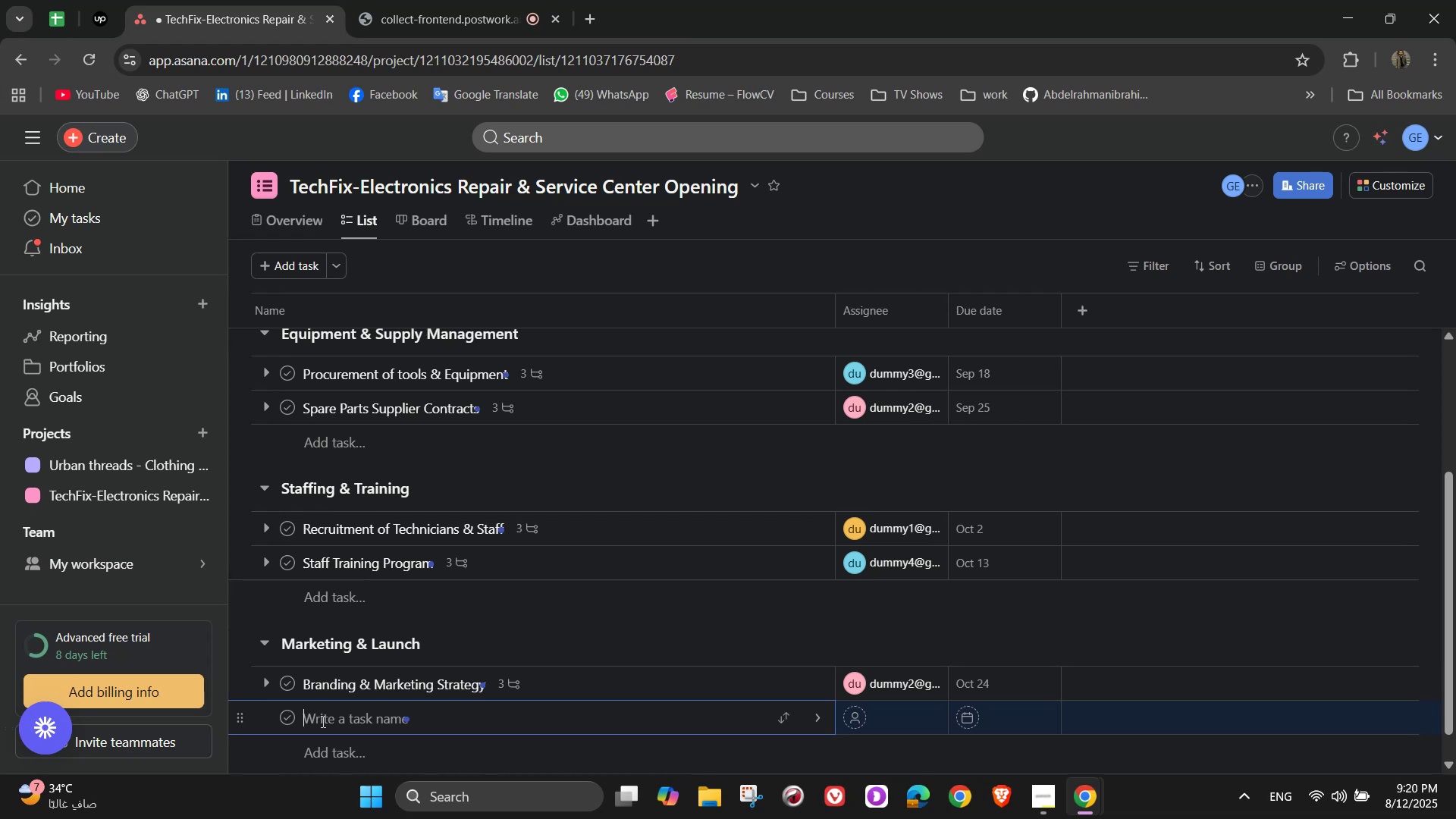 
wait(22.46)
 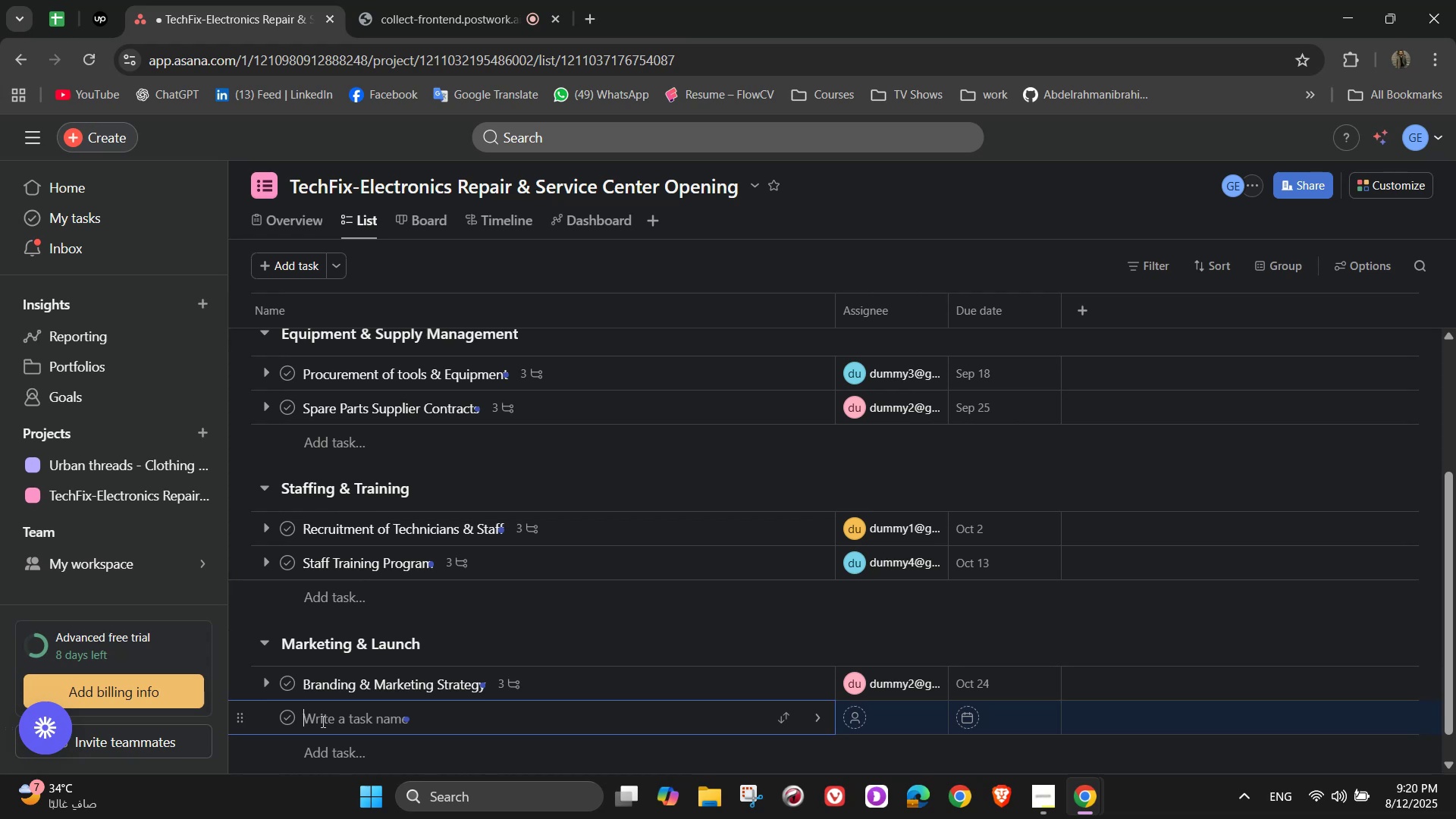 
scroll: coordinate [571, 685], scroll_direction: down, amount: 14.0
 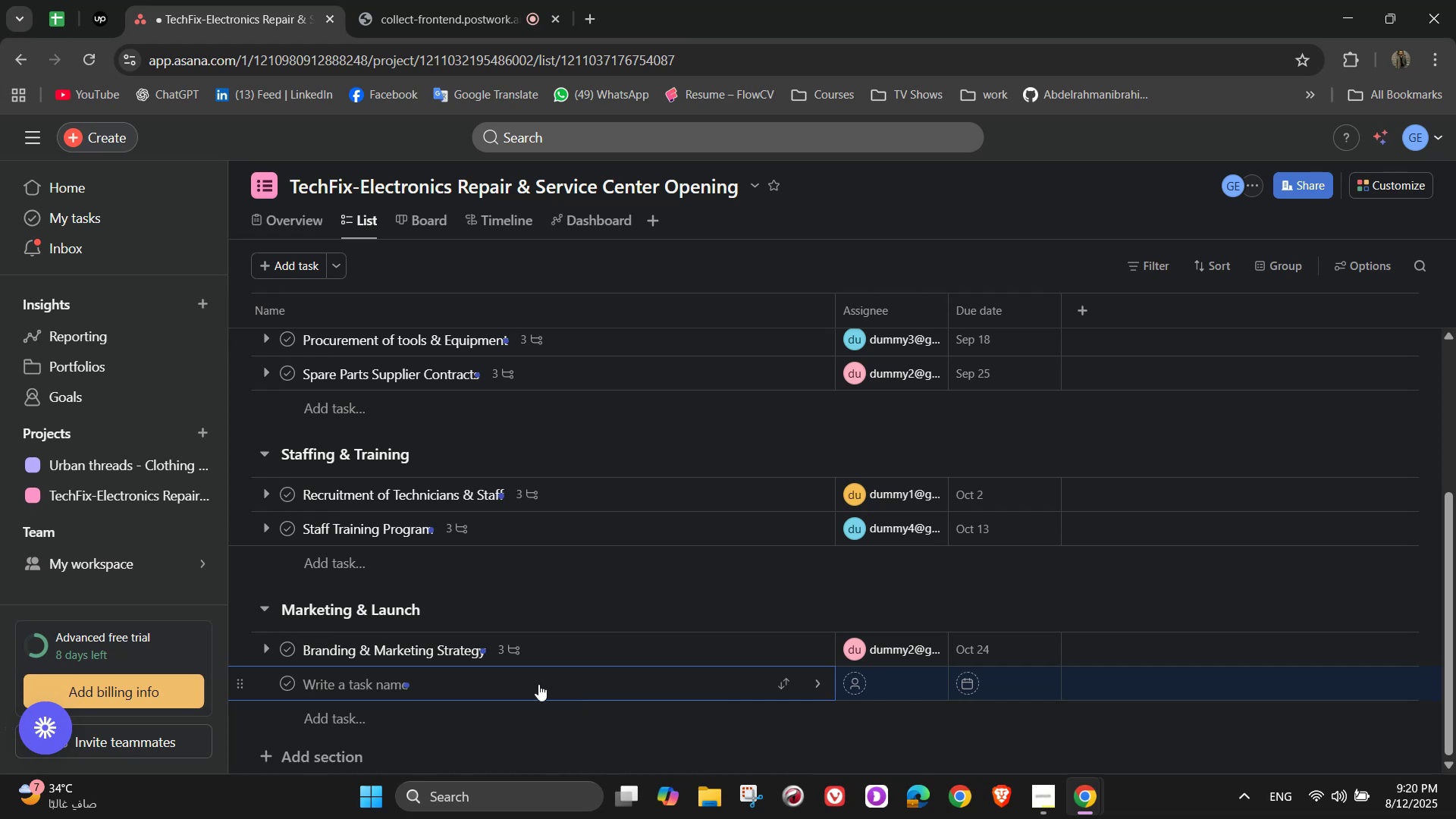 
wait(7.98)
 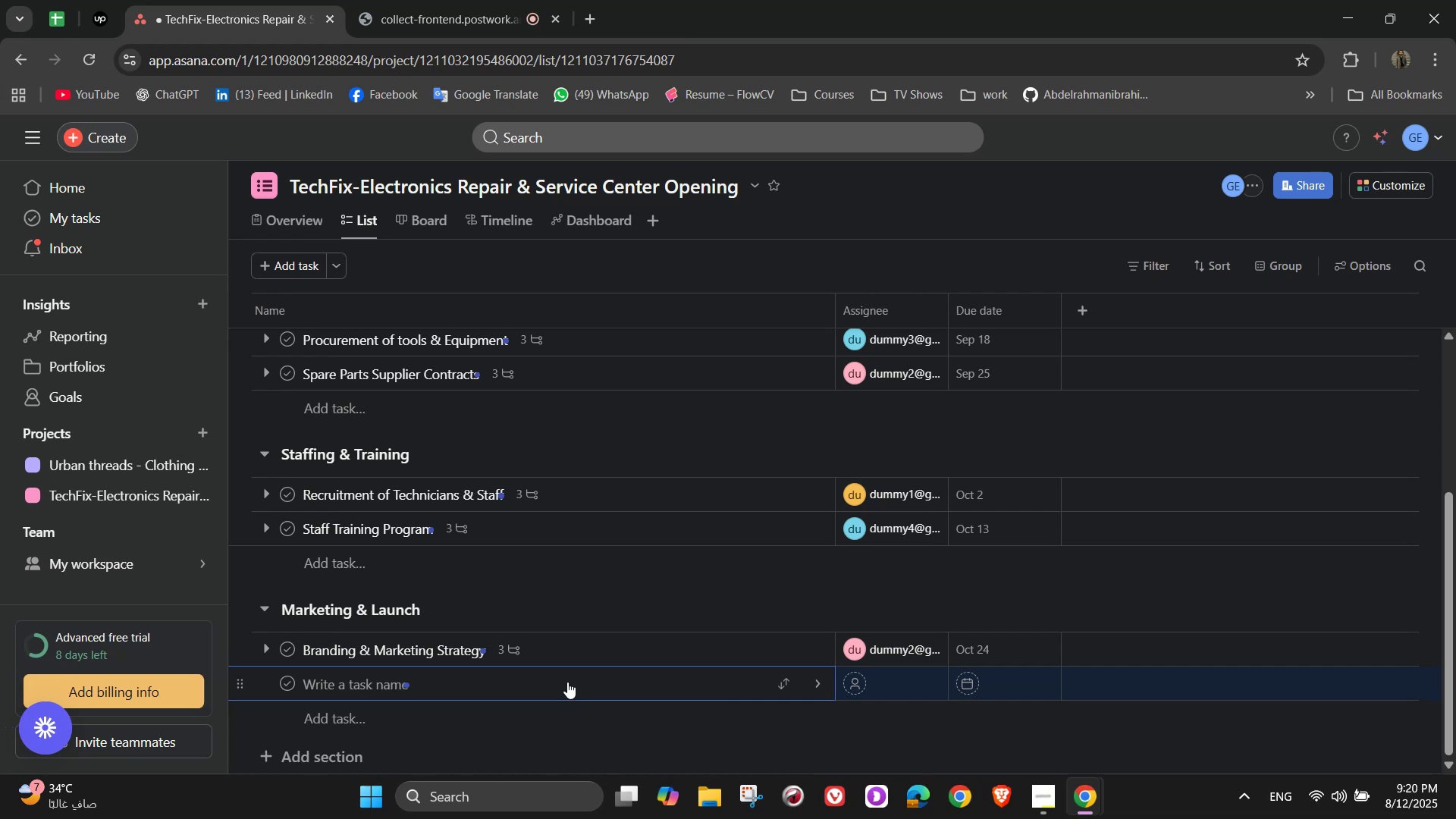 
scroll: coordinate [427, 652], scroll_direction: down, amount: 3.0
 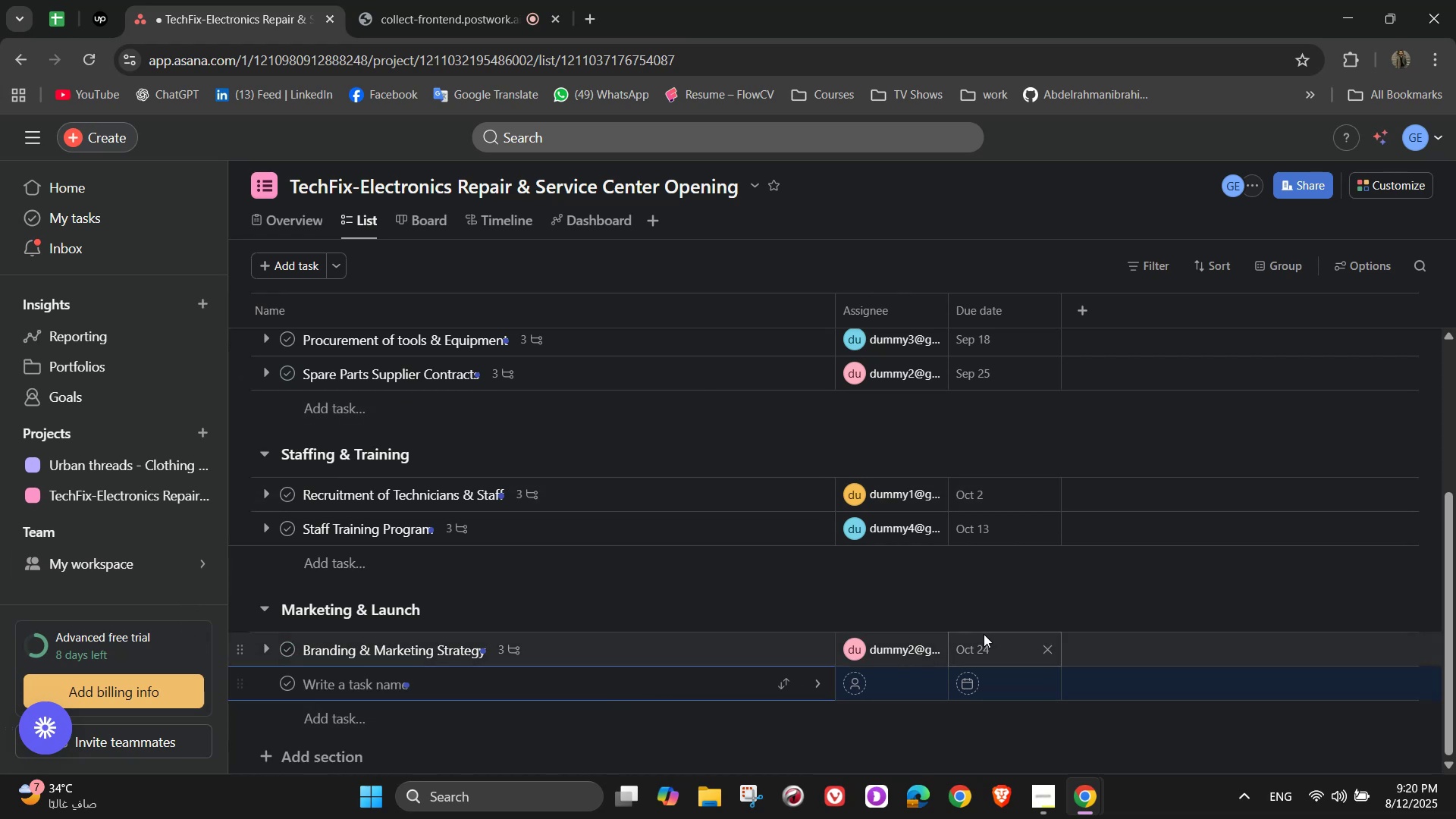 
wait(7.78)
 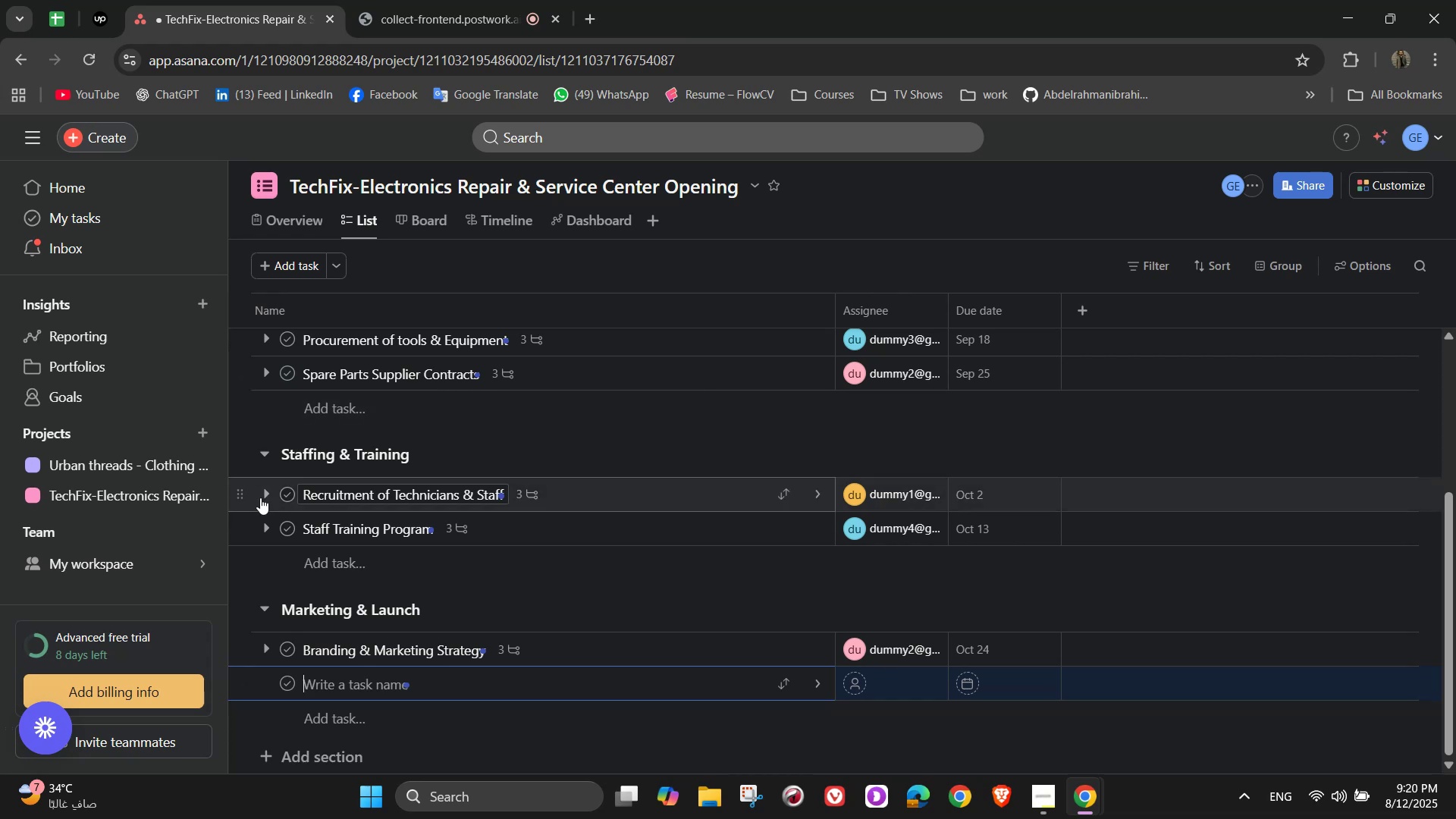 
type(Servuc===)
key(Backspace)
key(Backspace)
key(Backspace)
key(Backspace)
key(Backspace)
type(ice)
 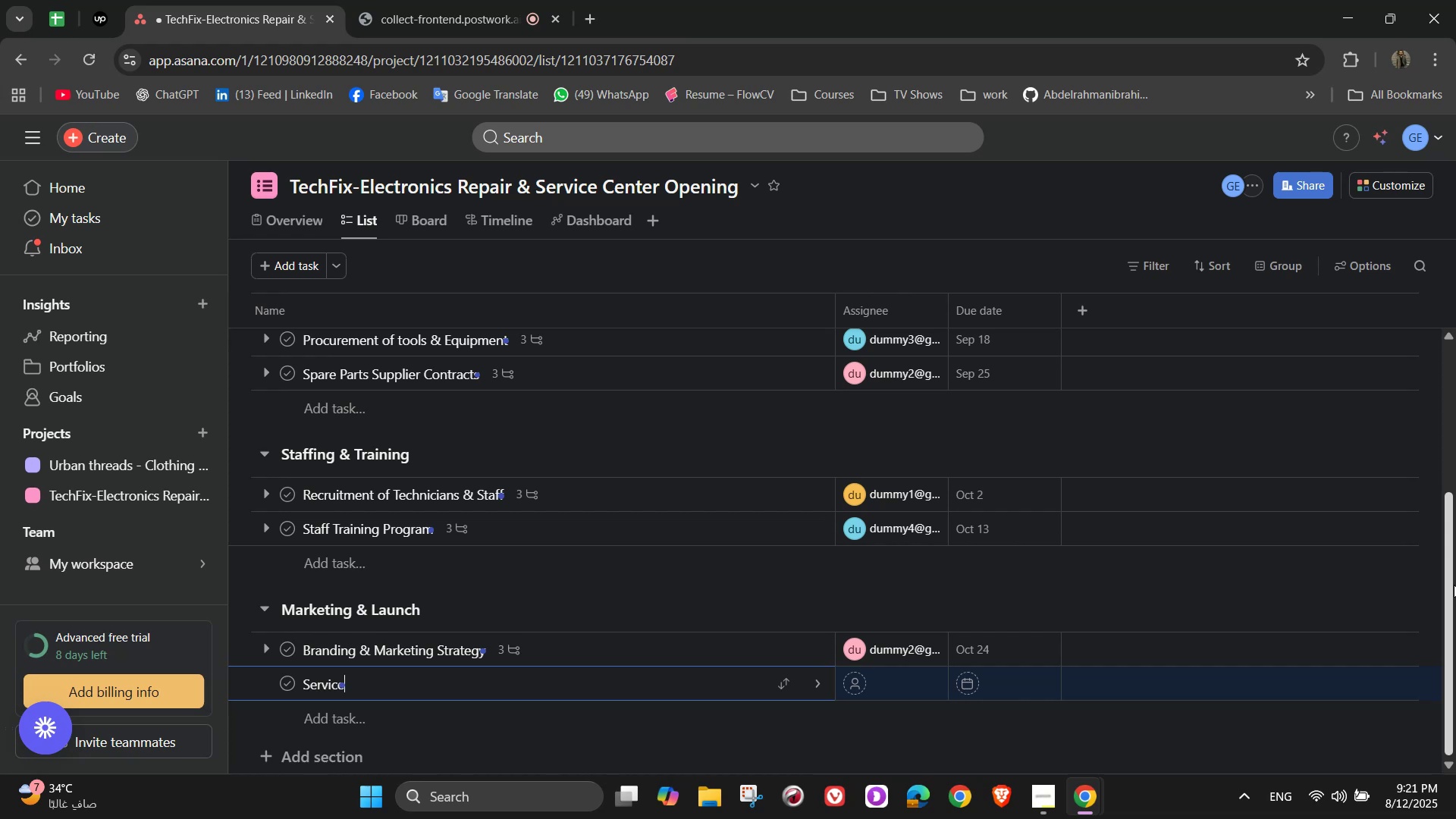 
type( Price List & Packages)
 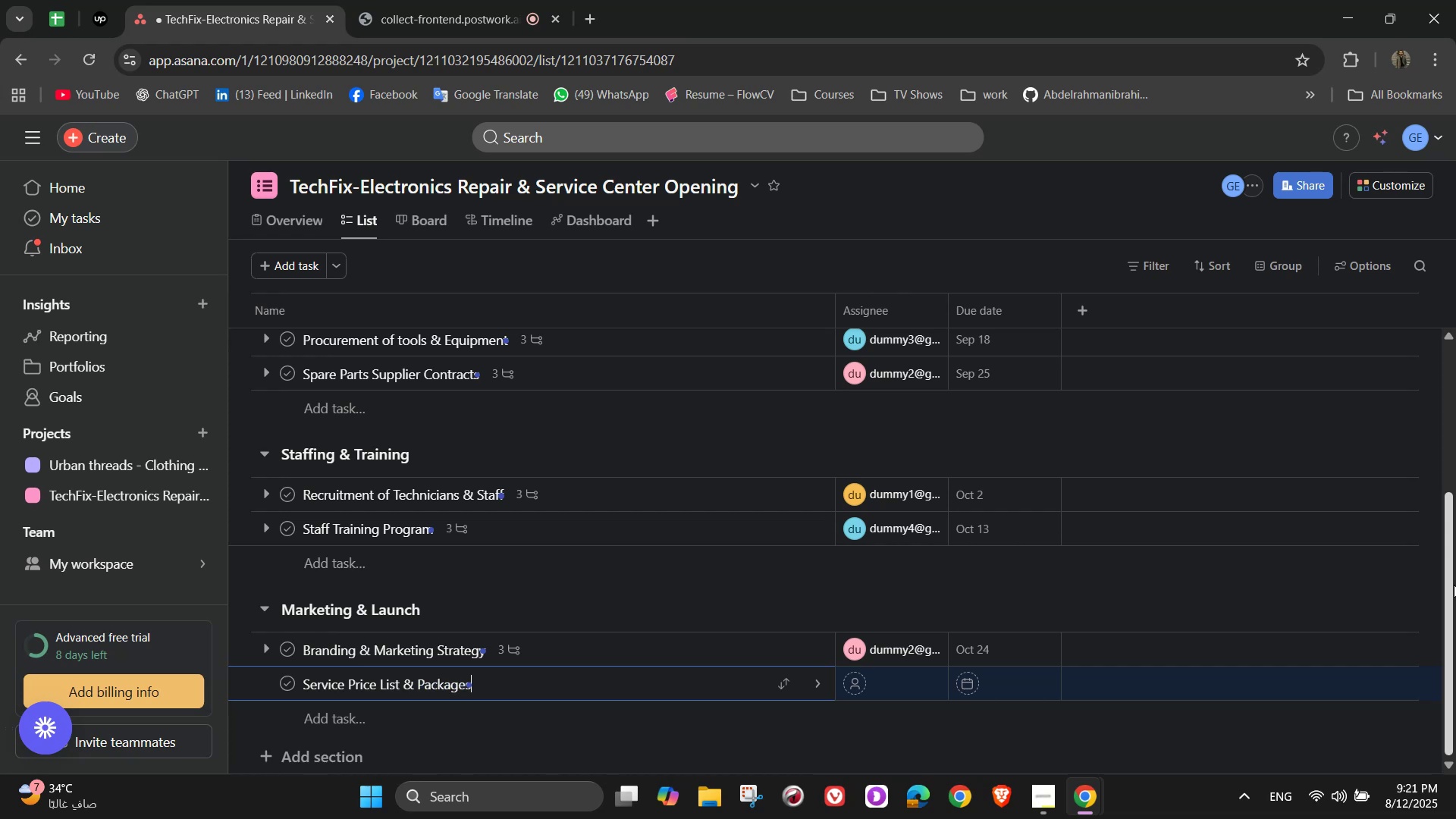 
wait(5.95)
 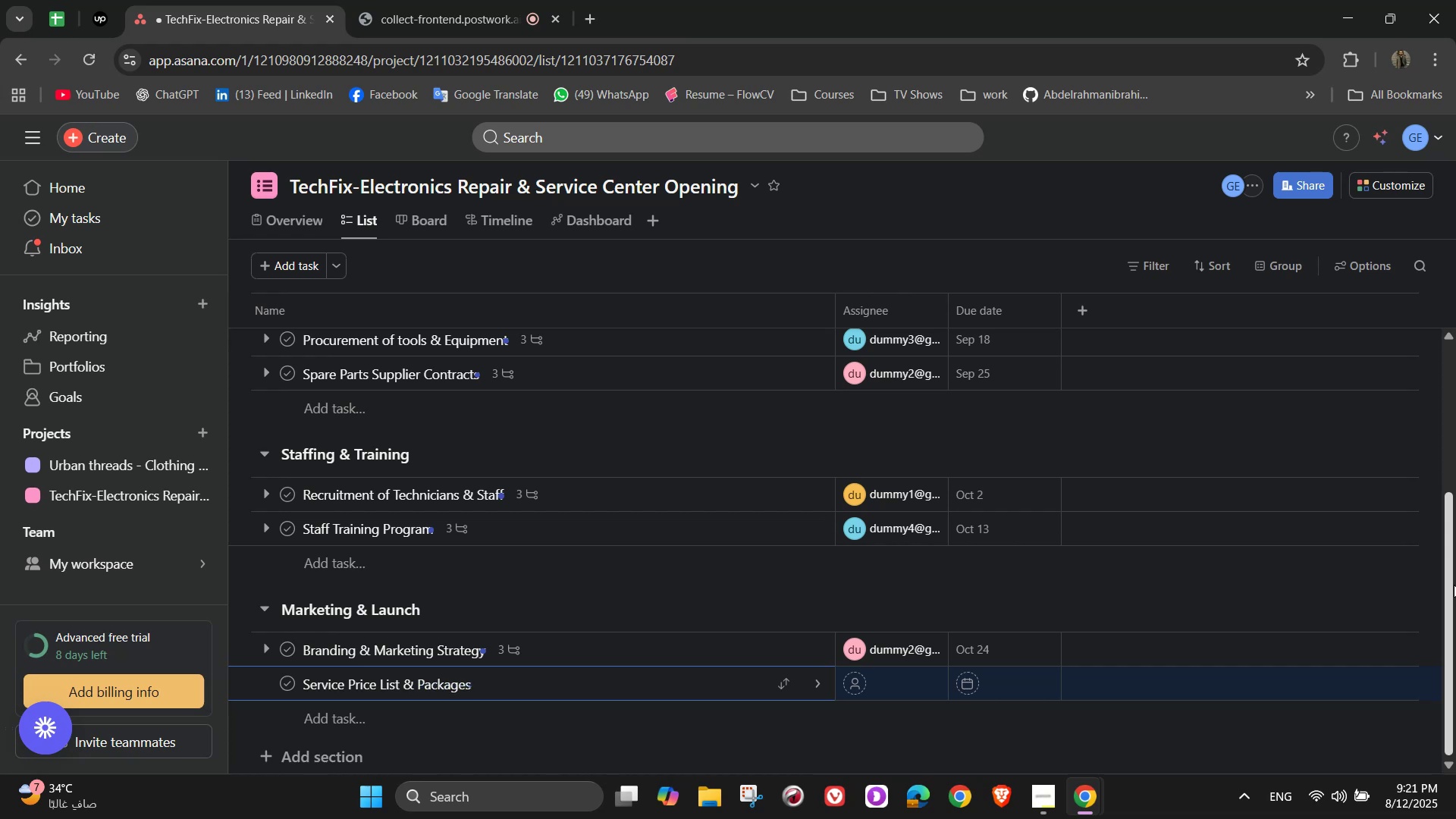 
scroll: coordinate [993, 604], scroll_direction: down, amount: 1.0
 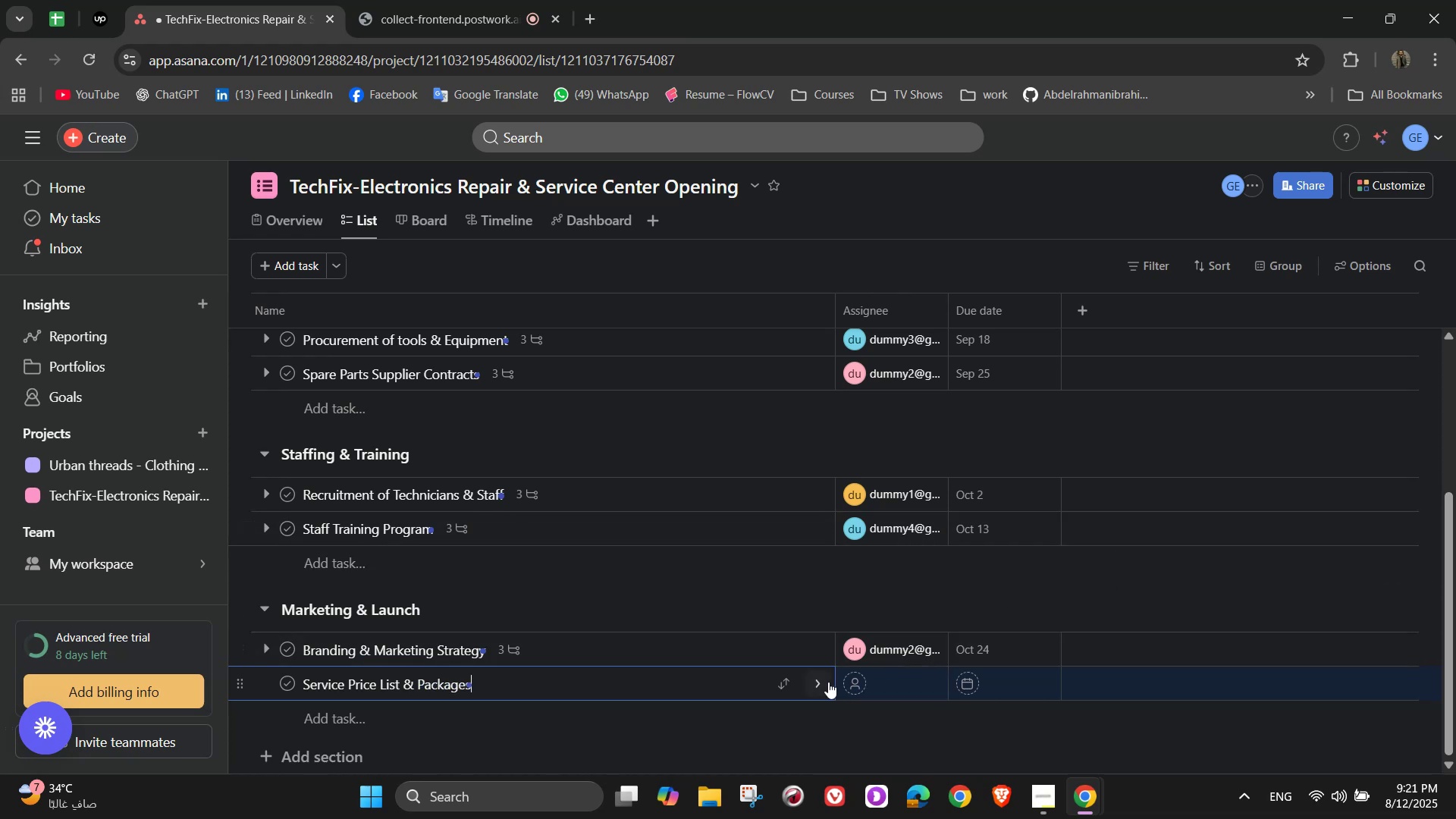 
left_click([821, 682])
 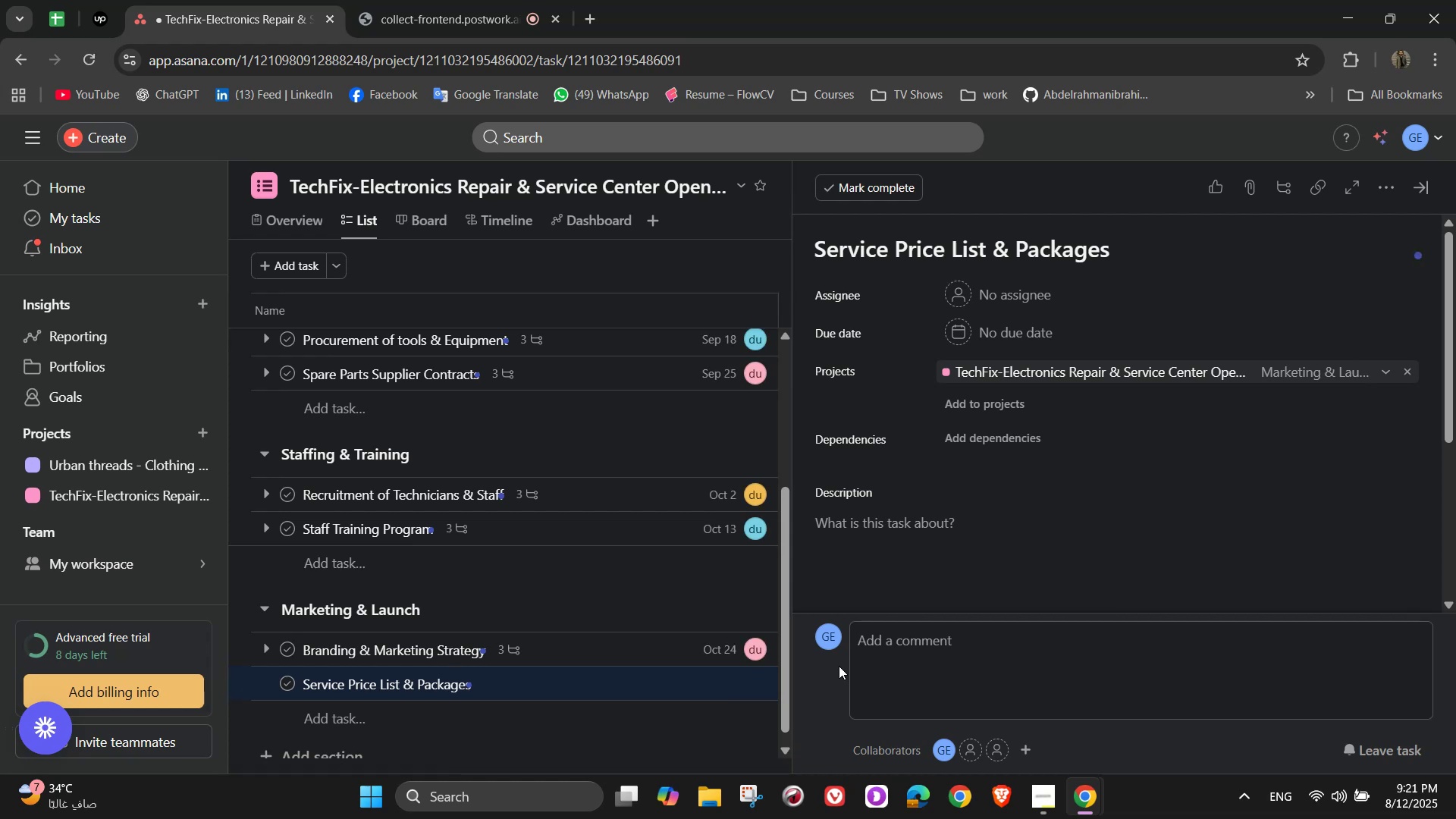 
wait(13.58)
 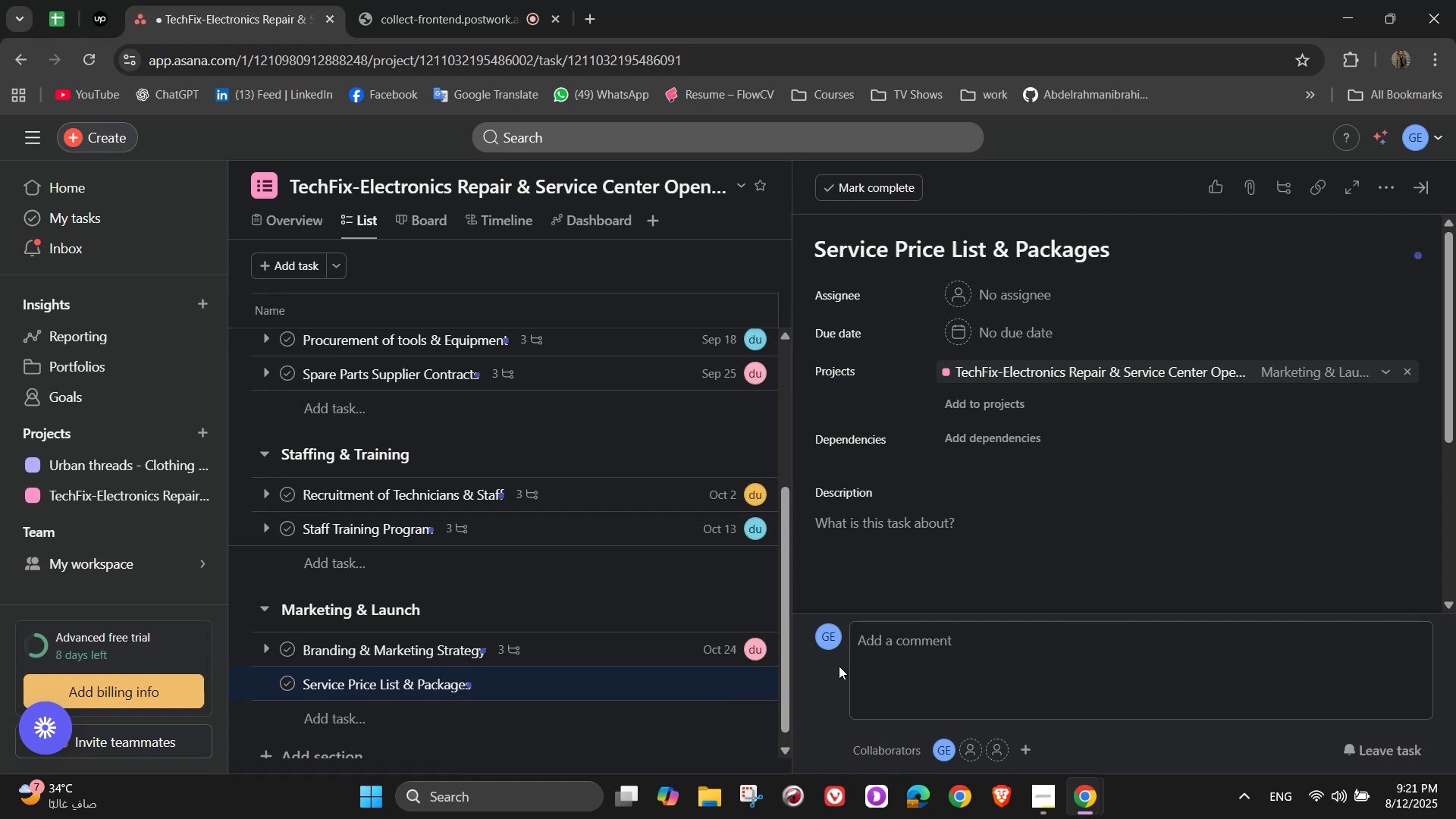 
left_click([1010, 292])
 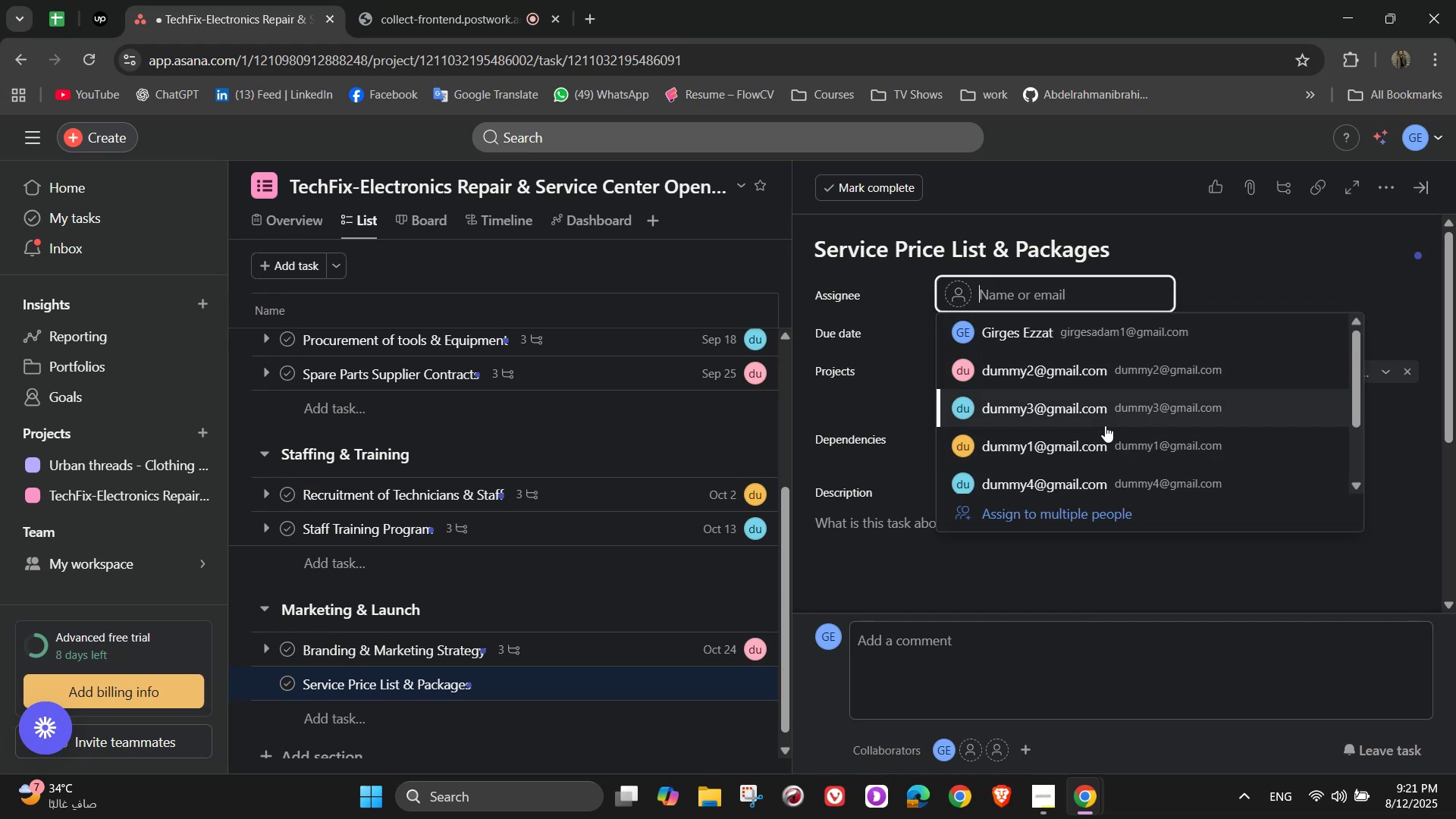 
left_click([1109, 441])
 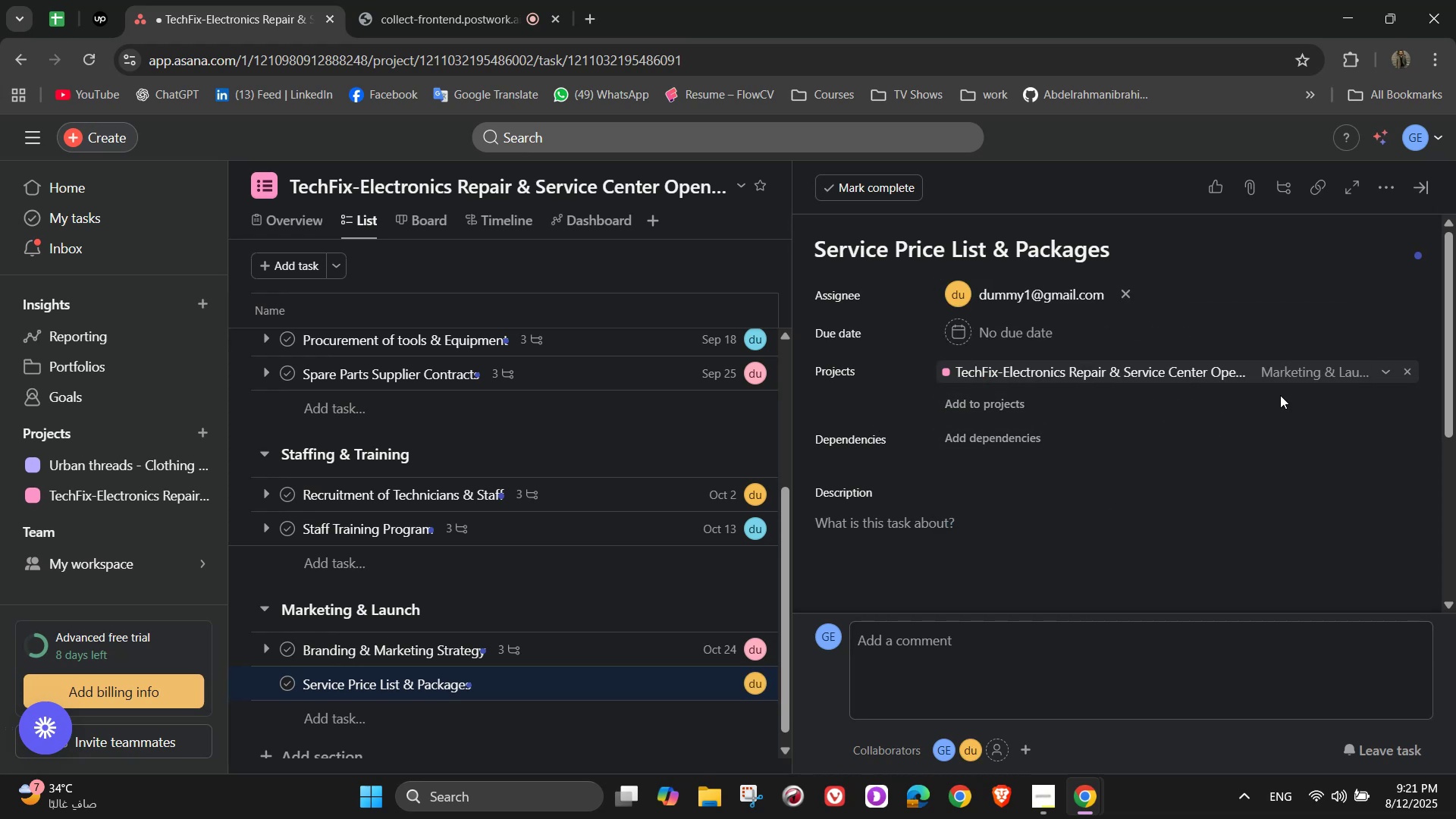 
left_click([1150, 595])
 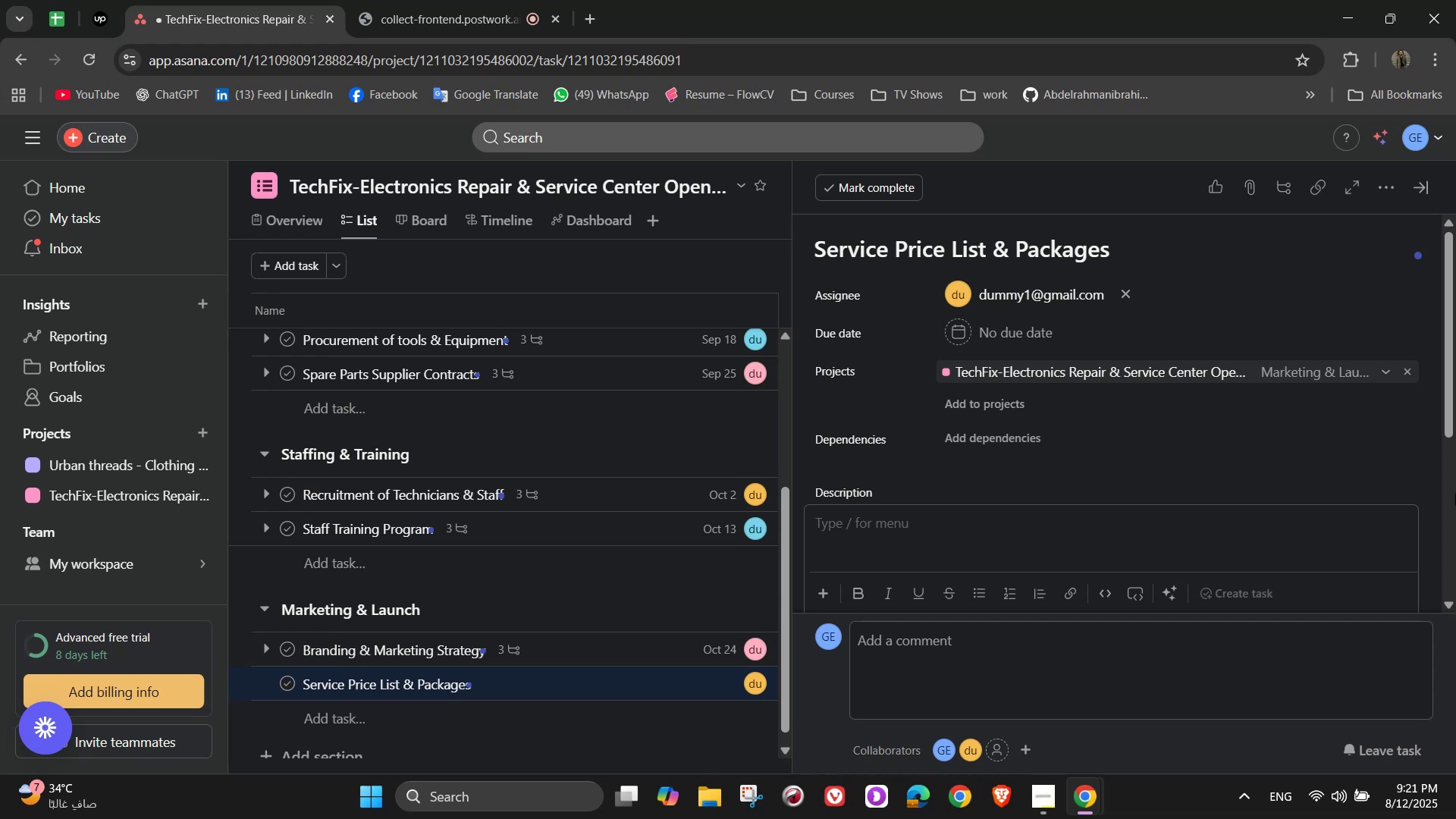 
type(Set competi)
 